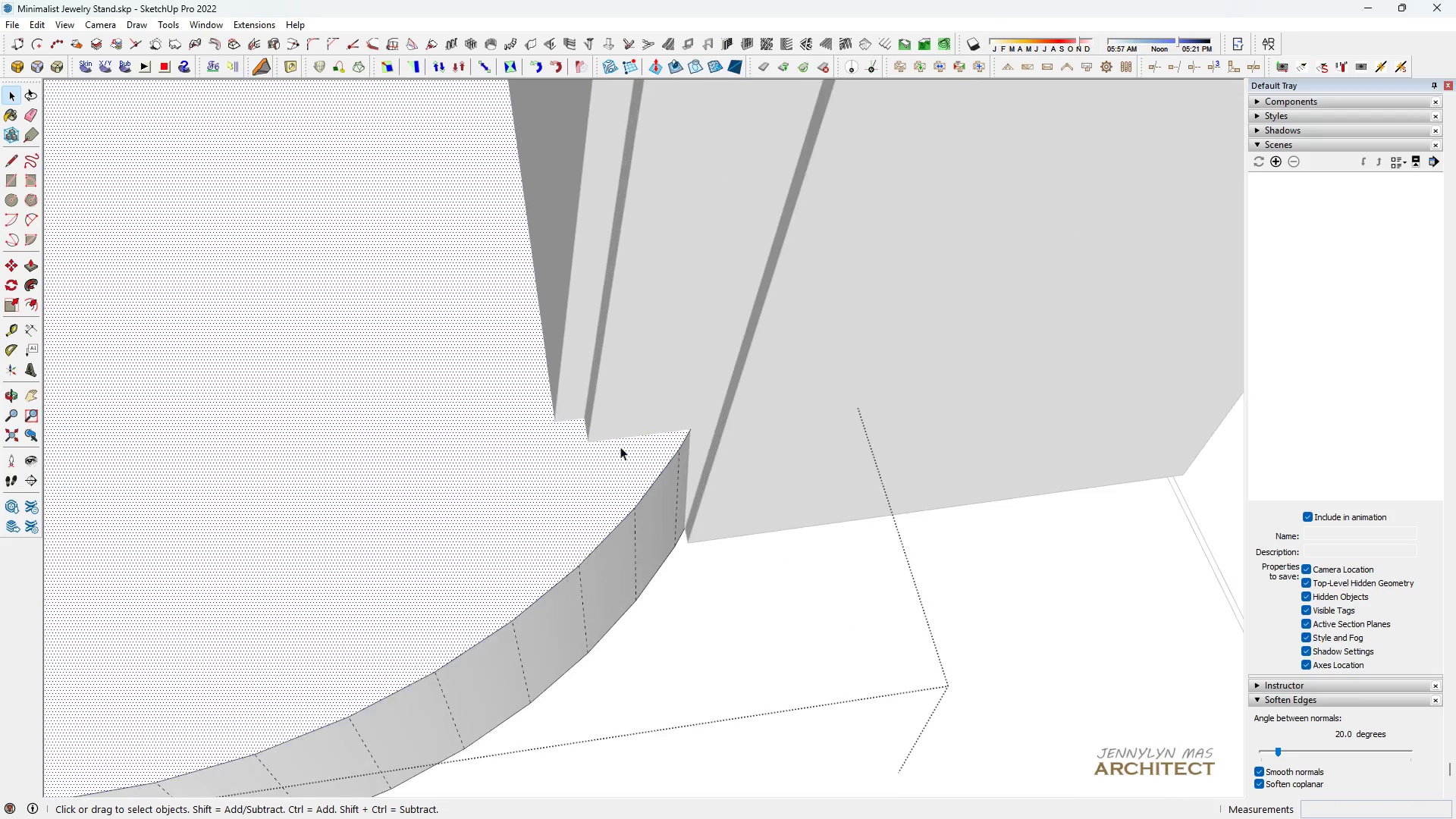 
scroll: coordinate [714, 422], scroll_direction: up, amount: 10.0
 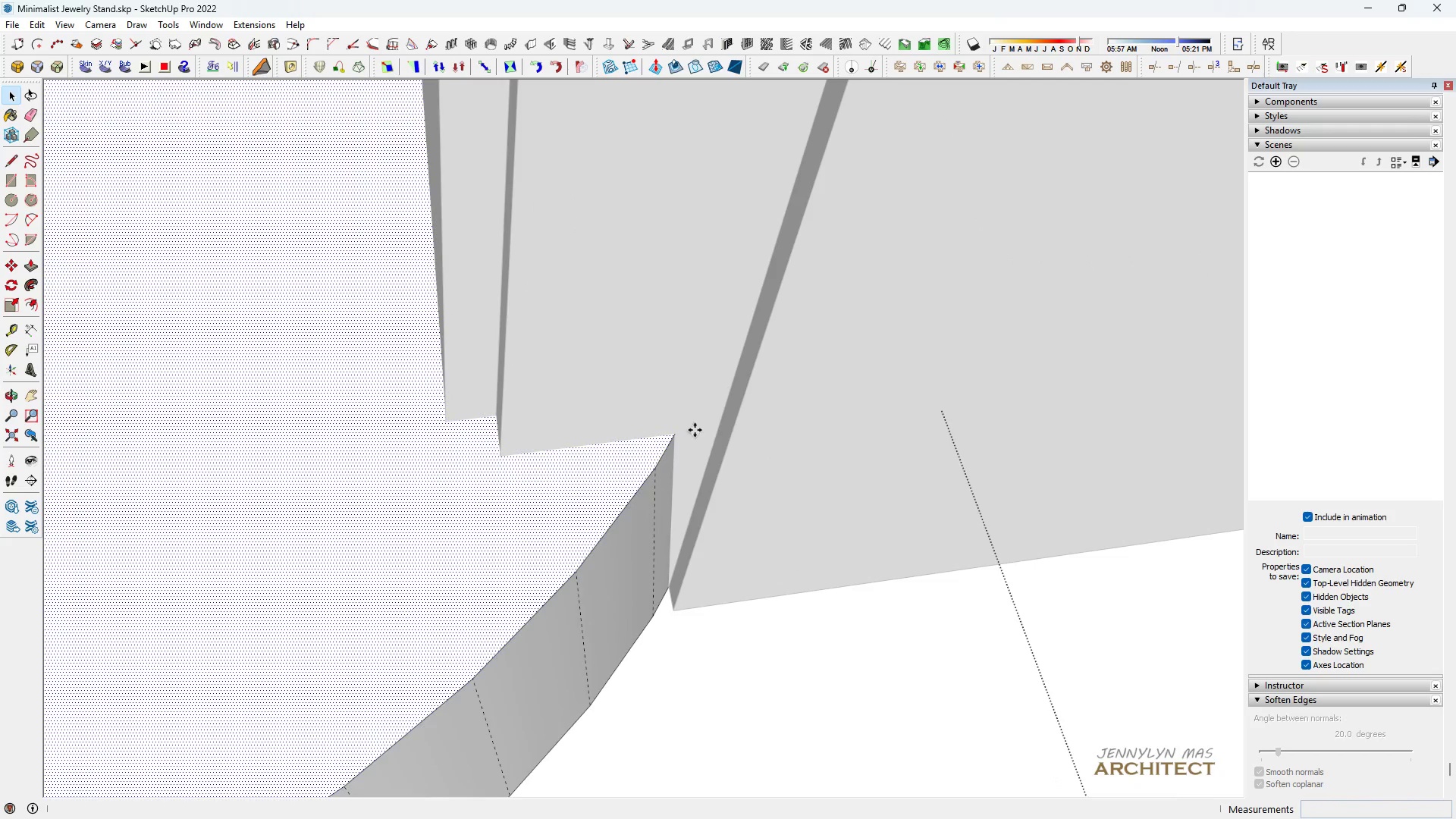 
key(M)
 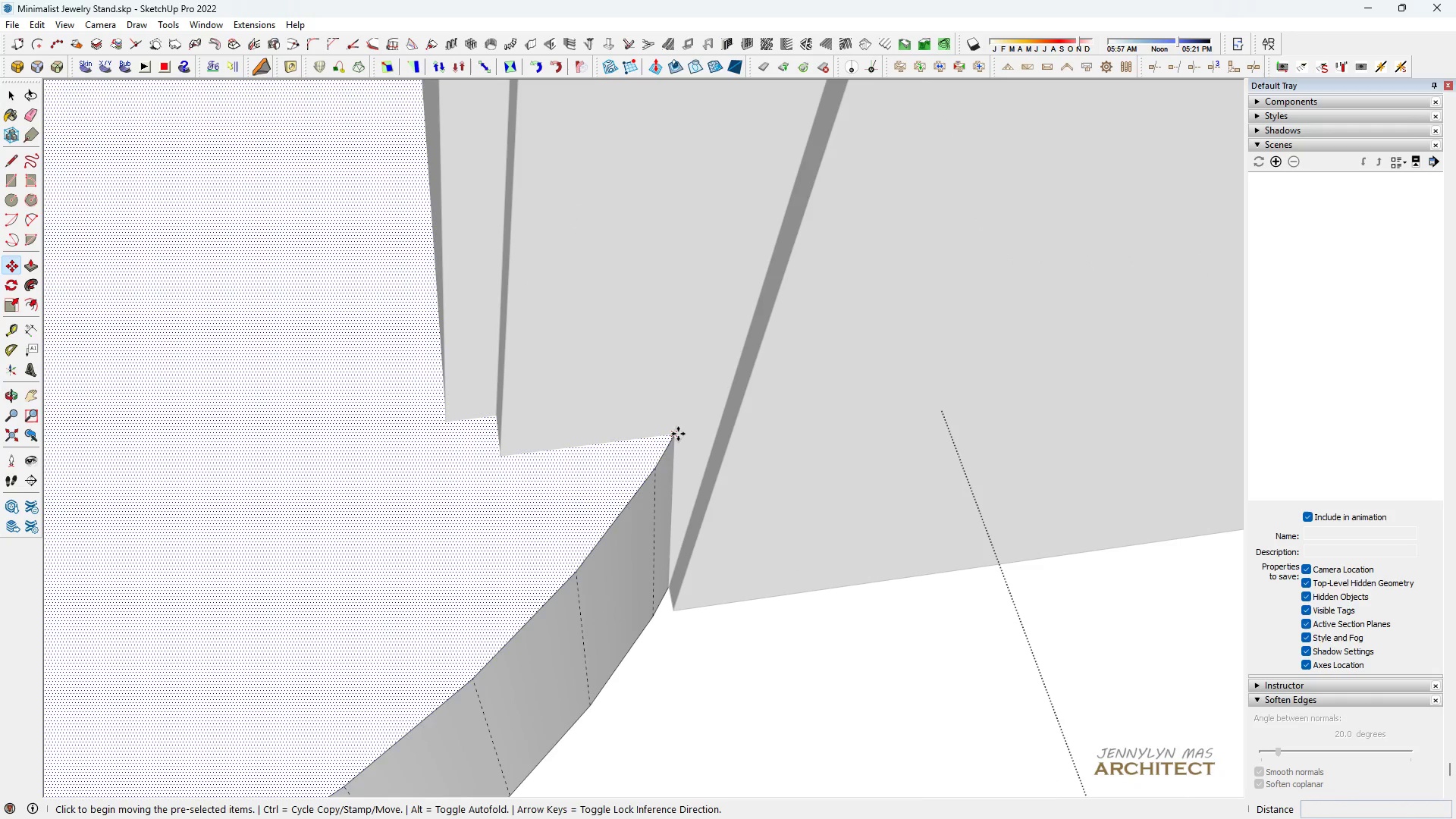 
left_click([678, 434])
 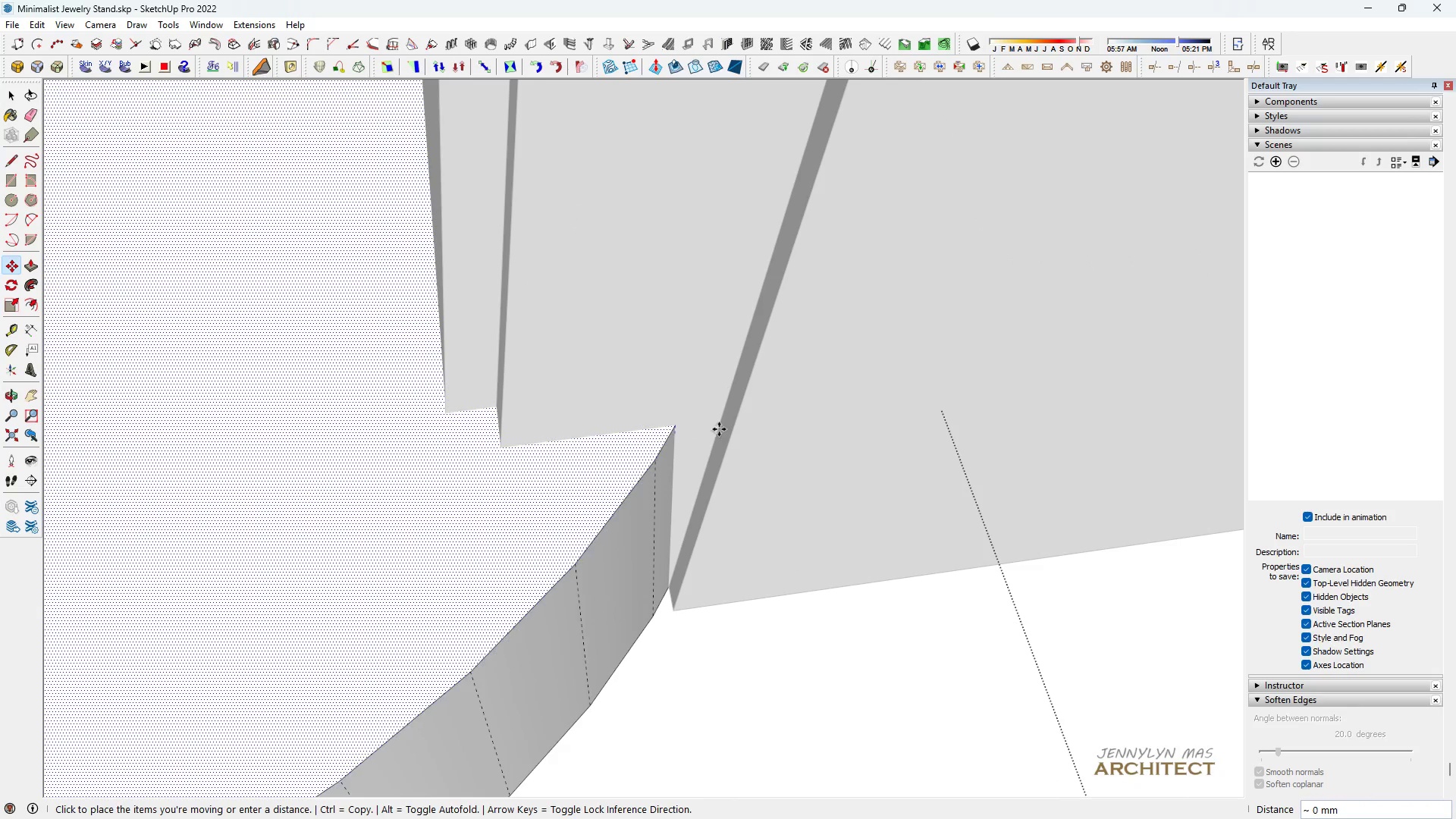 
type( hh )
 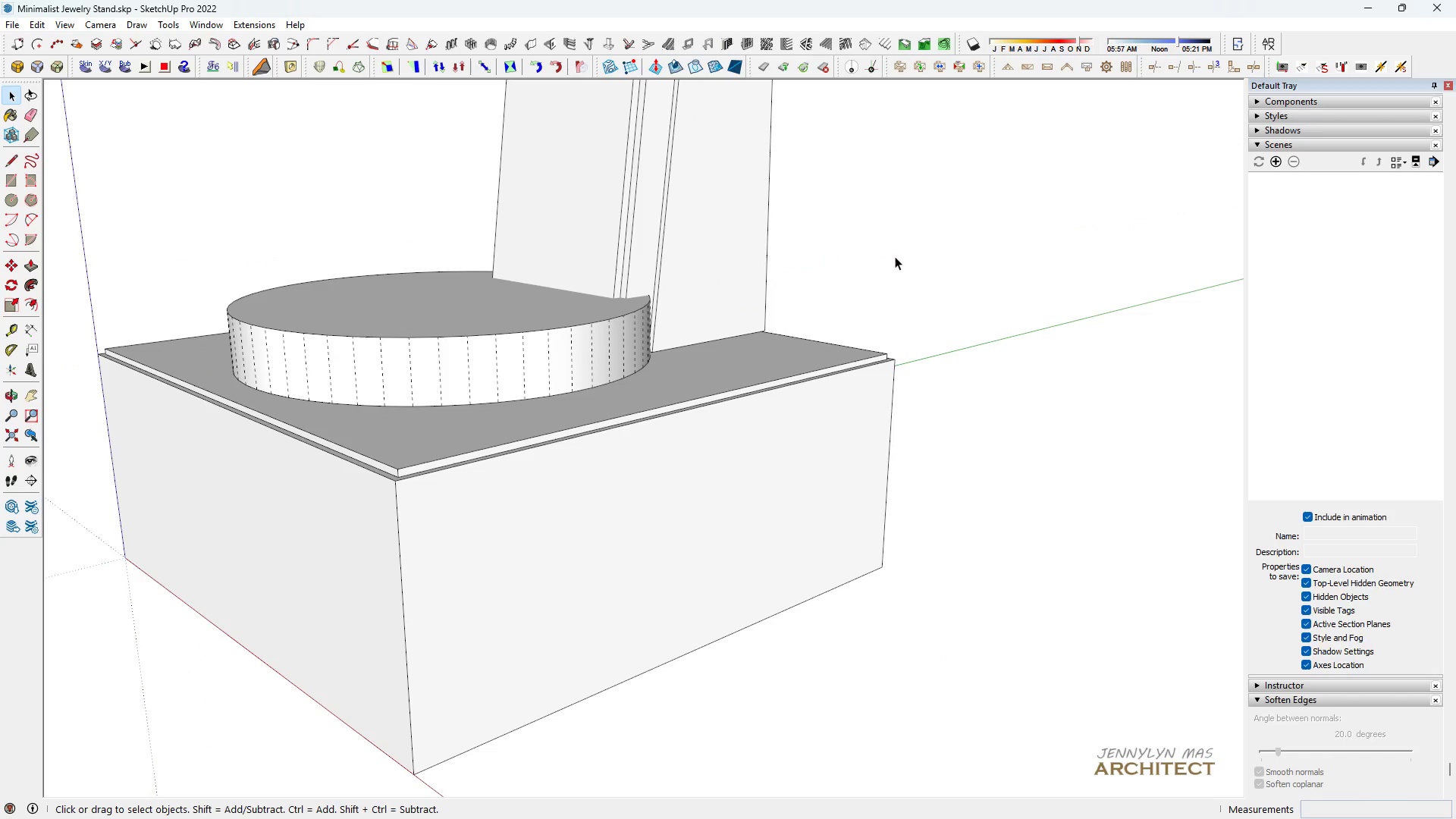 
scroll: coordinate [402, 300], scroll_direction: down, amount: 18.0
 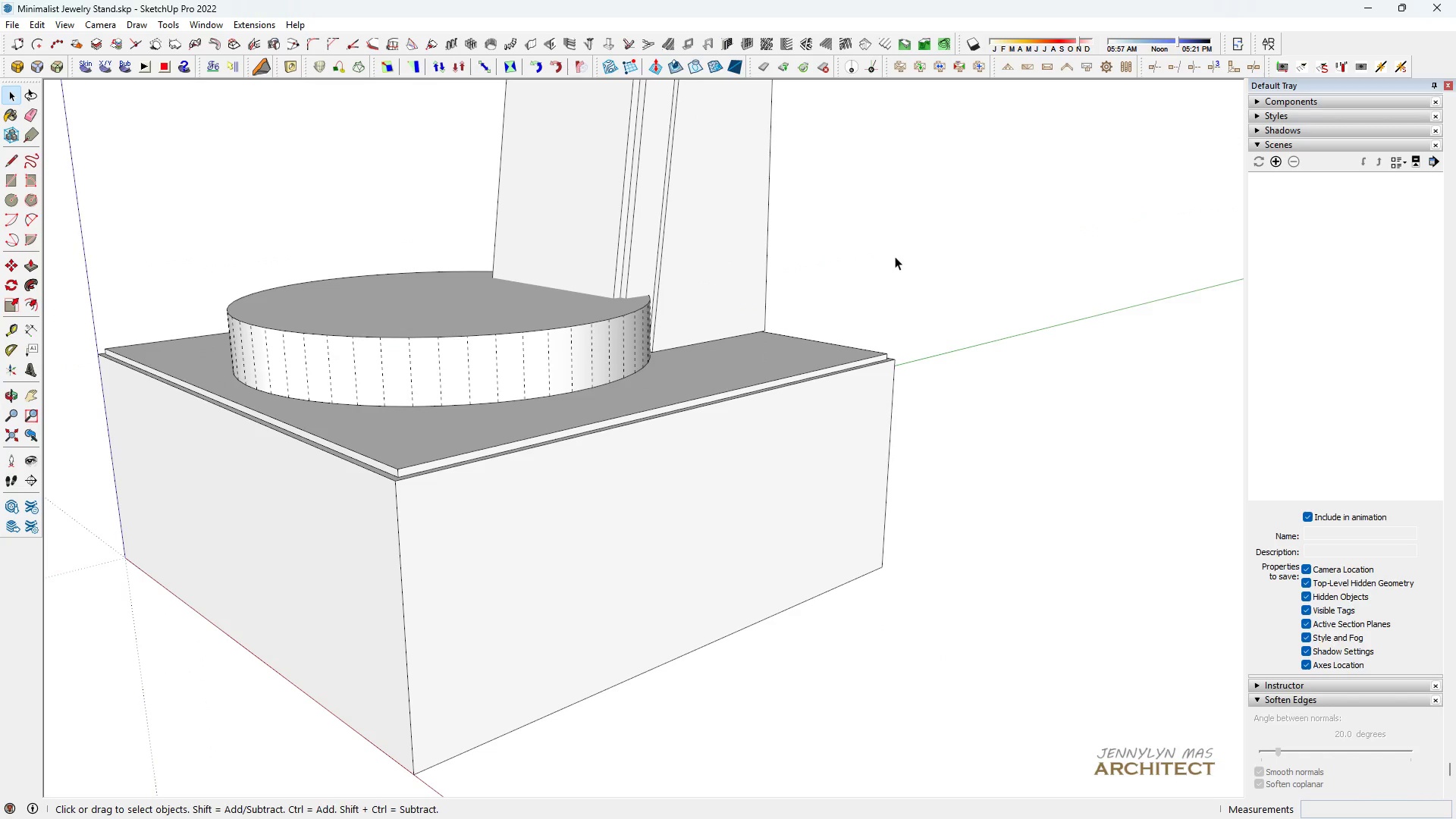 
double_click([895, 256])
 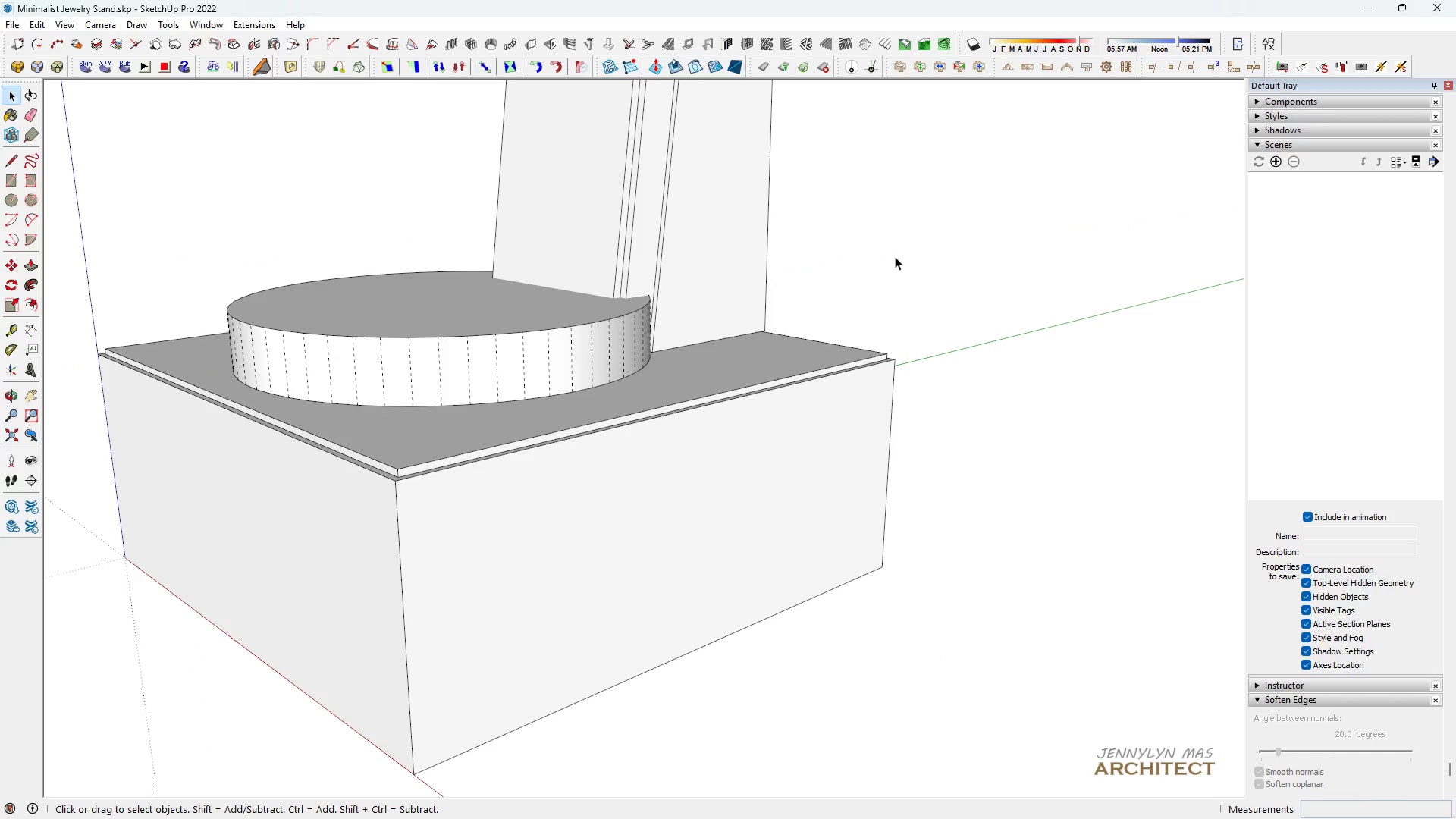 
triple_click([895, 256])
 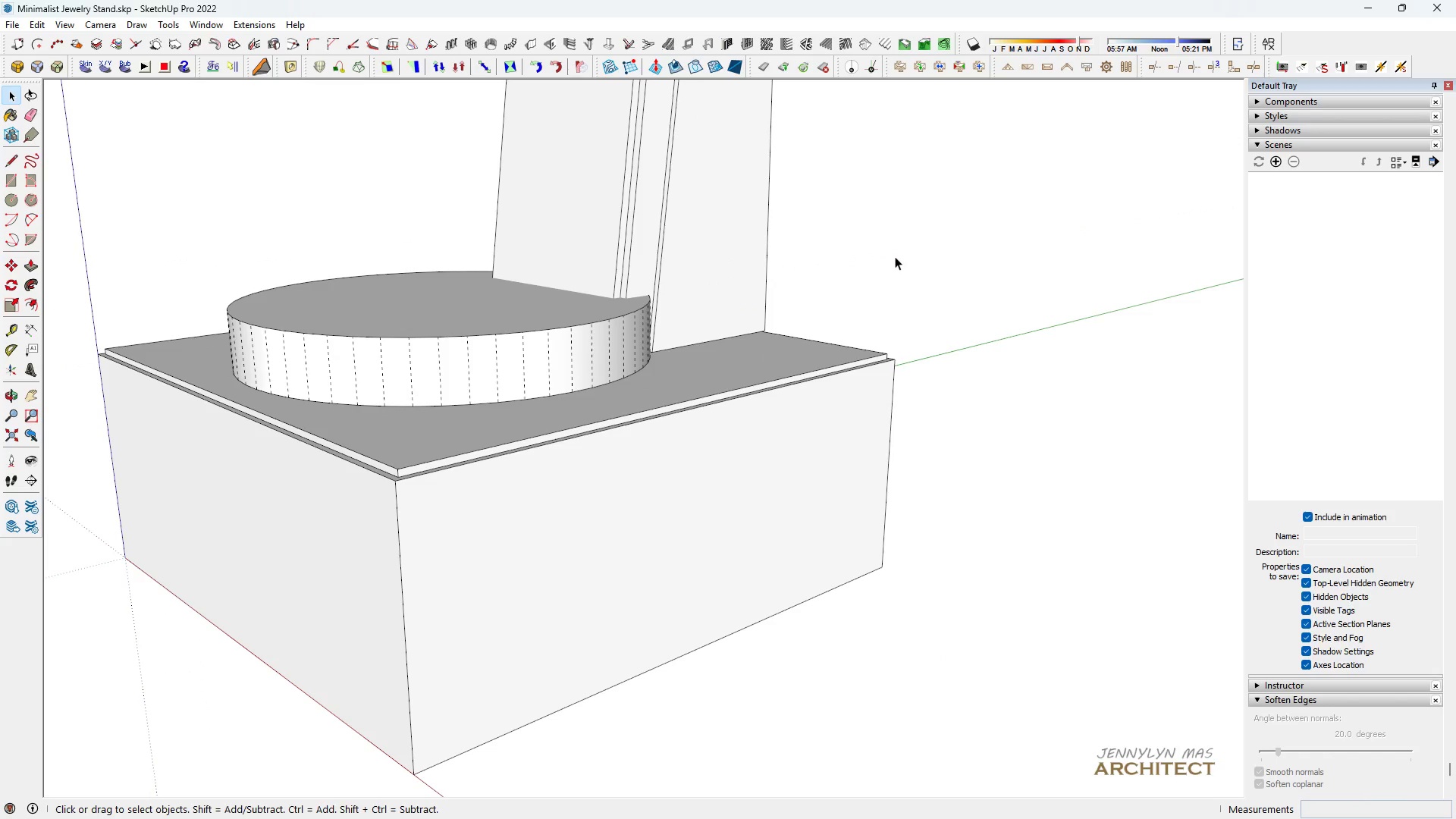 
triple_click([895, 256])
 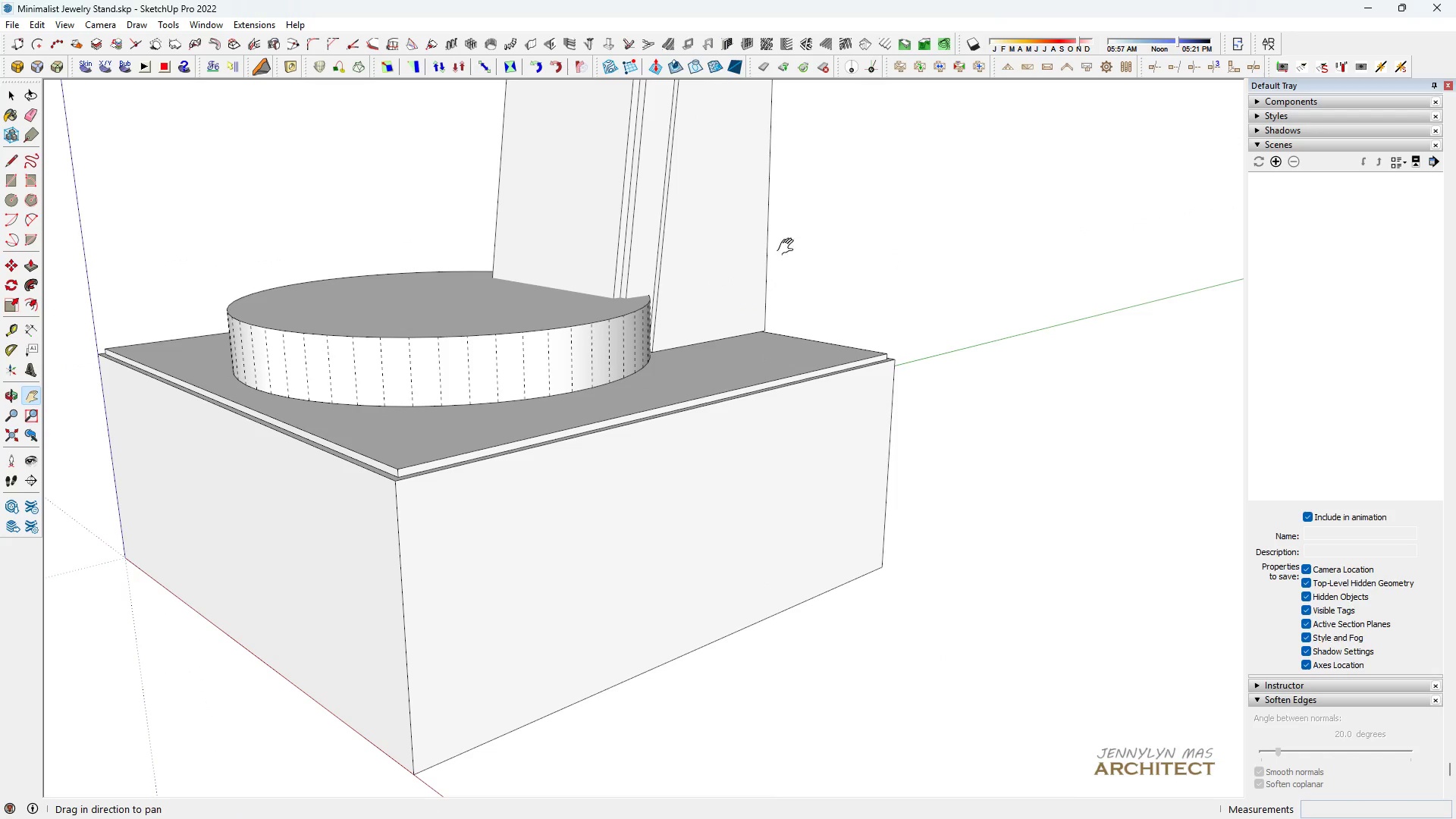 
type(hhhh m)
 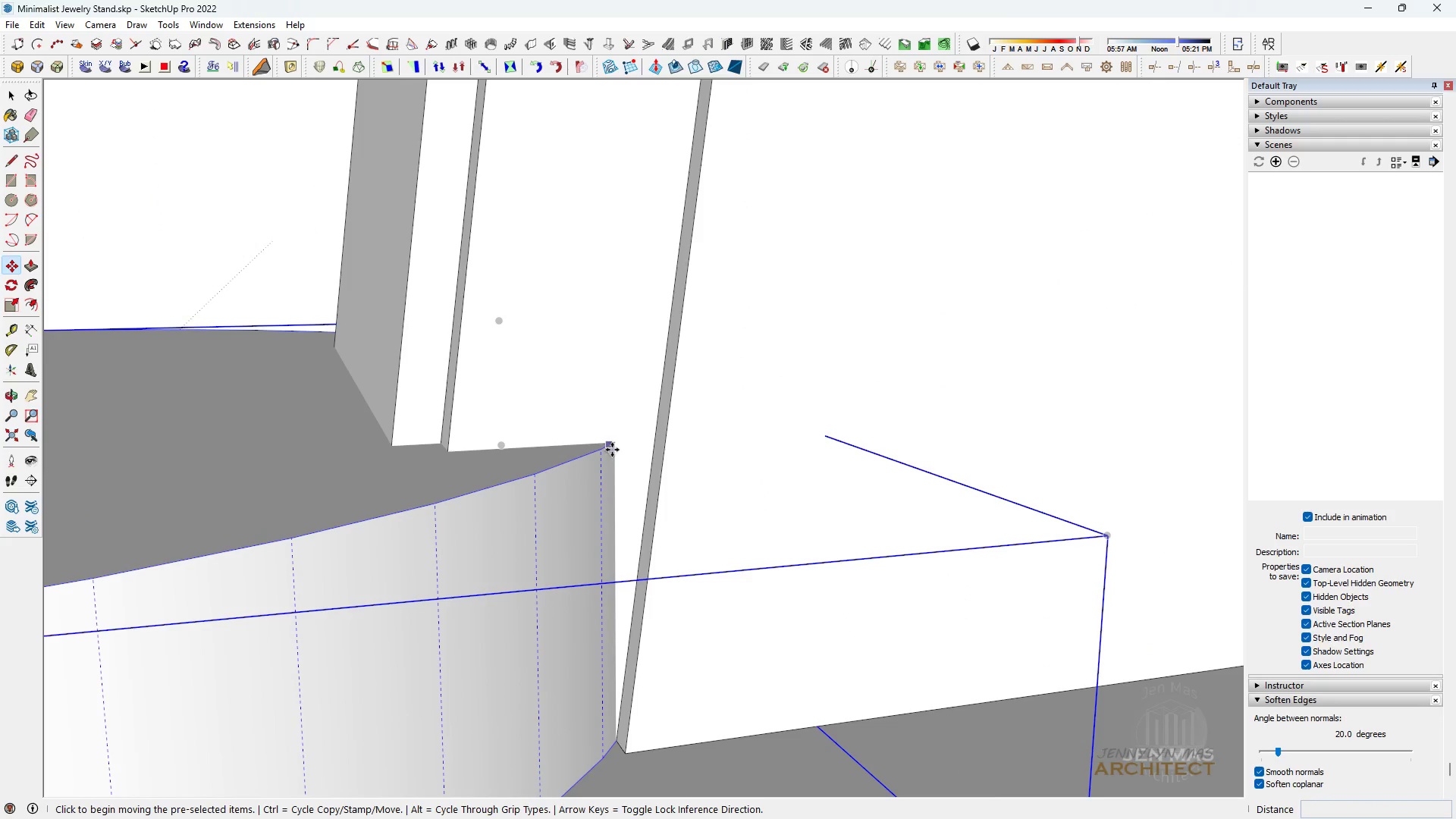 
scroll: coordinate [397, 297], scroll_direction: down, amount: 11.0
 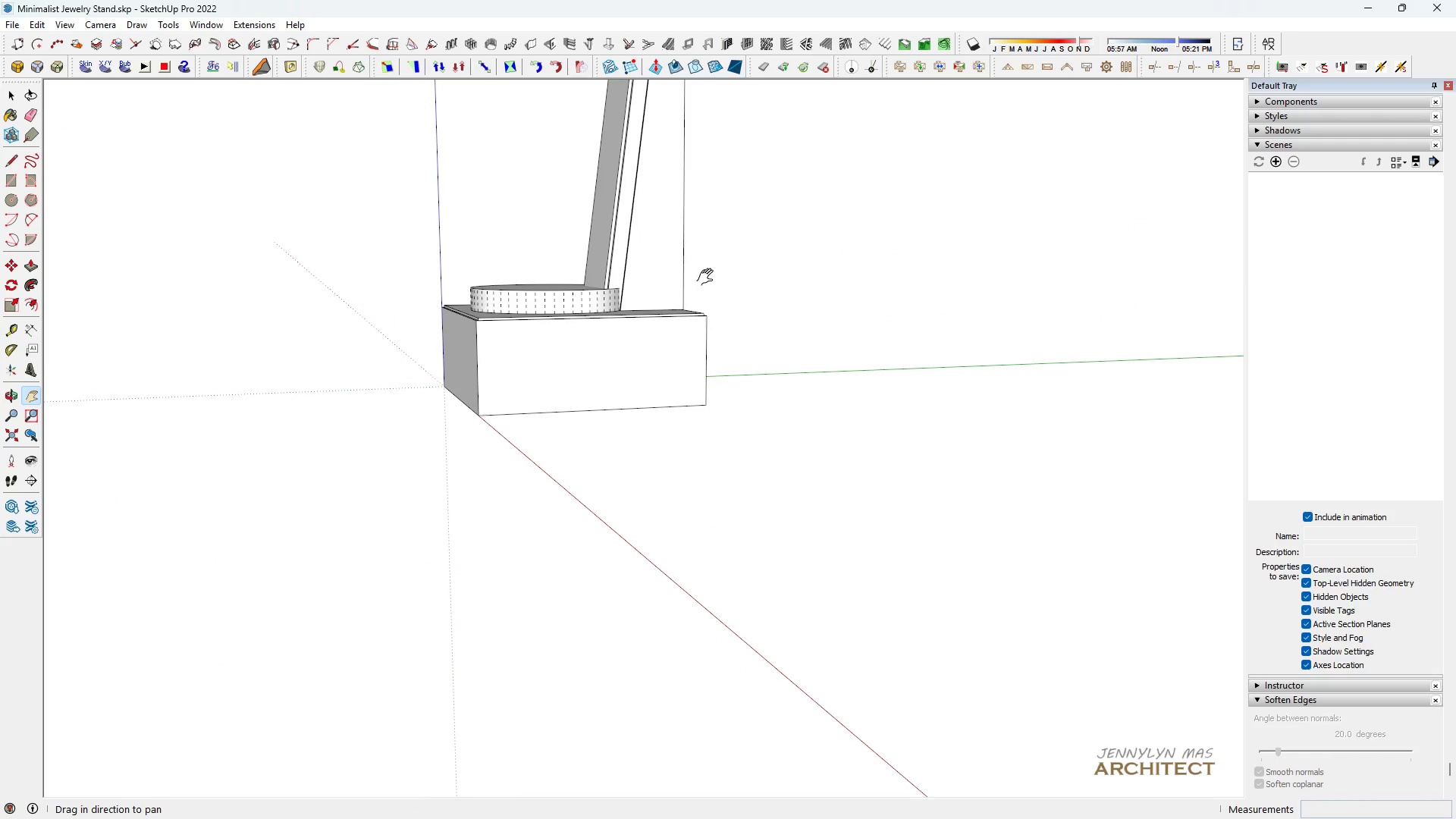 
left_click_drag(start_coordinate=[709, 278], to_coordinate=[693, 485])
 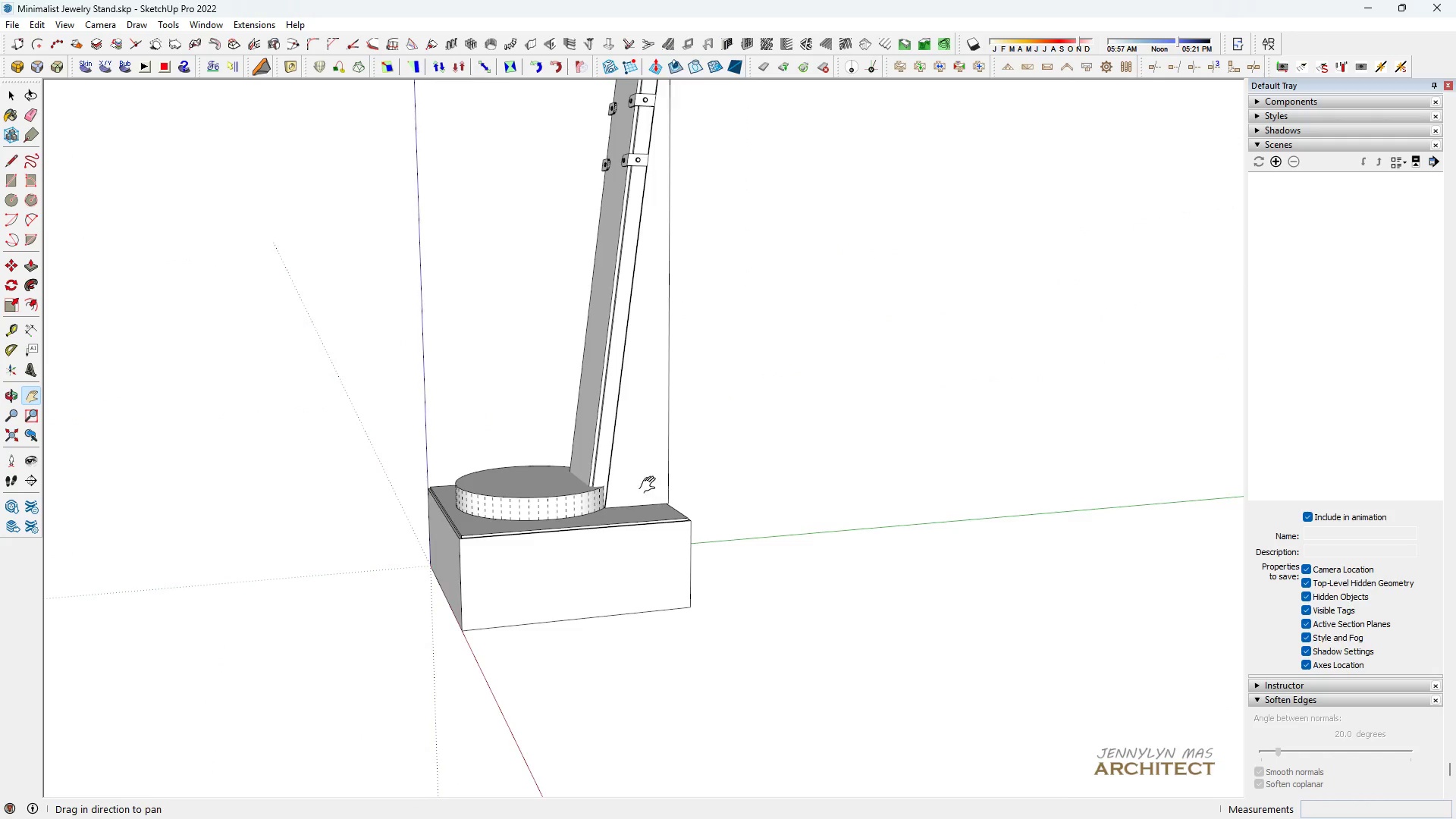 
scroll: coordinate [651, 435], scroll_direction: up, amount: 26.0
 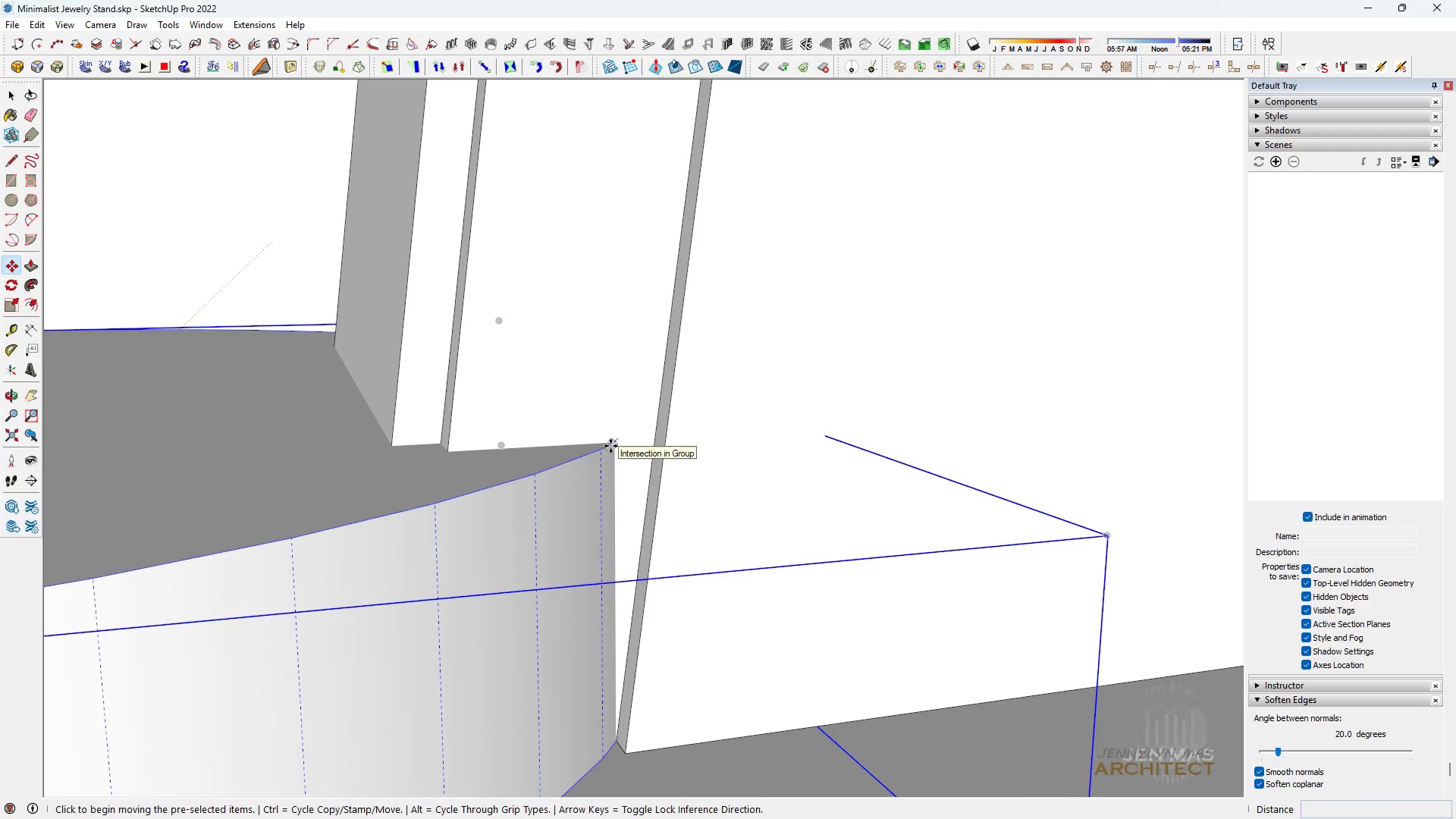 
left_click([611, 446])
 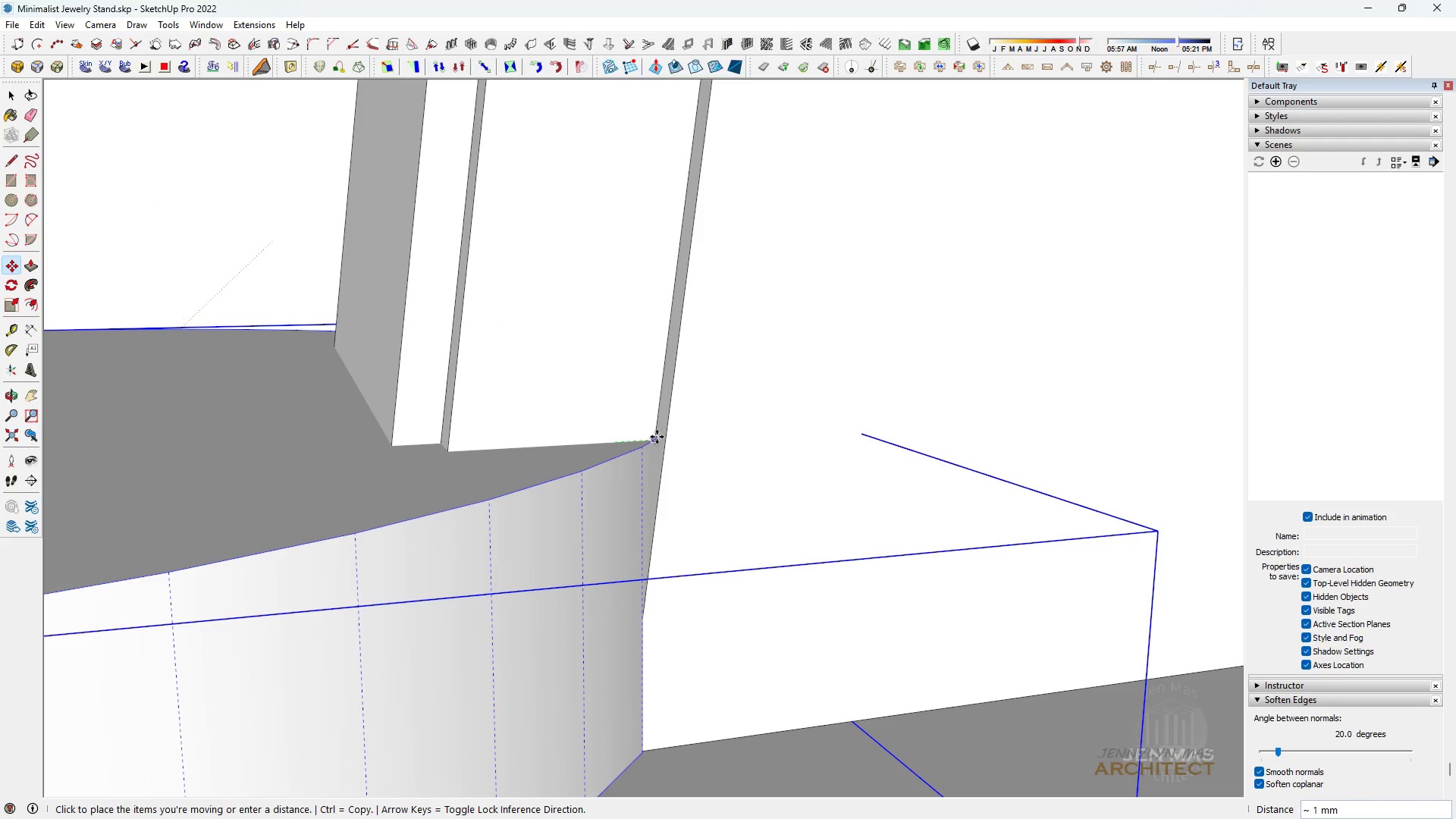 
left_click([657, 437])
 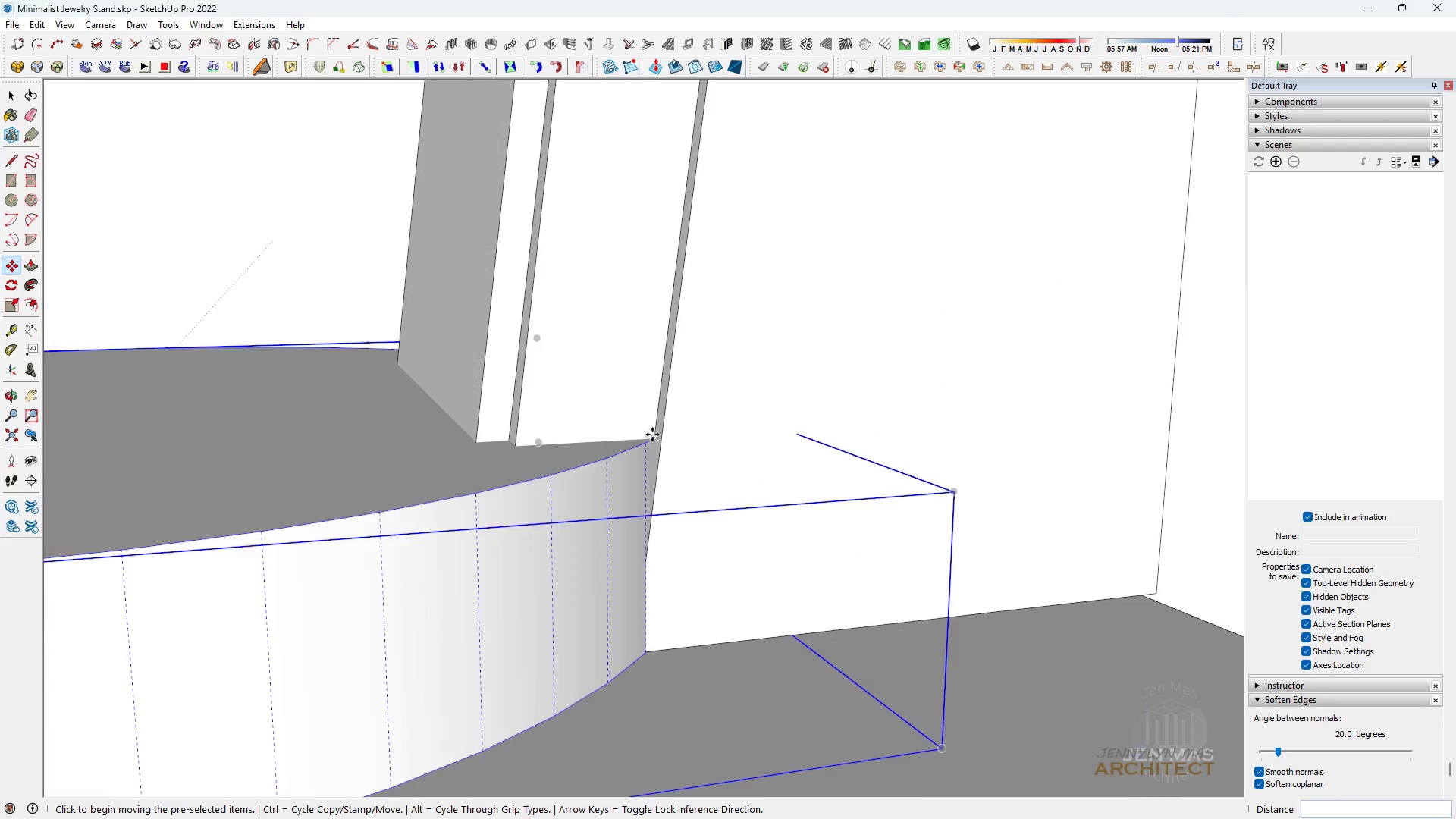 
scroll: coordinate [658, 463], scroll_direction: down, amount: 8.0
 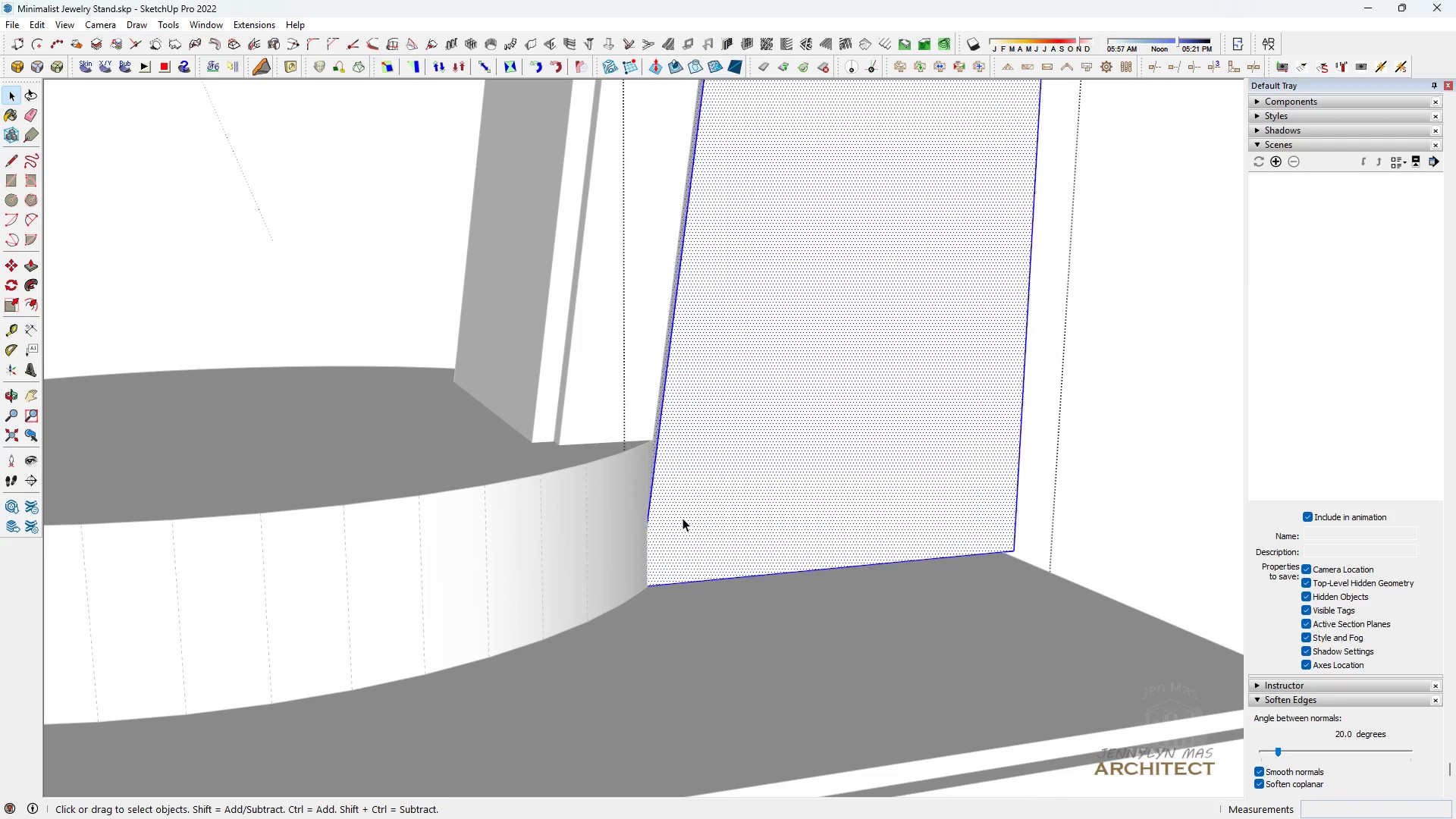 
key(Space)
 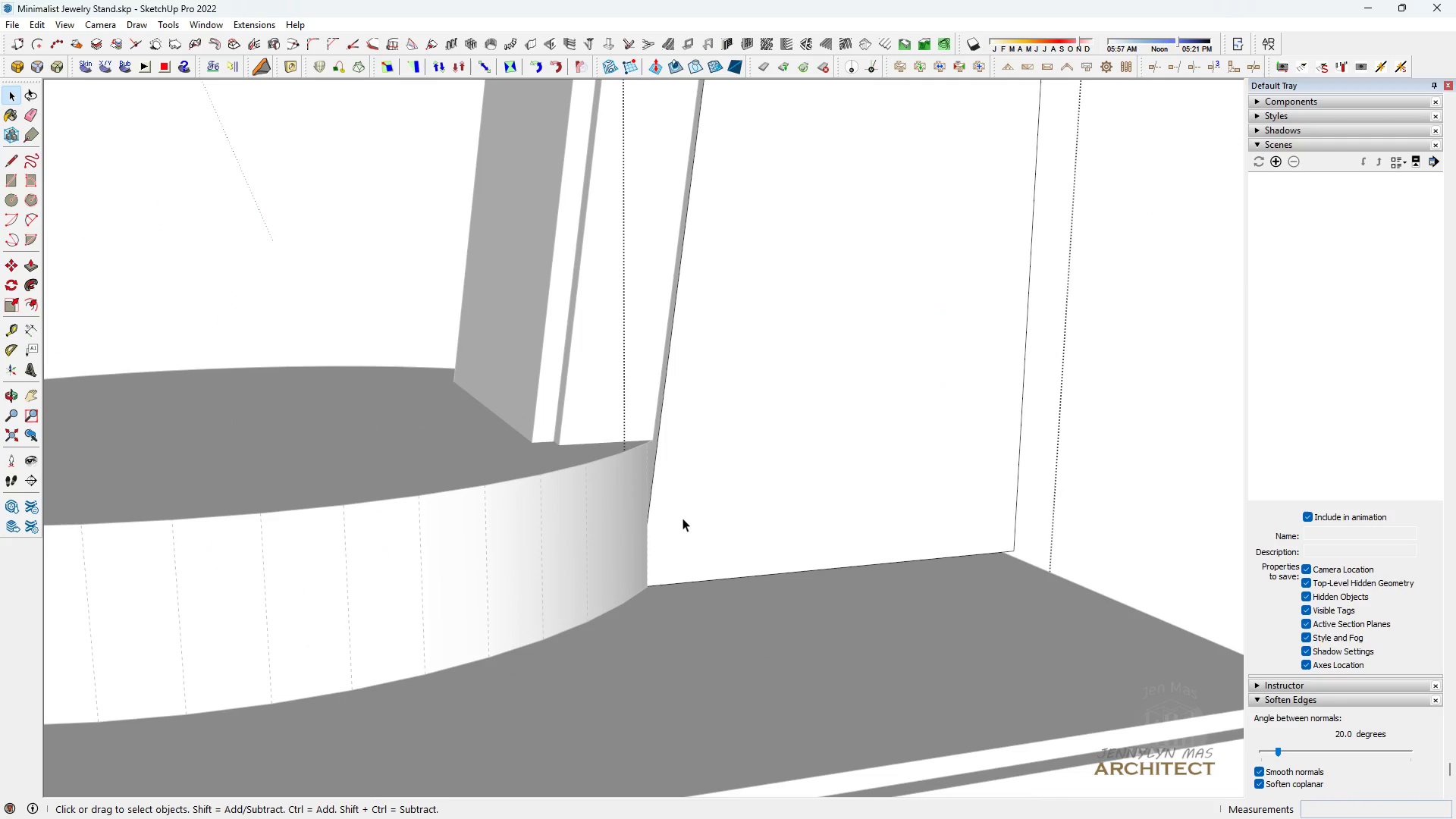 
double_click([682, 518])
 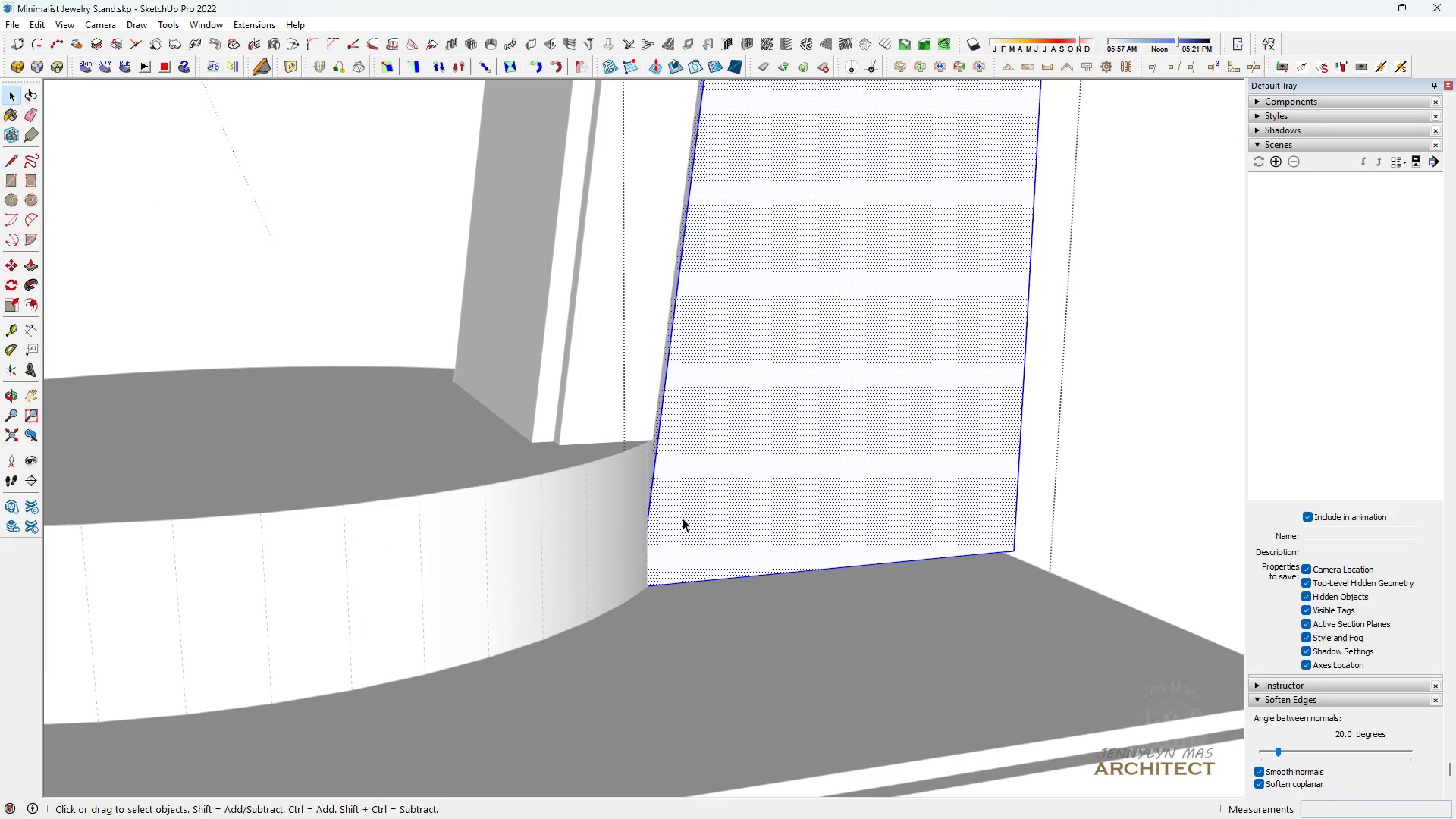 
triple_click([682, 518])
 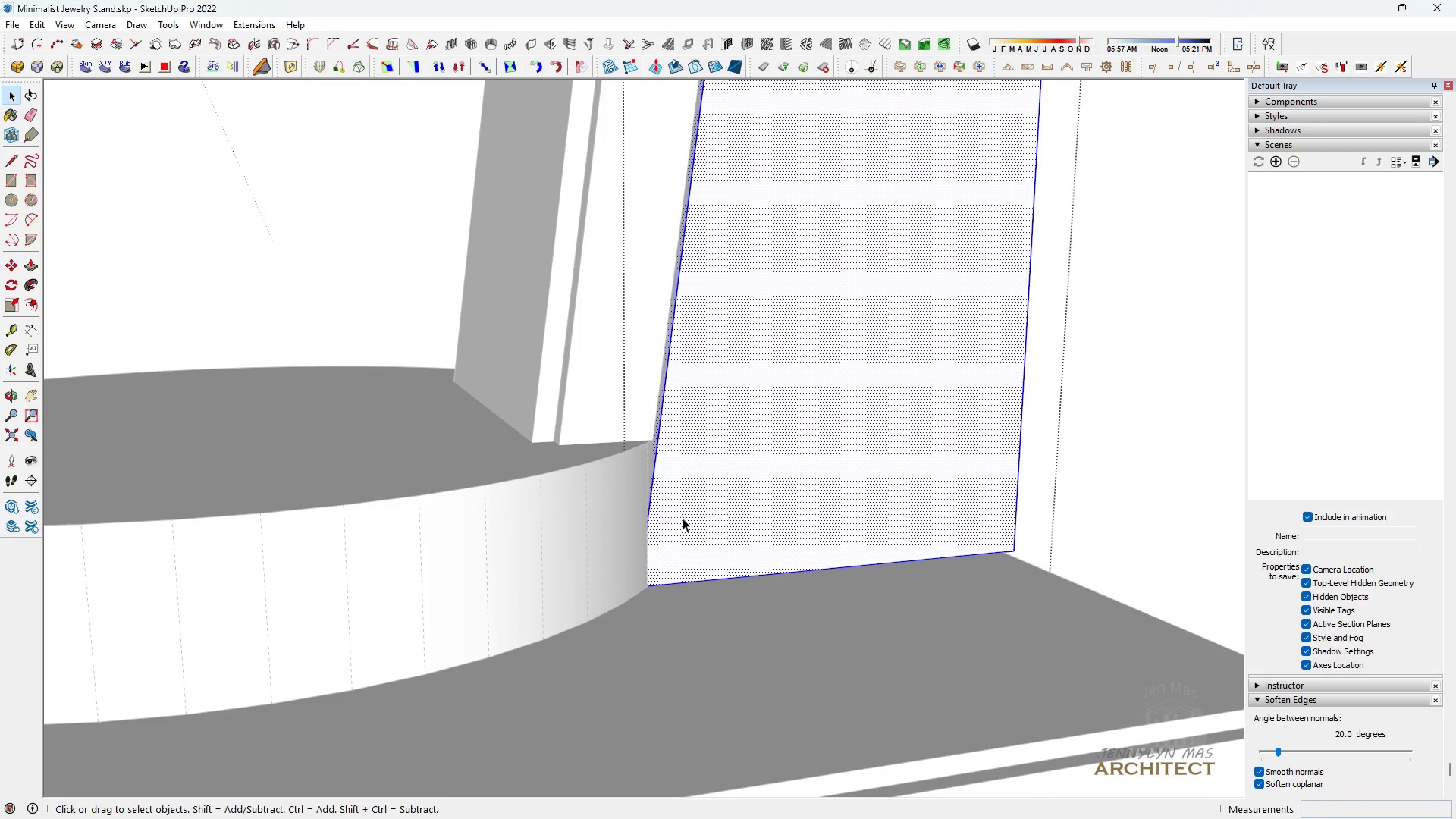 
triple_click([682, 518])
 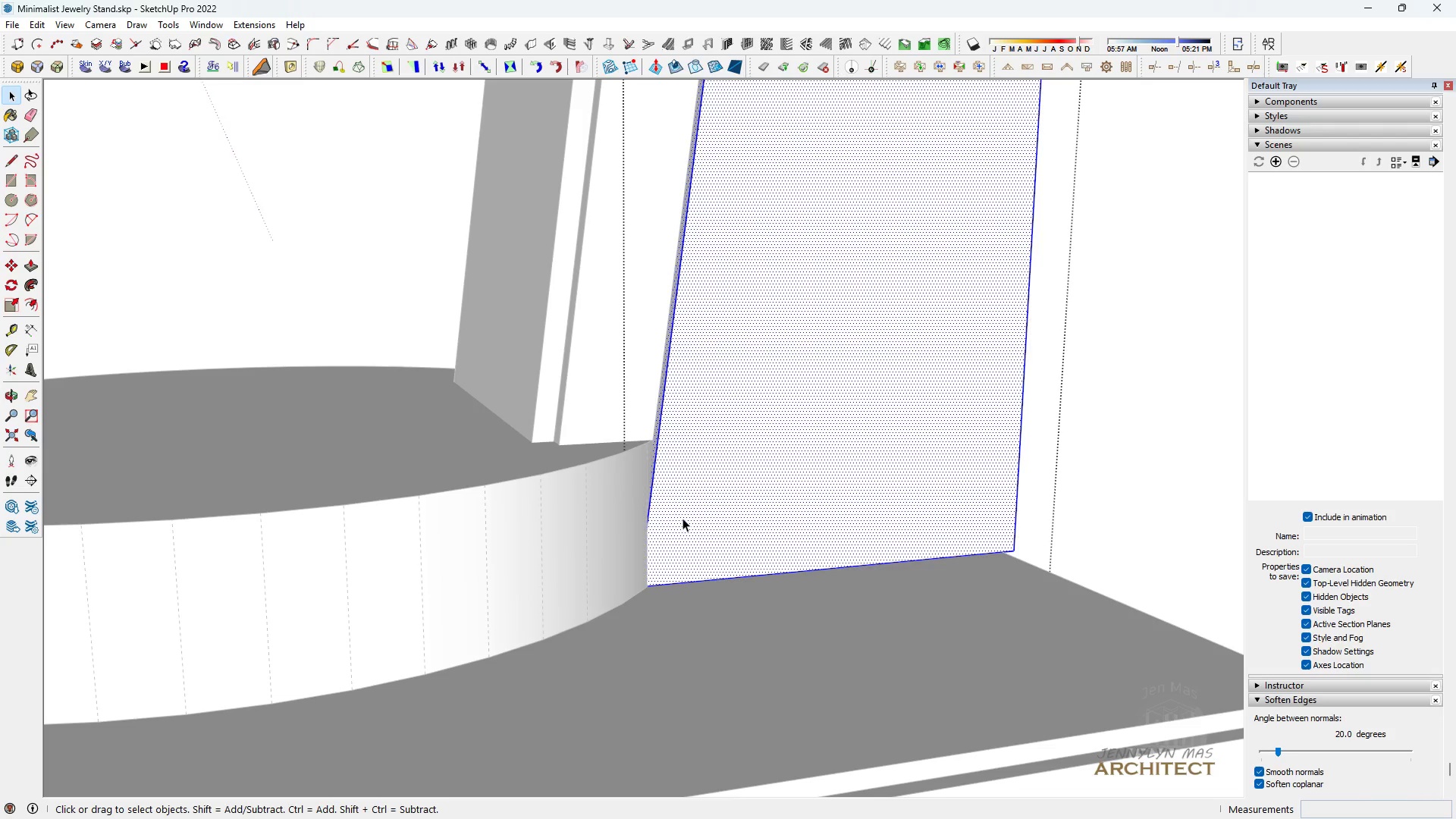 
triple_click([682, 518])
 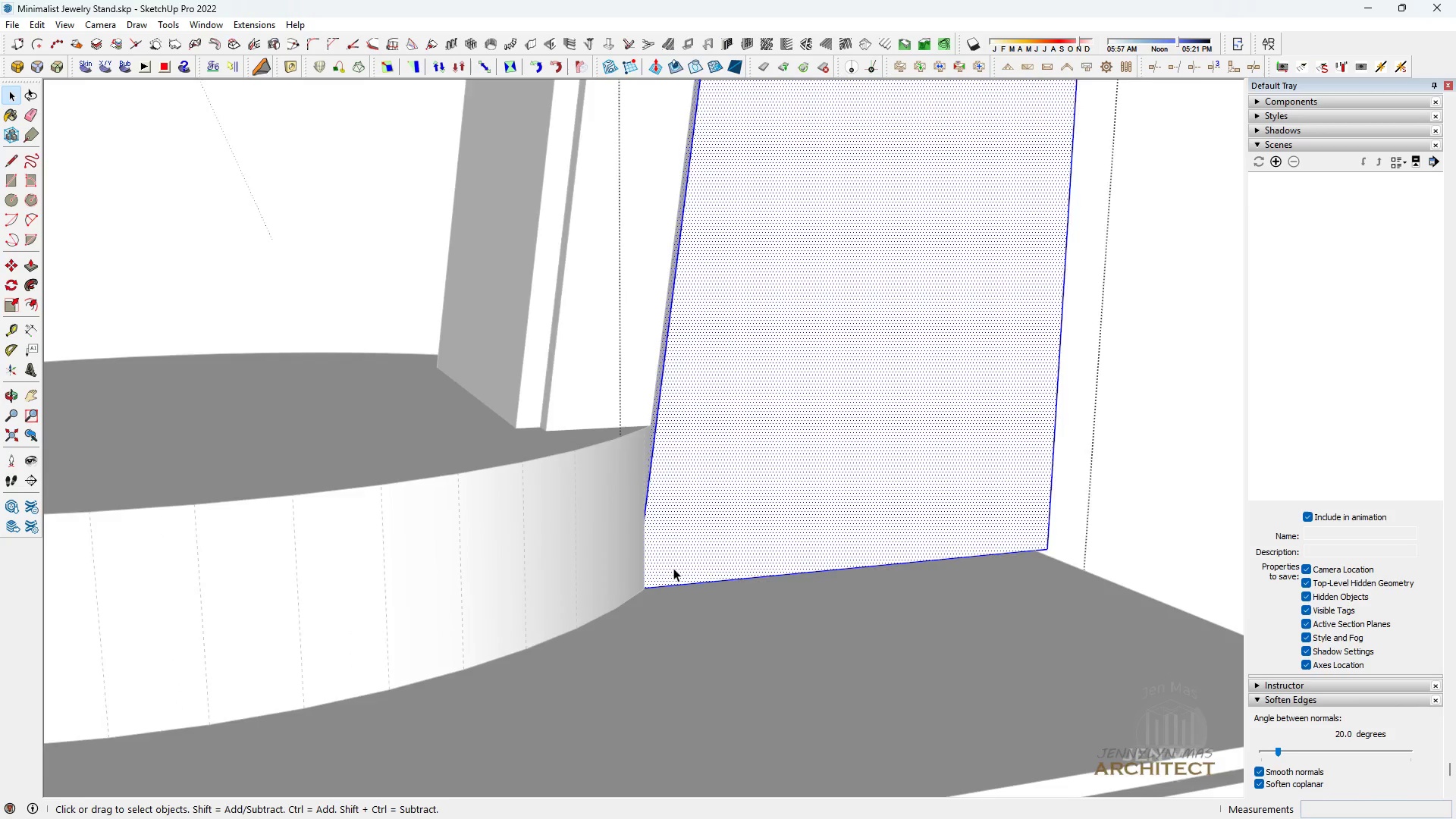 
scroll: coordinate [657, 463], scroll_direction: up, amount: 11.0
 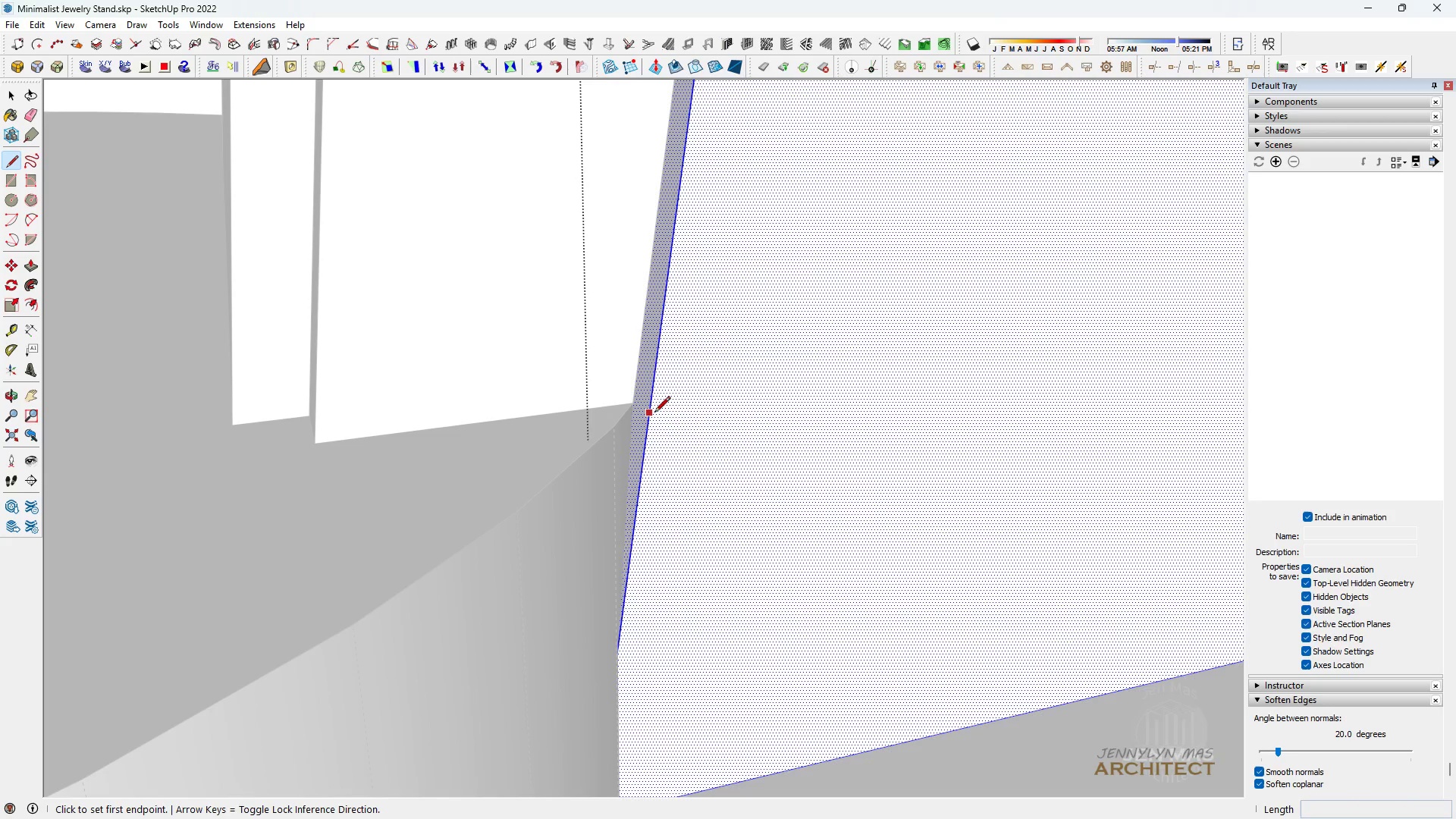 
key(Space)
 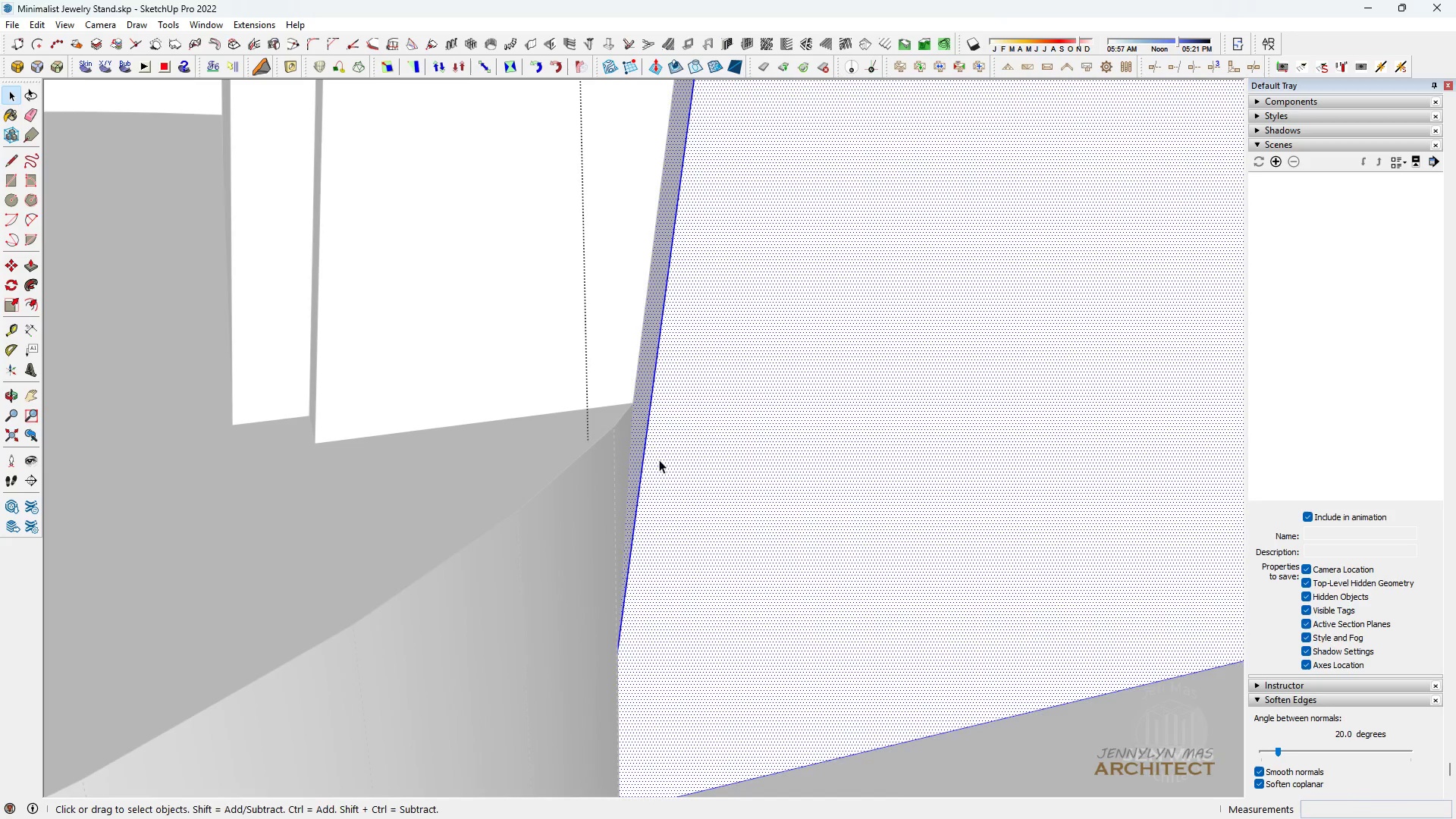 
key(L)
 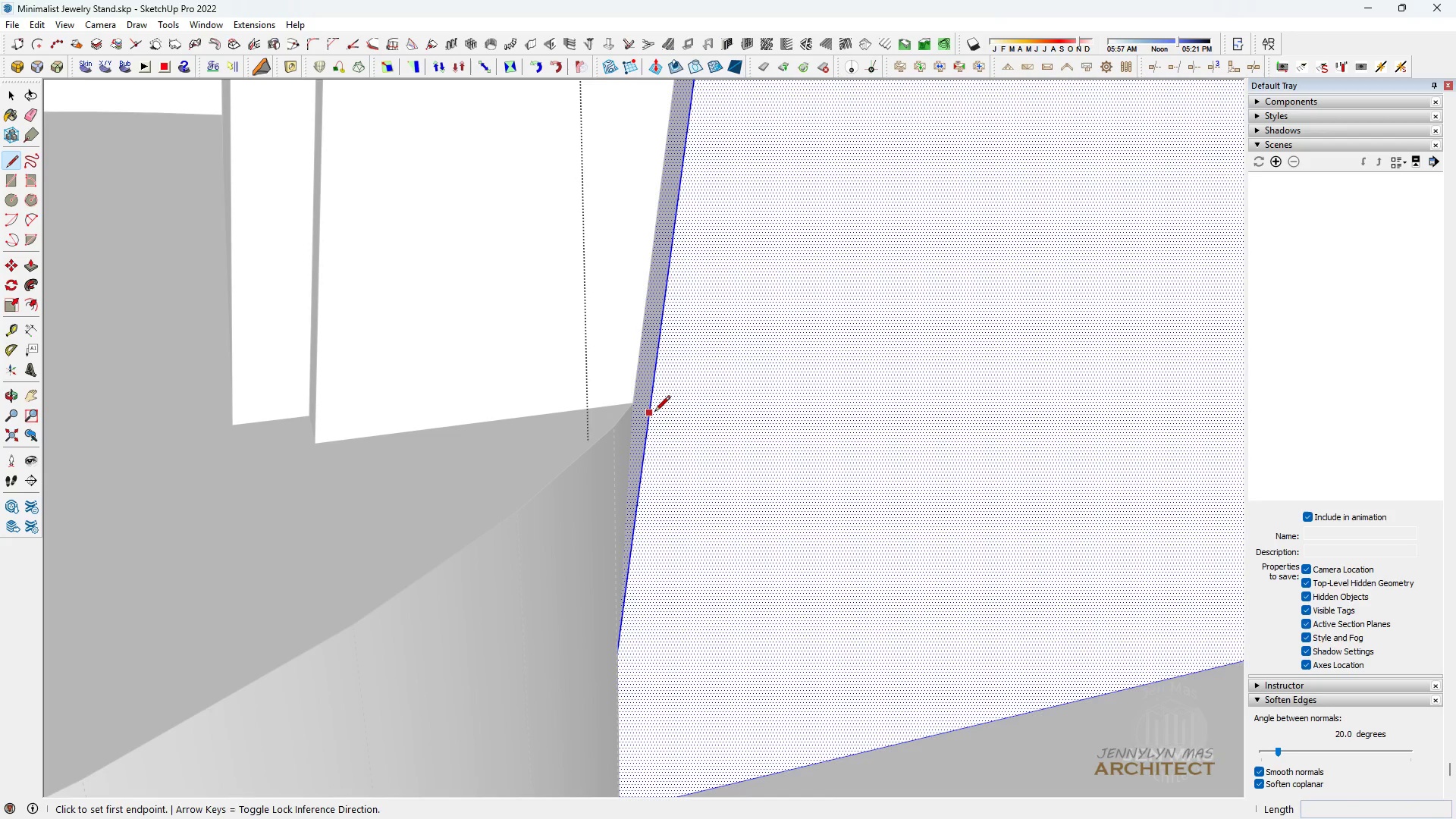 
left_click([654, 413])
 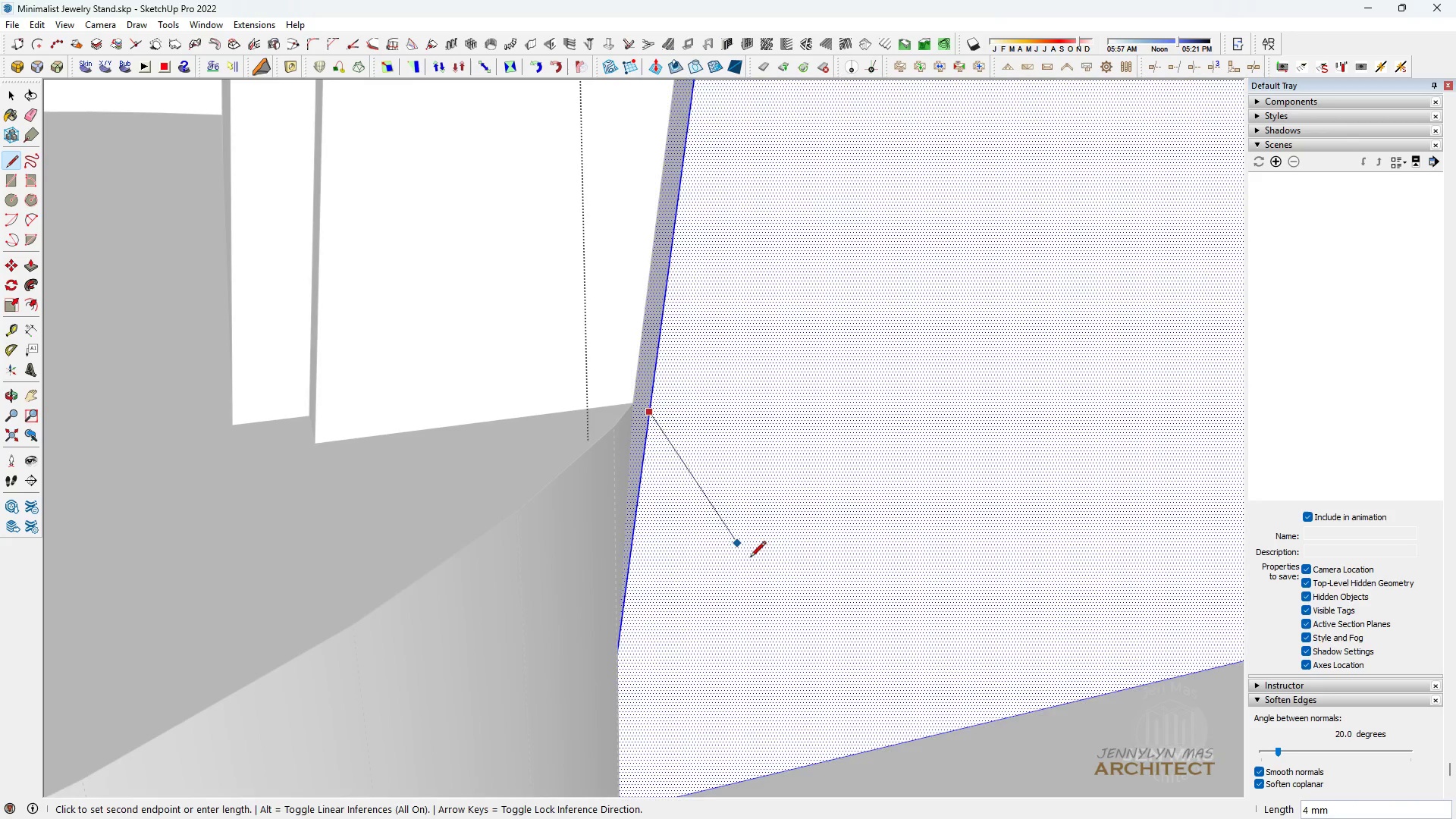 
scroll: coordinate [377, 256], scroll_direction: down, amount: 15.0
 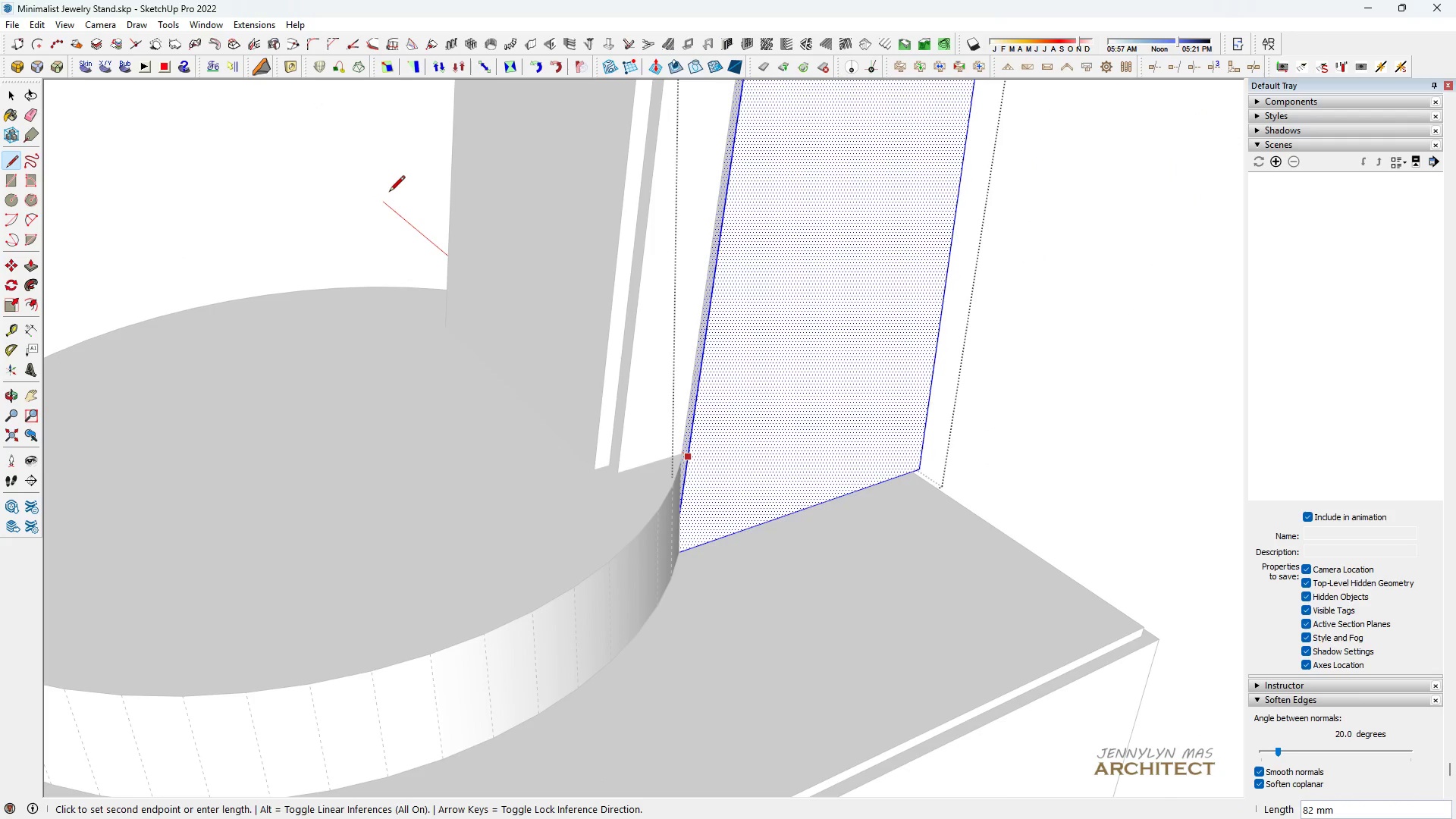 
left_click([389, 193])
 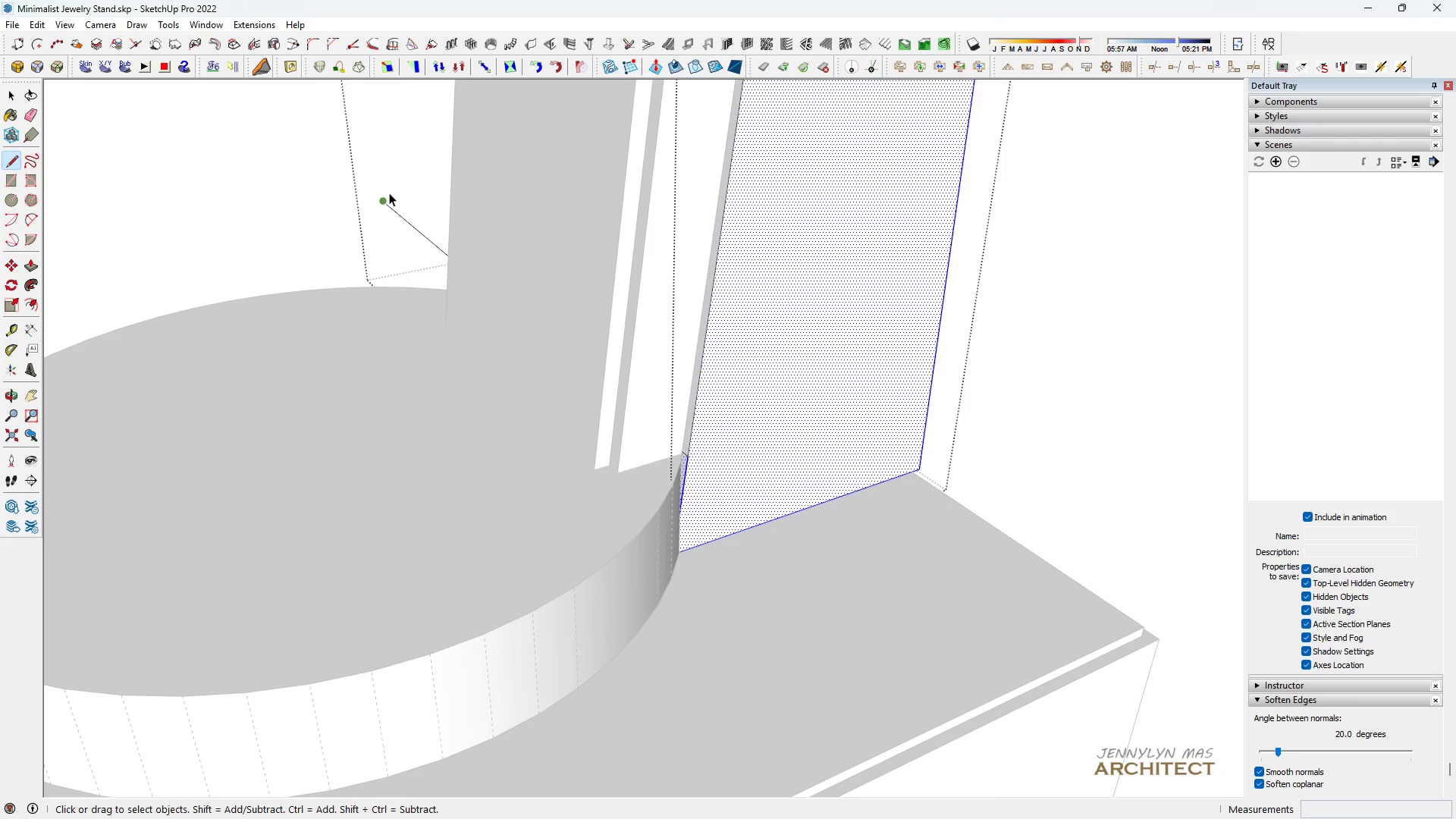 
key(Space)
 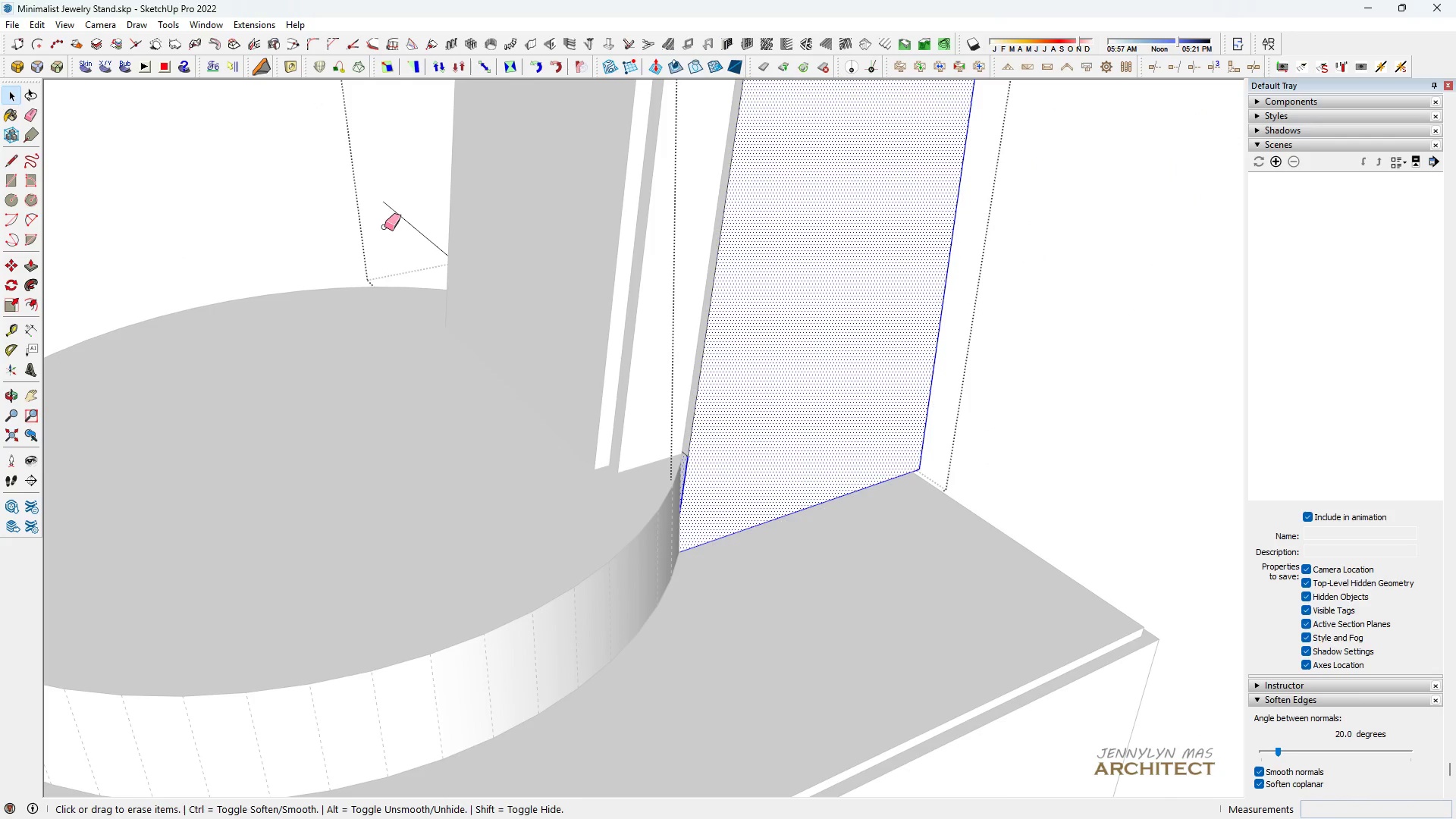 
key(E)
 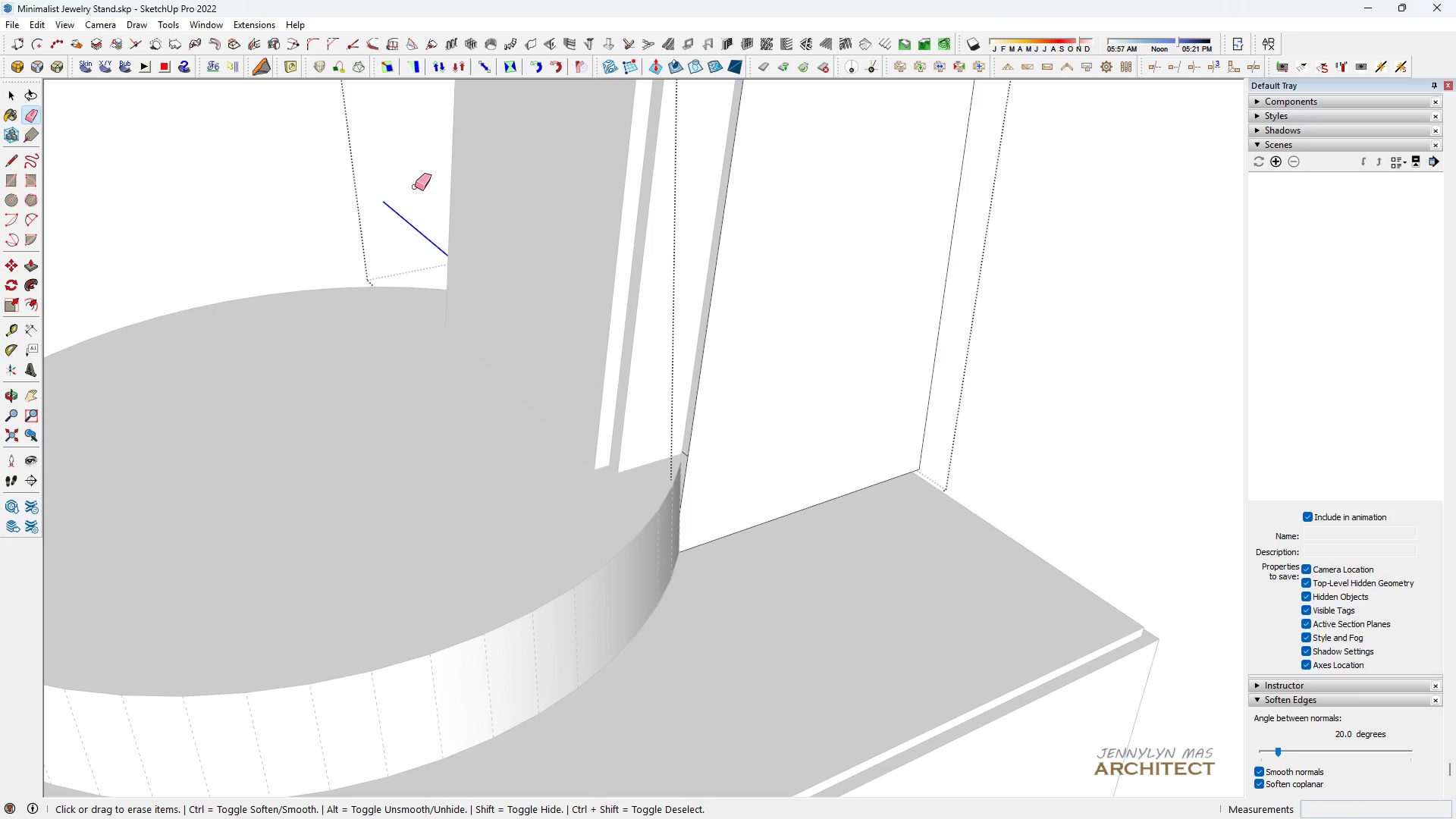 
left_click_drag(start_coordinate=[384, 227], to_coordinate=[451, 156])
 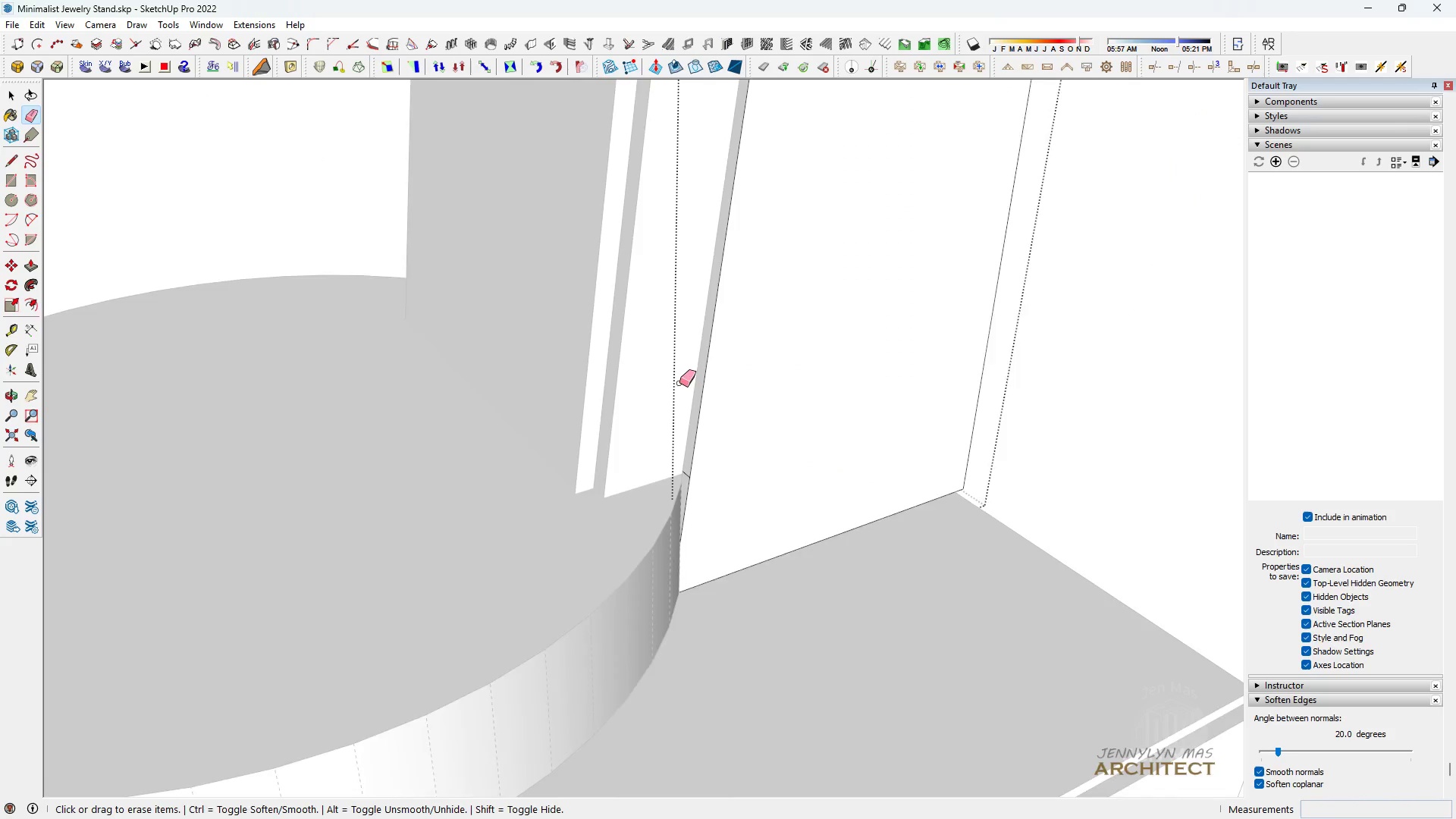 
scroll: coordinate [690, 500], scroll_direction: up, amount: 15.0
 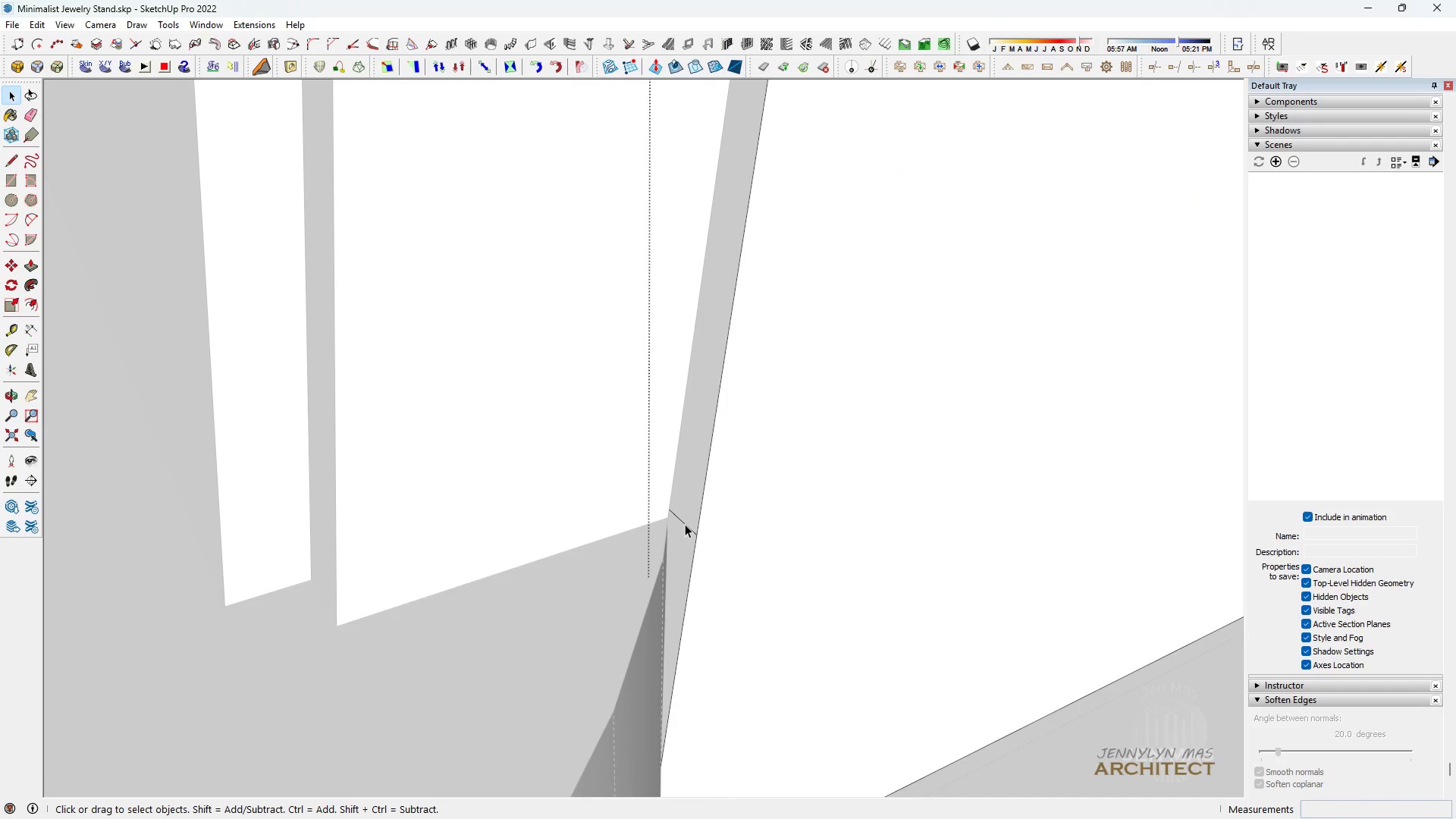 
key(Space)
 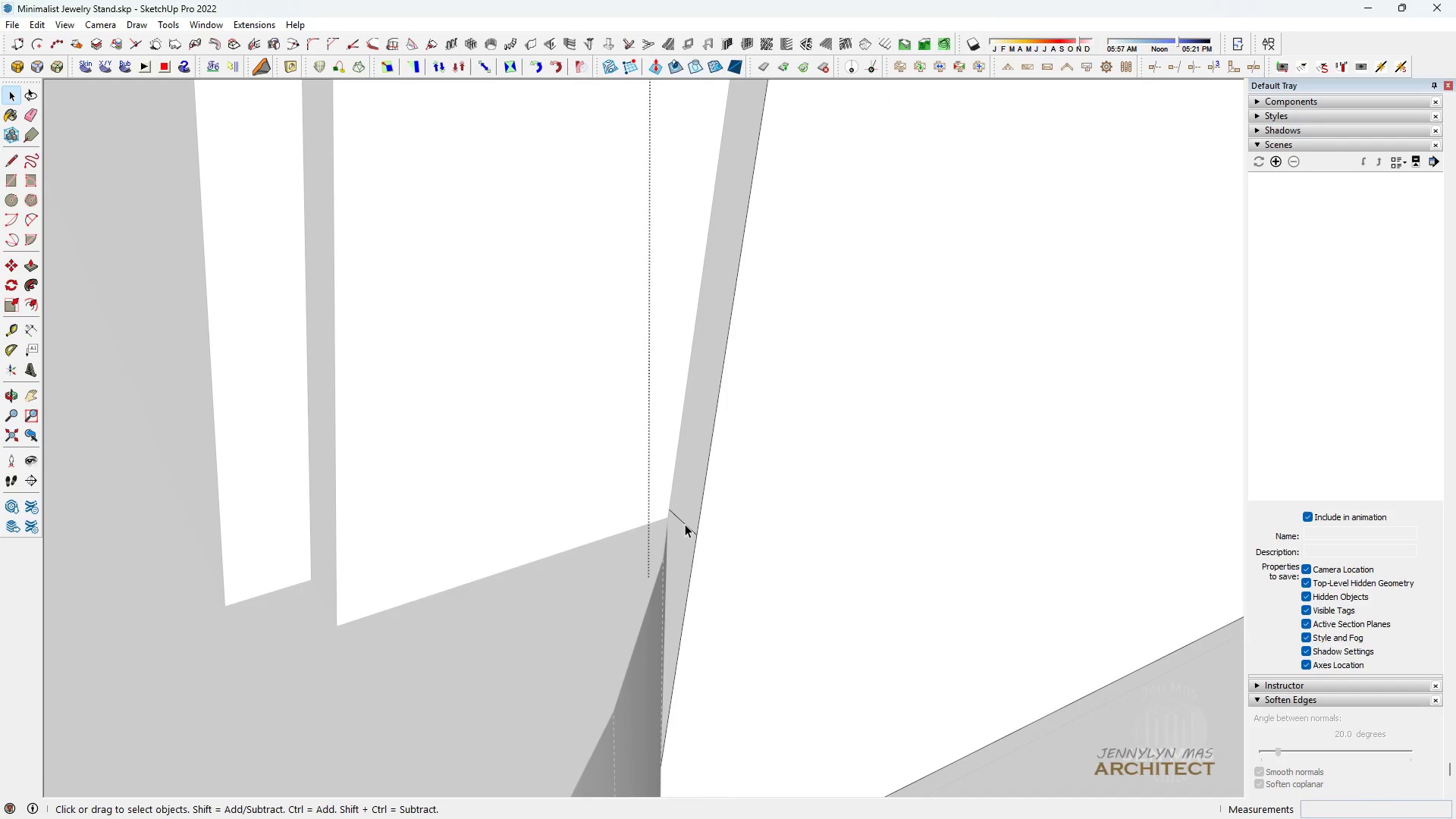 
left_click([685, 524])
 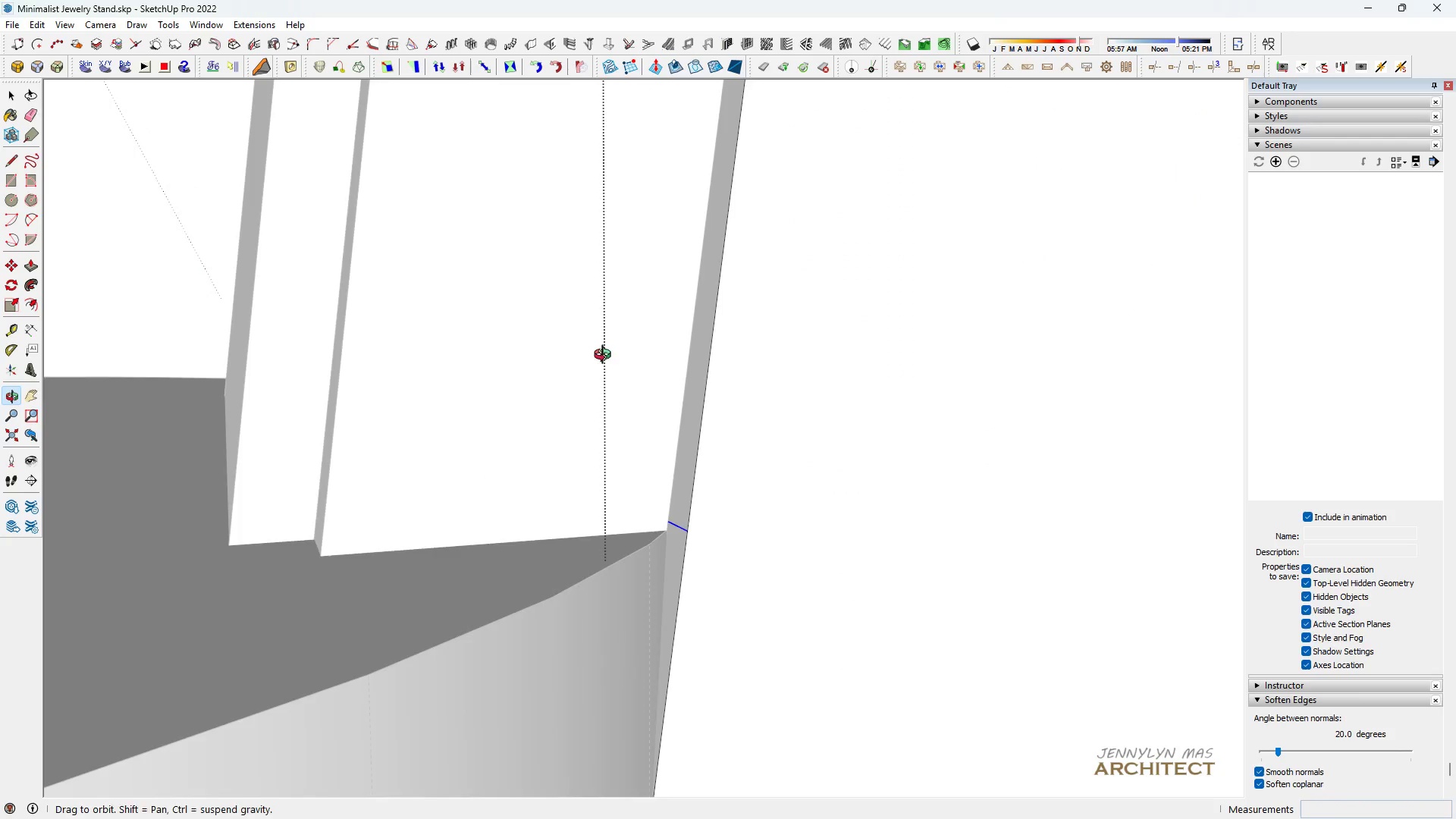 
scroll: coordinate [689, 509], scroll_direction: up, amount: 8.0
 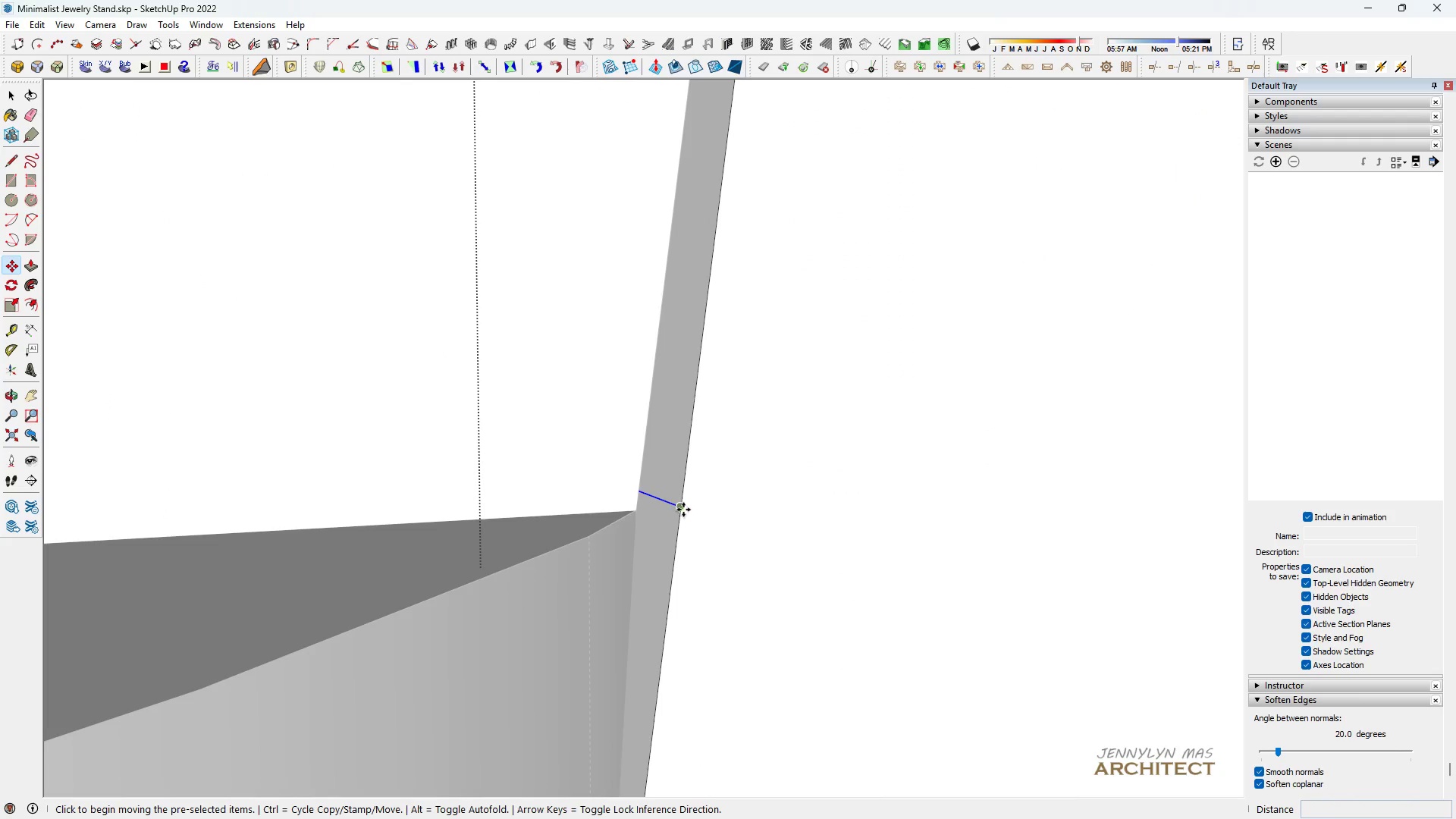 
key(Space)
 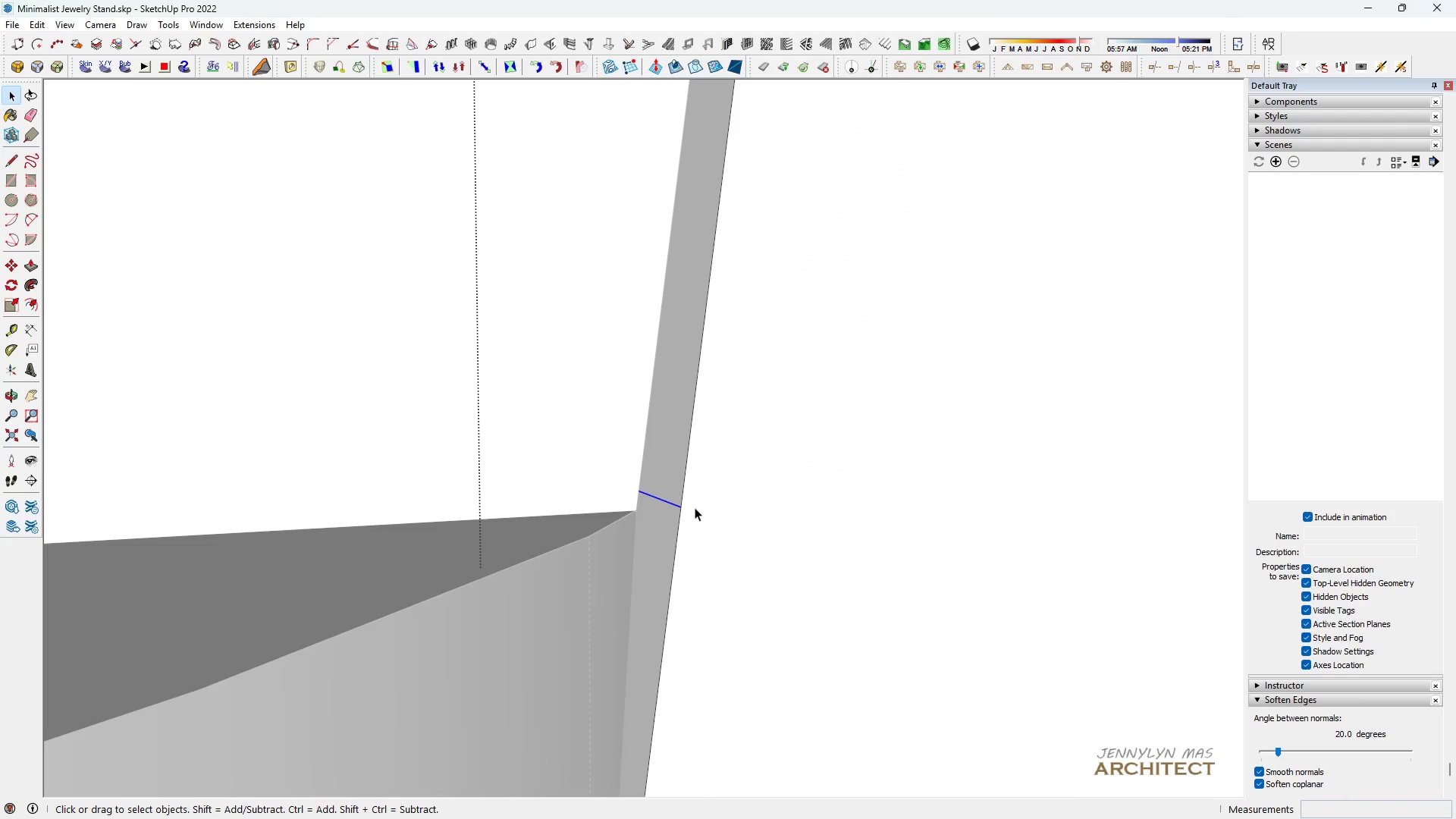 
key(M)
 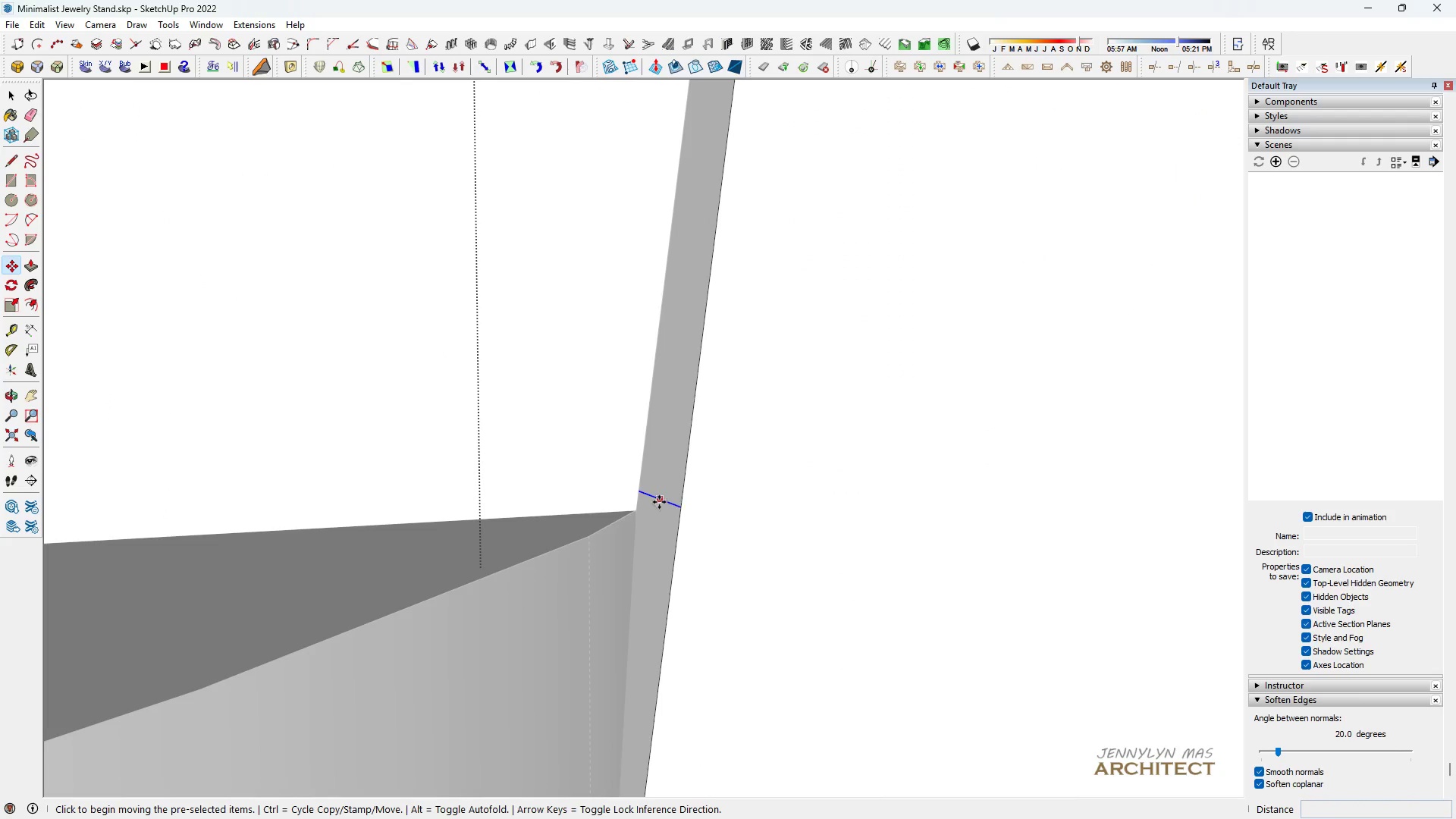 
scroll: coordinate [651, 498], scroll_direction: up, amount: 6.0
 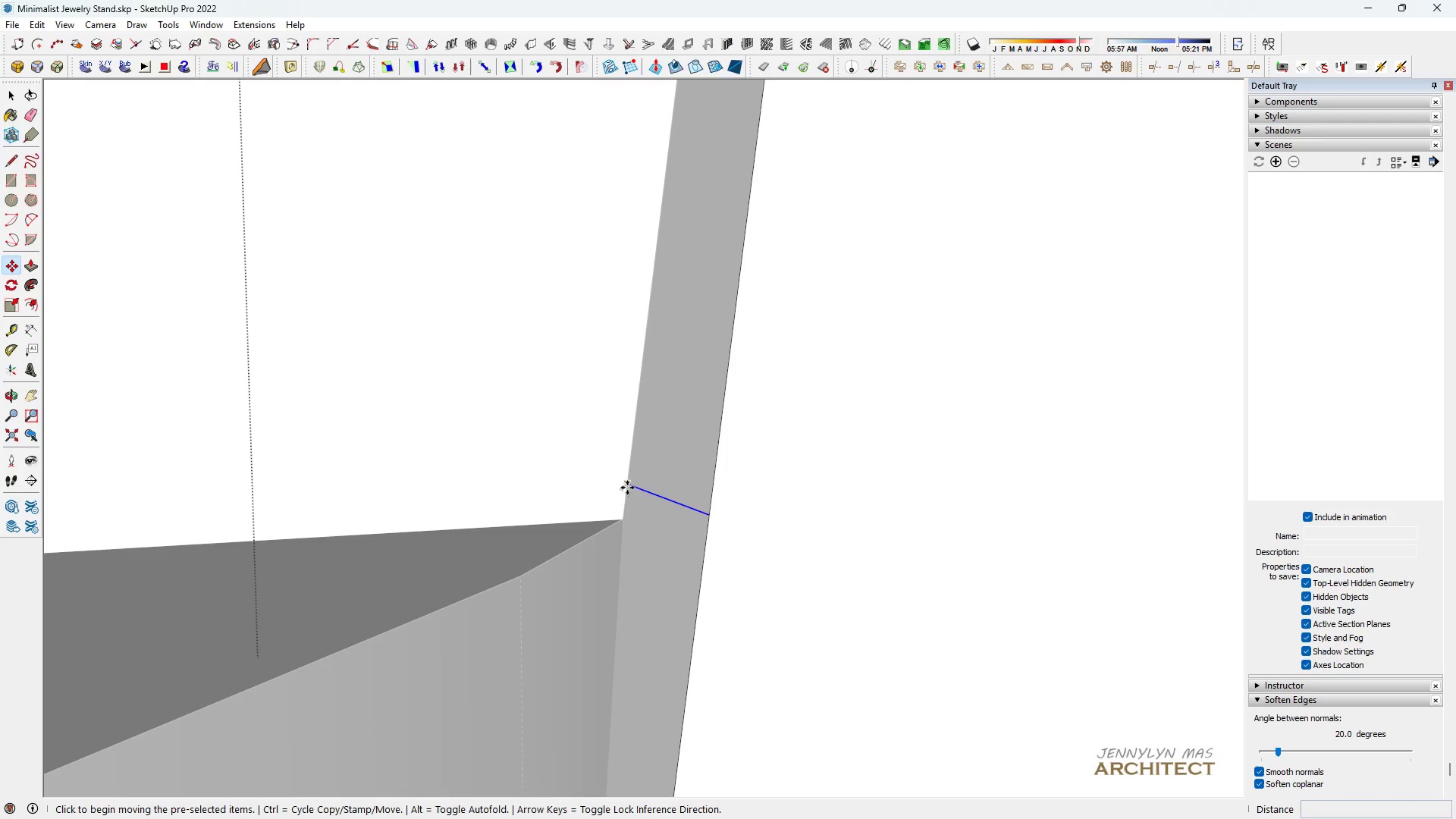 
left_click([627, 488])
 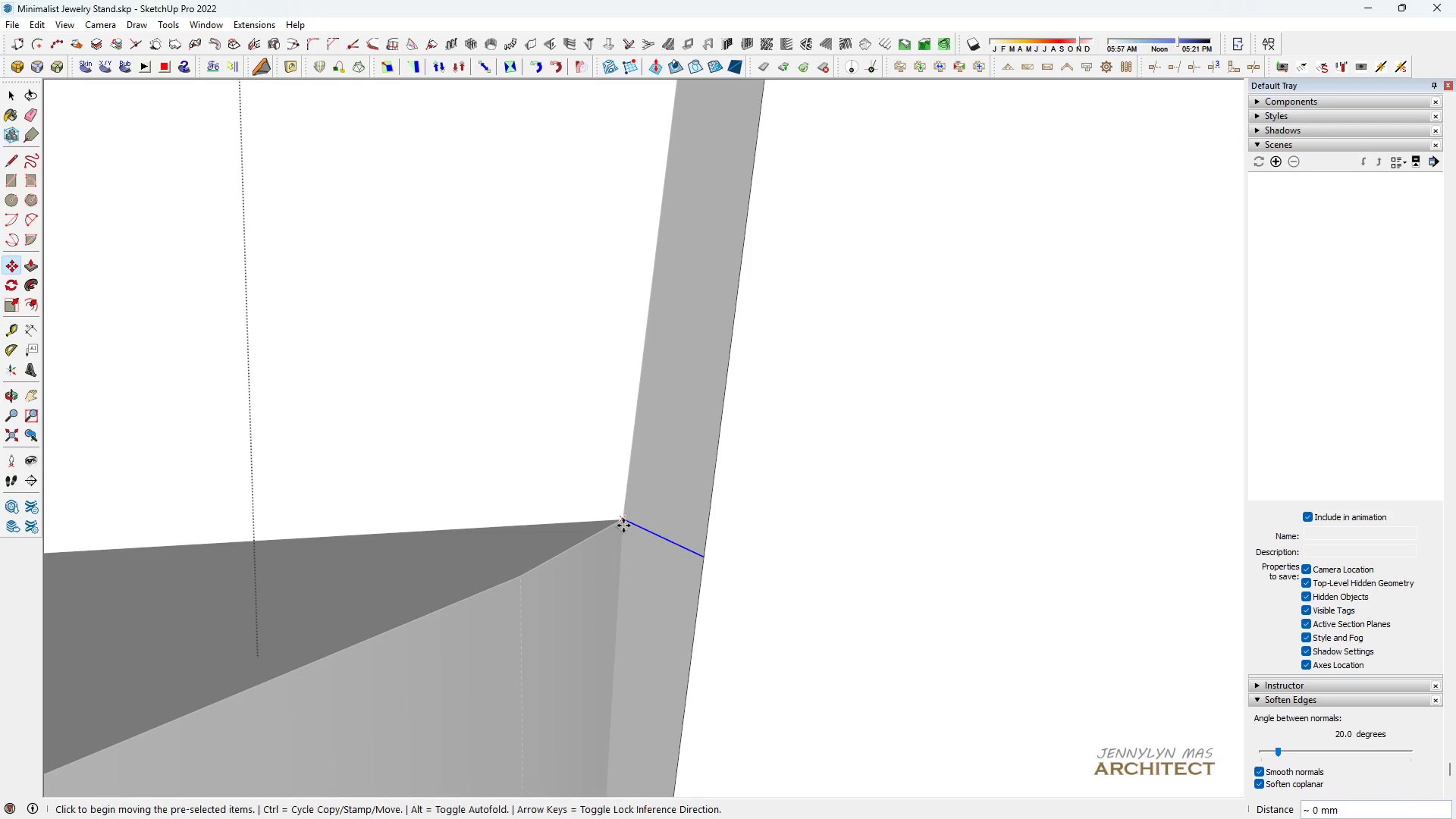 
scroll: coordinate [568, 403], scroll_direction: down, amount: 16.0
 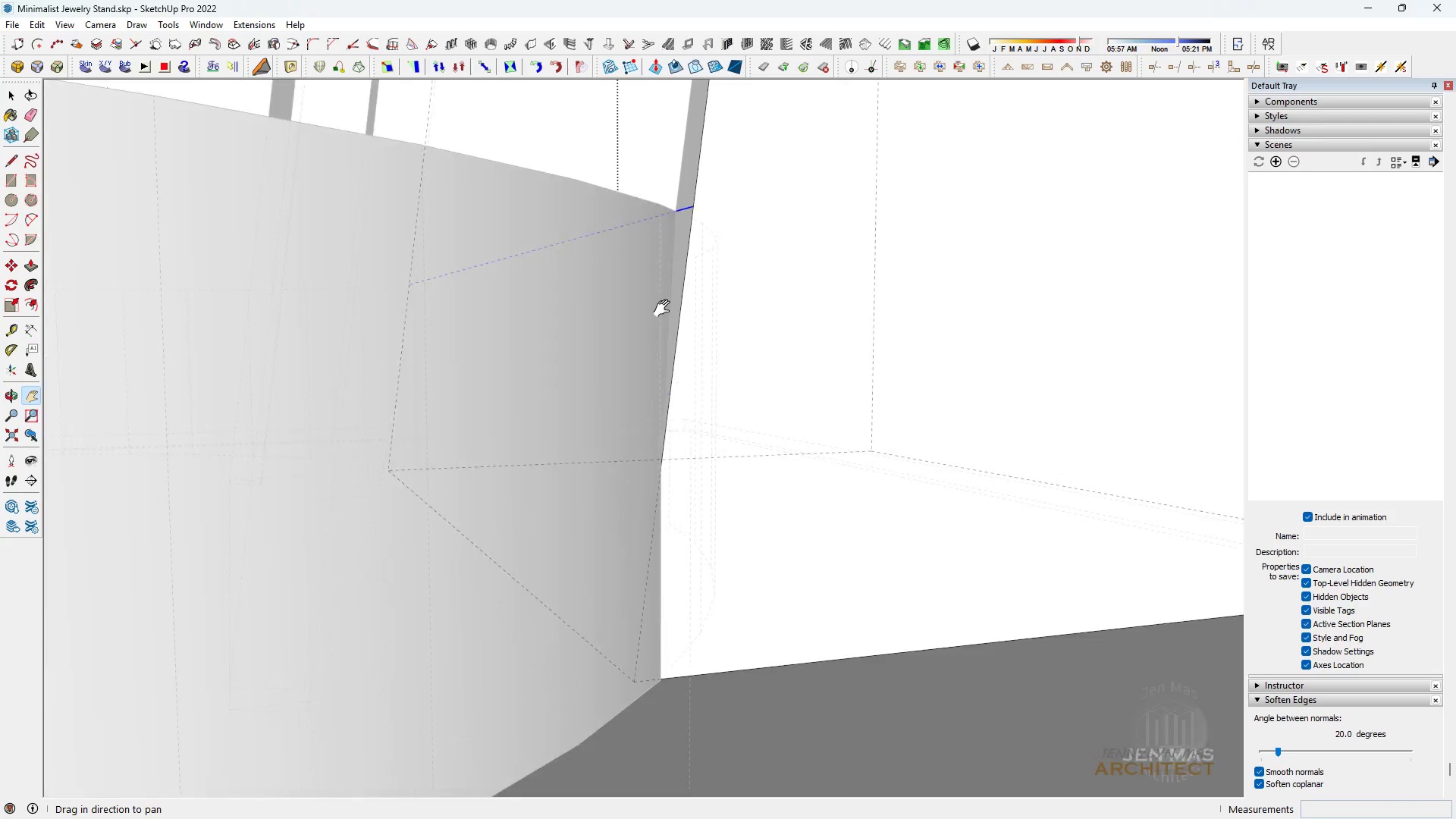 
type( hk  m)
 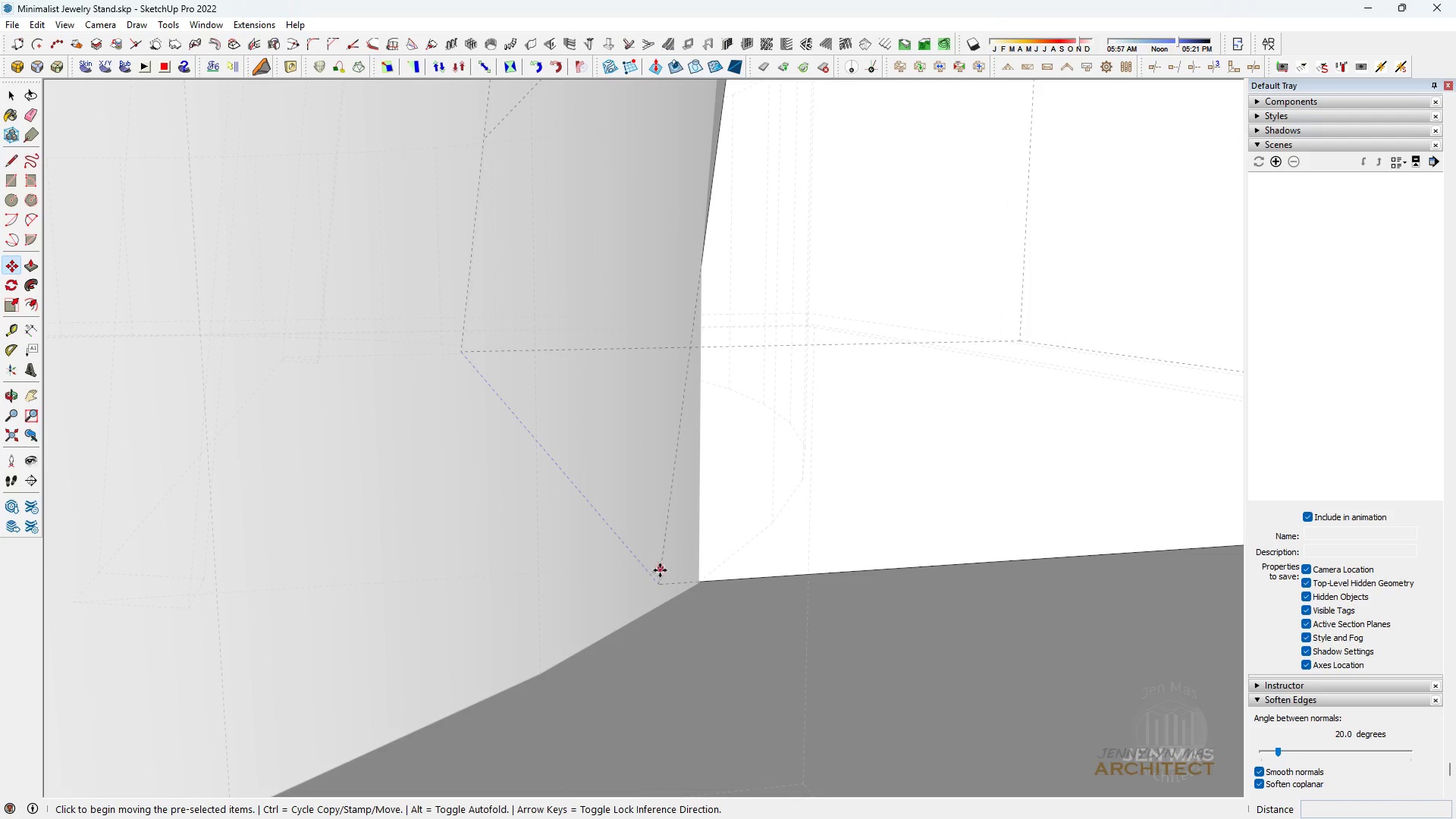 
left_click_drag(start_coordinate=[558, 565], to_coordinate=[667, 276])
 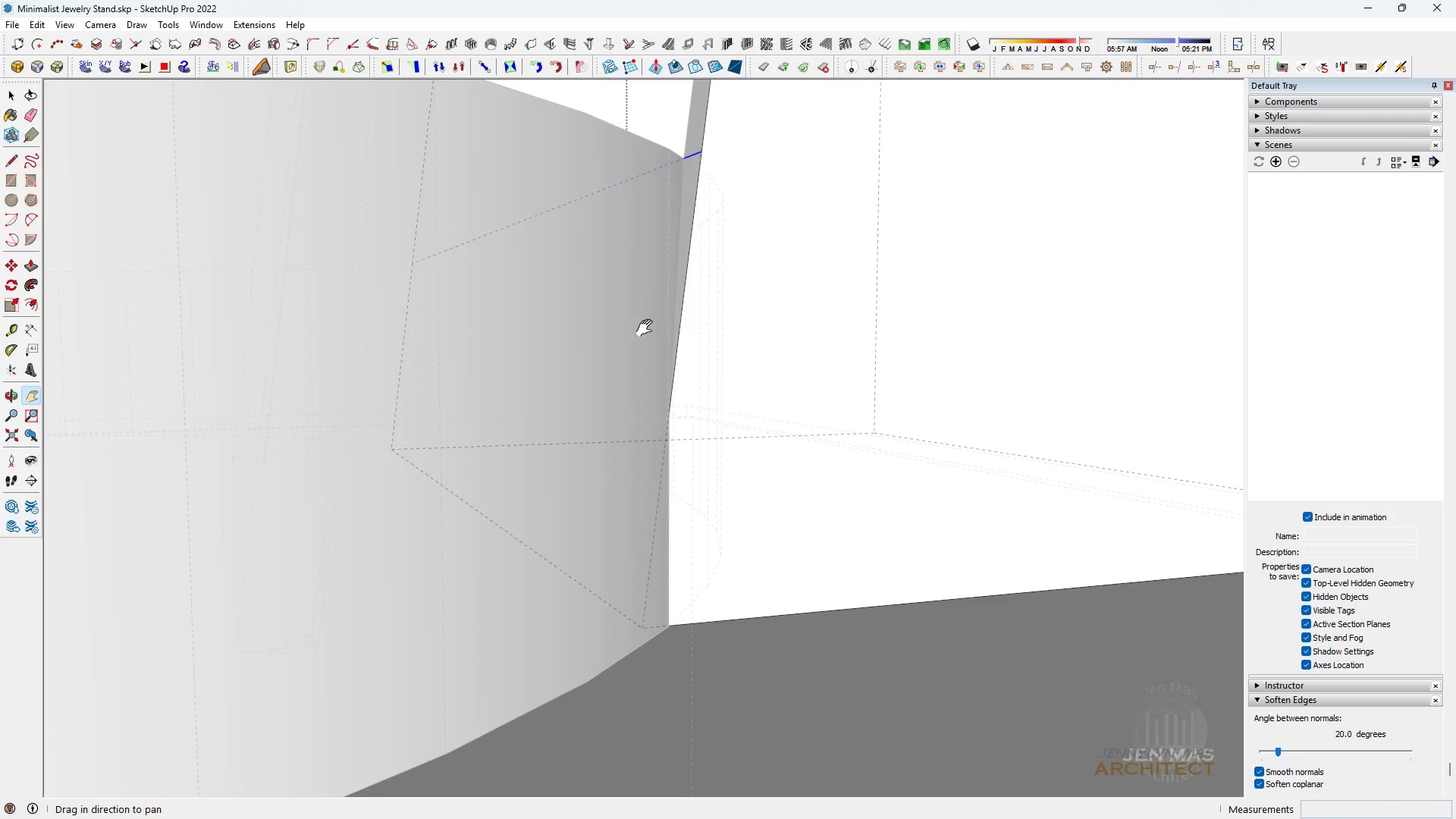 
scroll: coordinate [557, 522], scroll_direction: down, amount: 1.0
 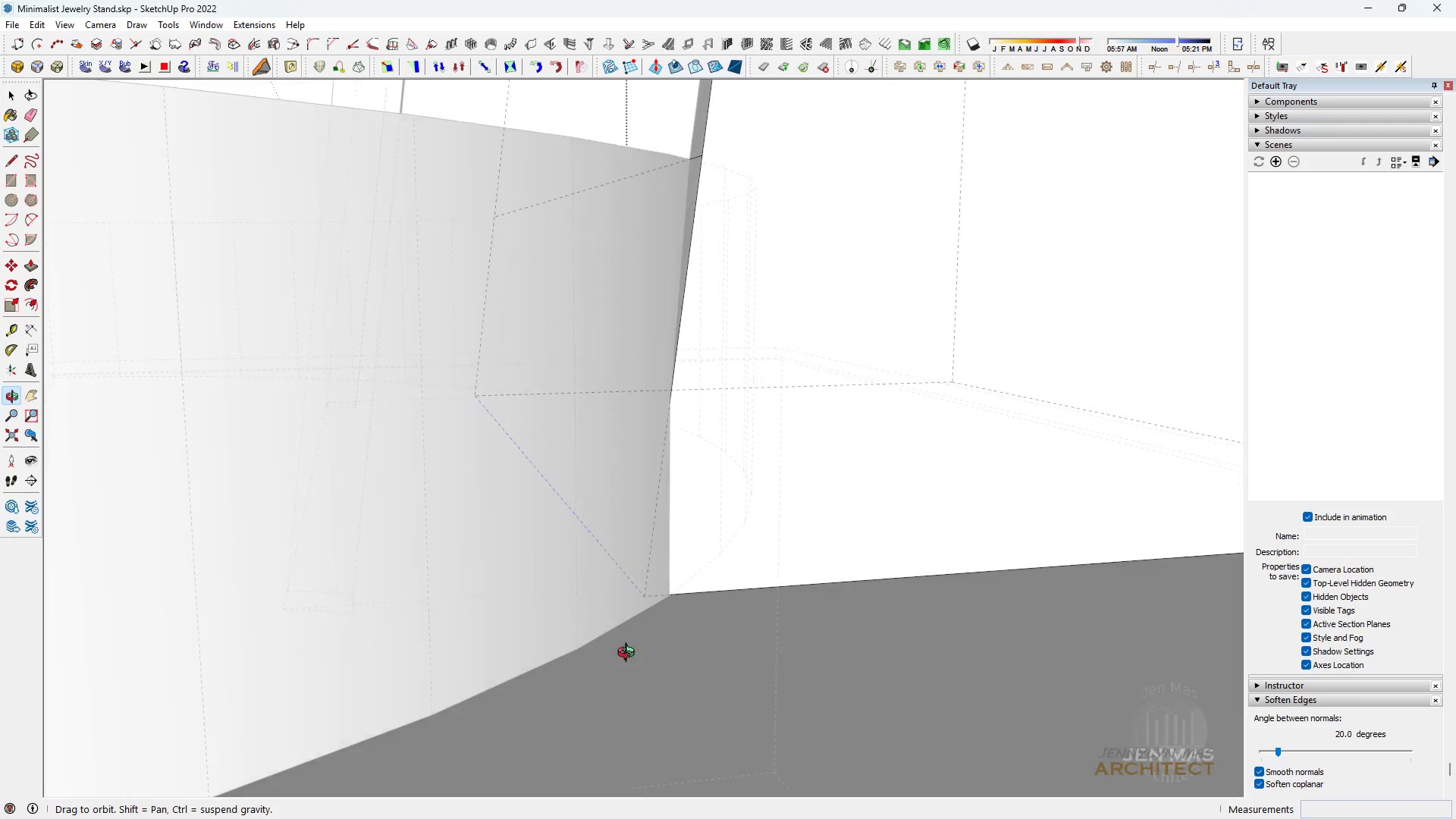 
scroll: coordinate [645, 567], scroll_direction: up, amount: 5.0
 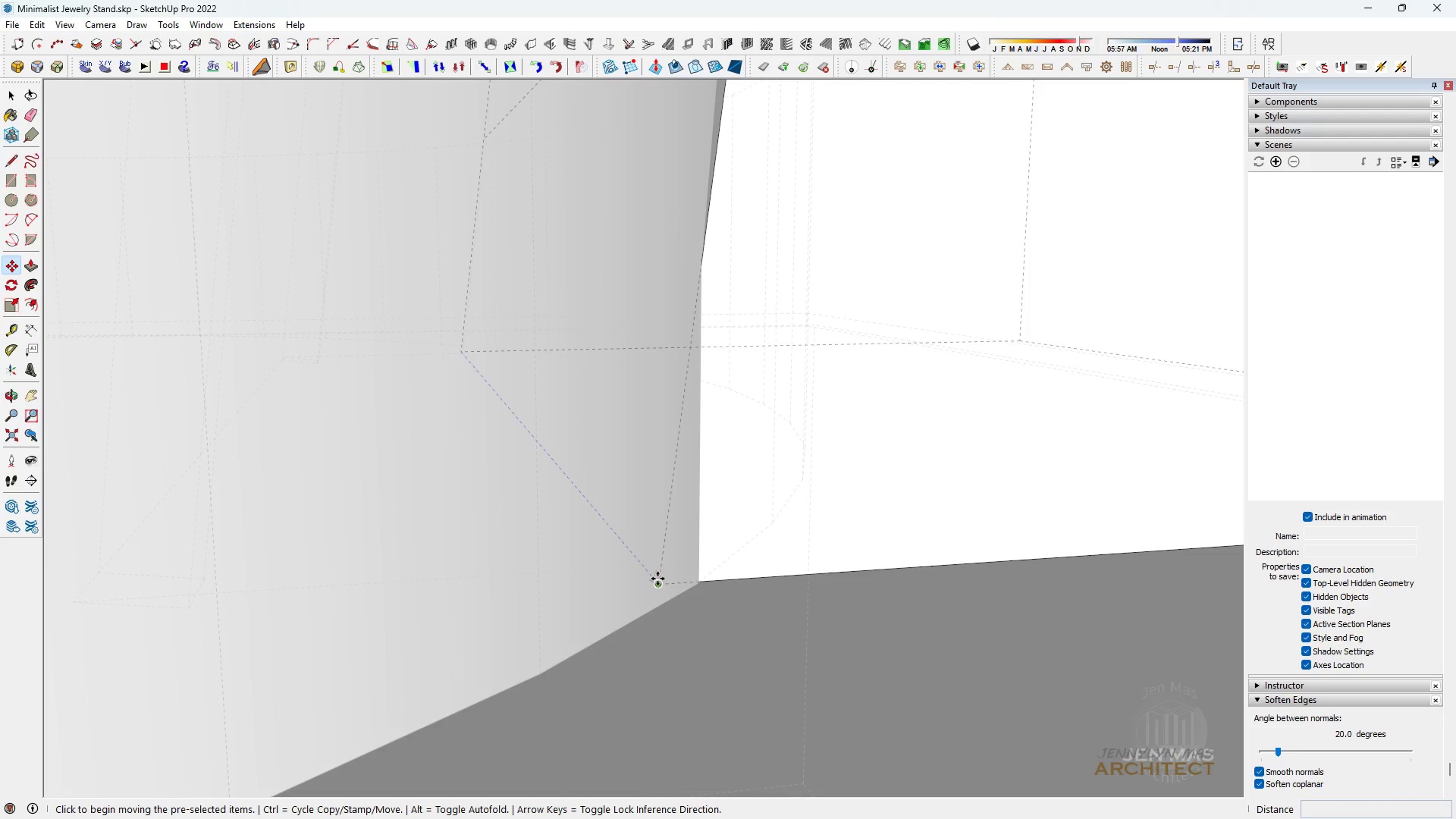 
left_click([657, 579])
 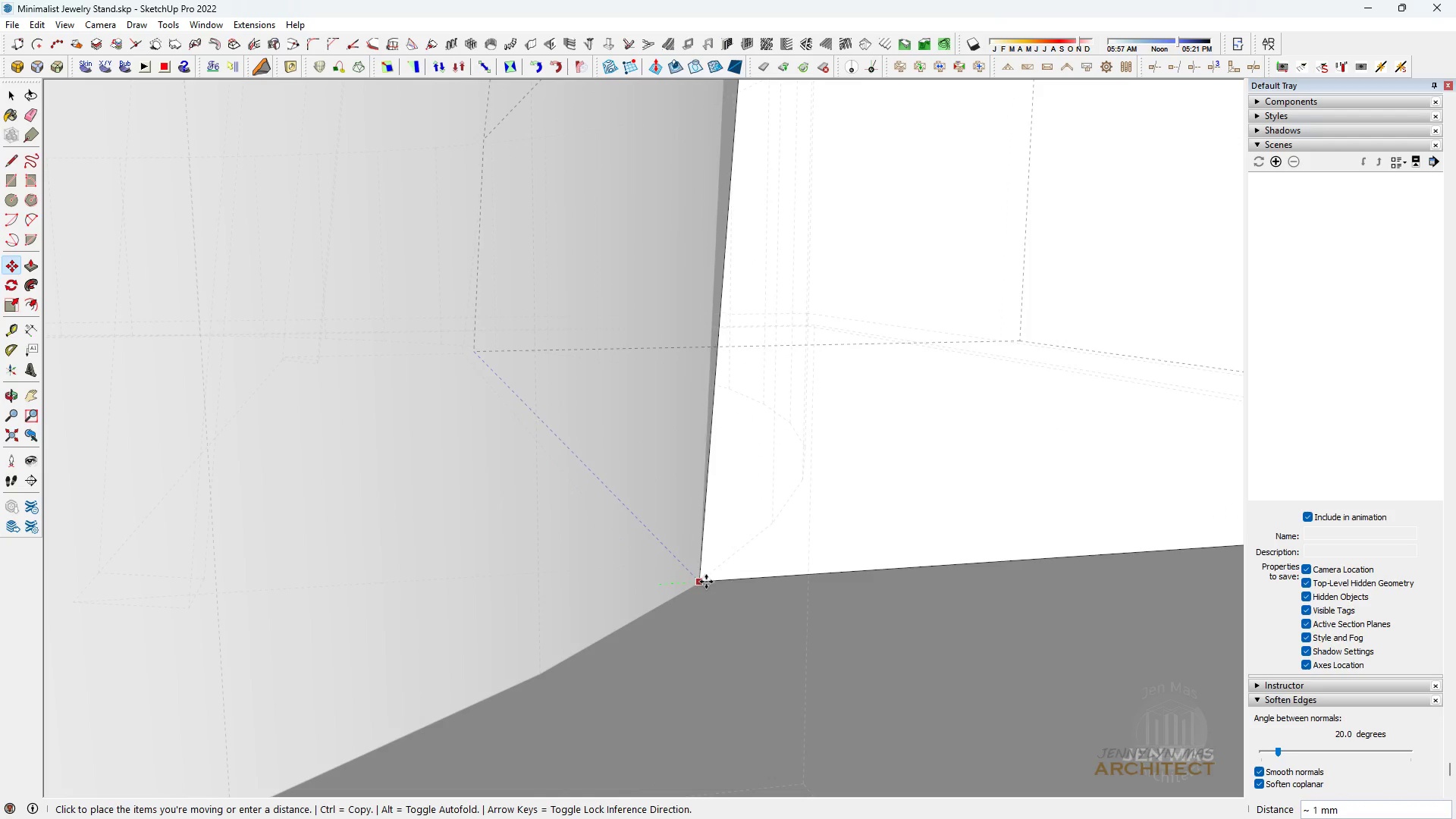 
left_click([706, 582])
 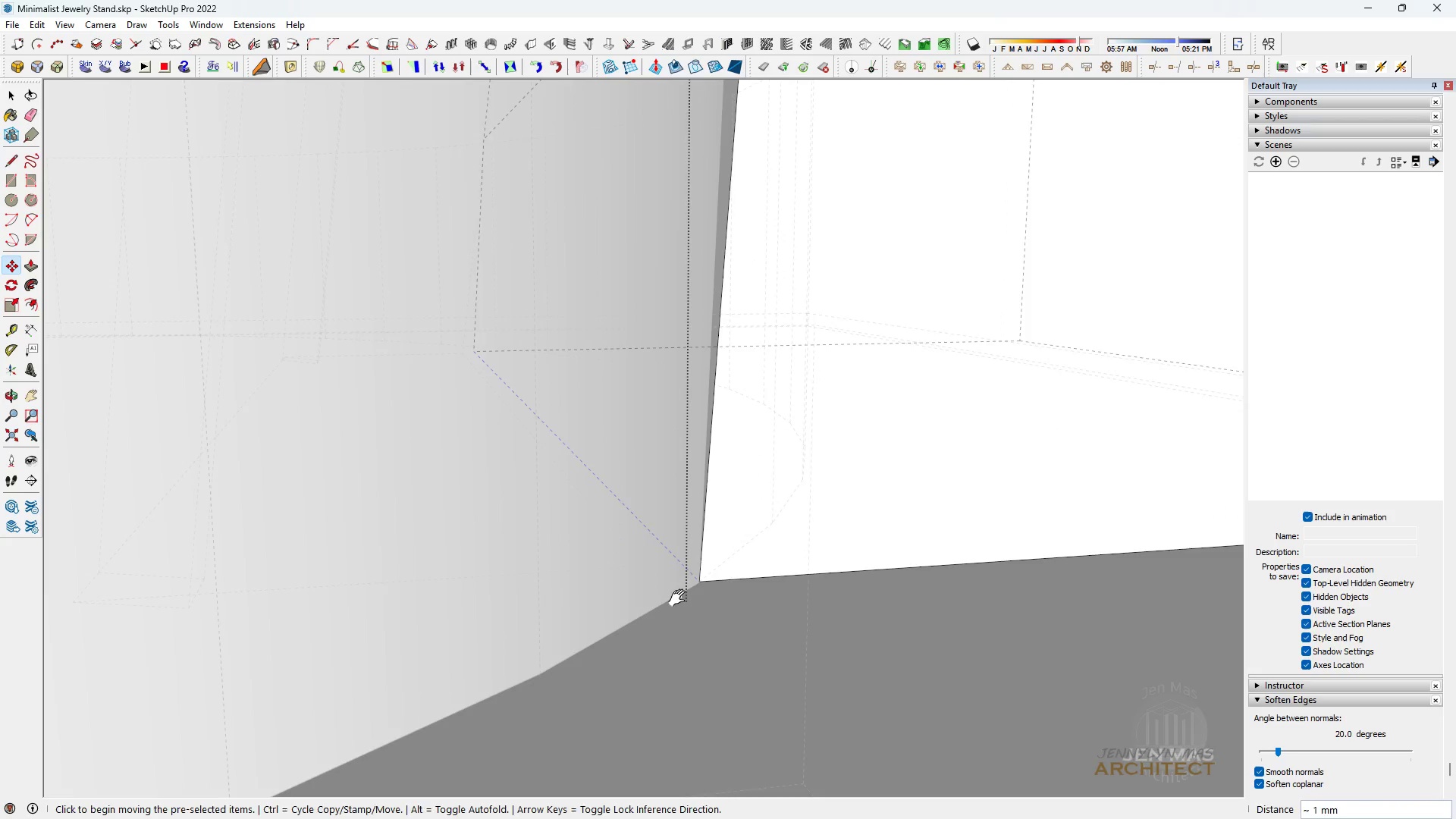 
type(hhm)
 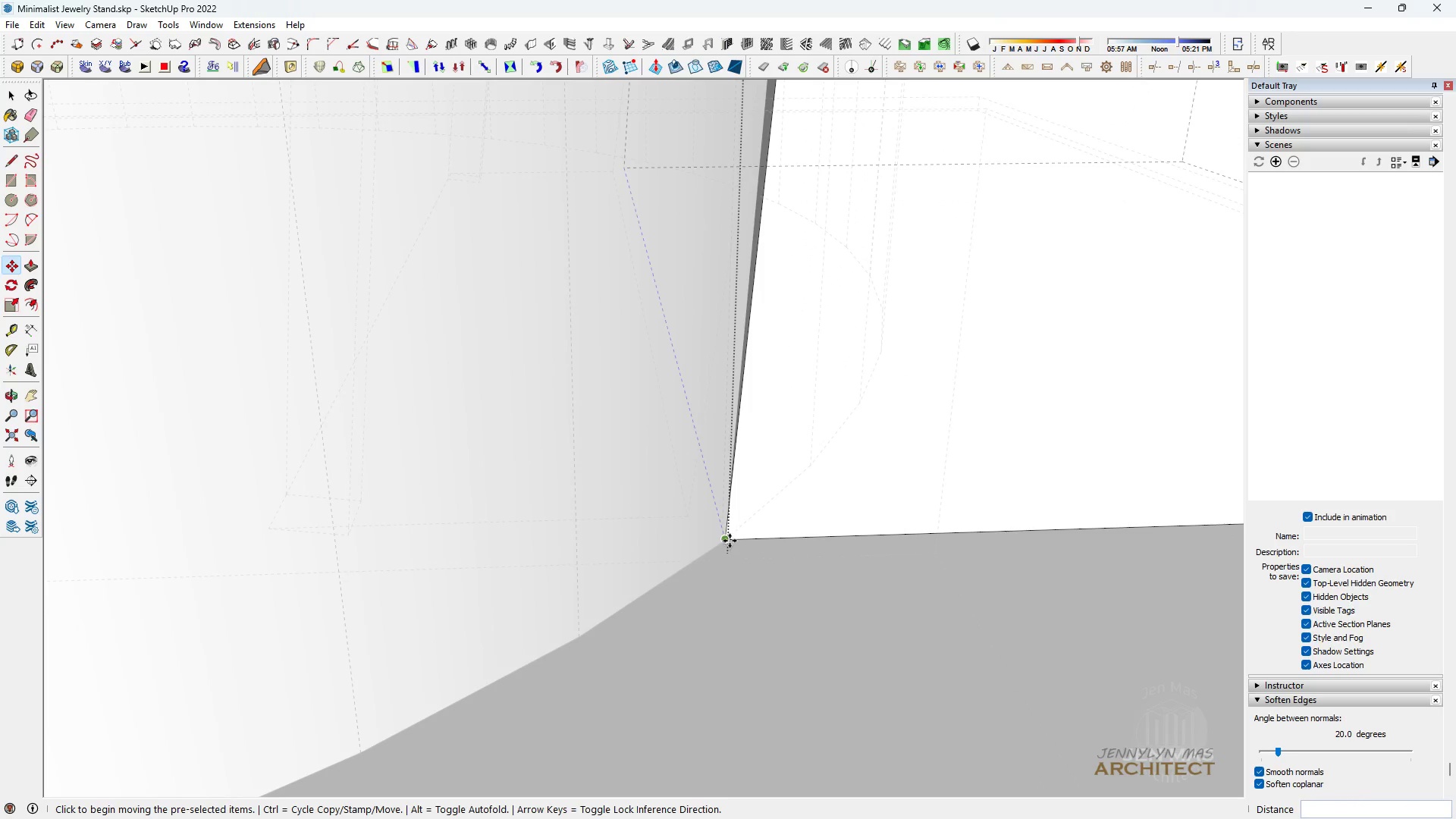 
scroll: coordinate [673, 598], scroll_direction: down, amount: 8.0
 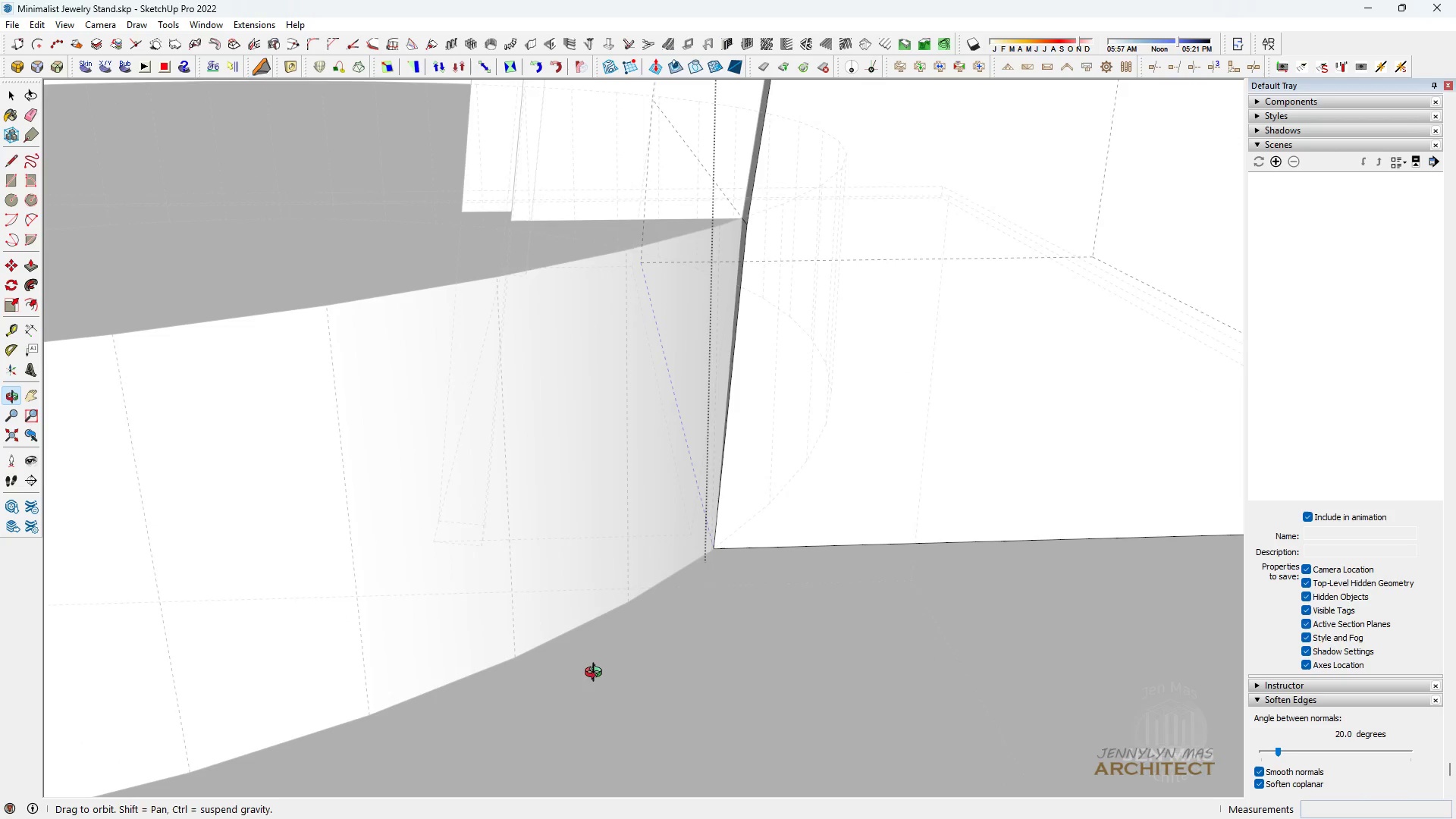 
scroll: coordinate [703, 575], scroll_direction: up, amount: 5.0
 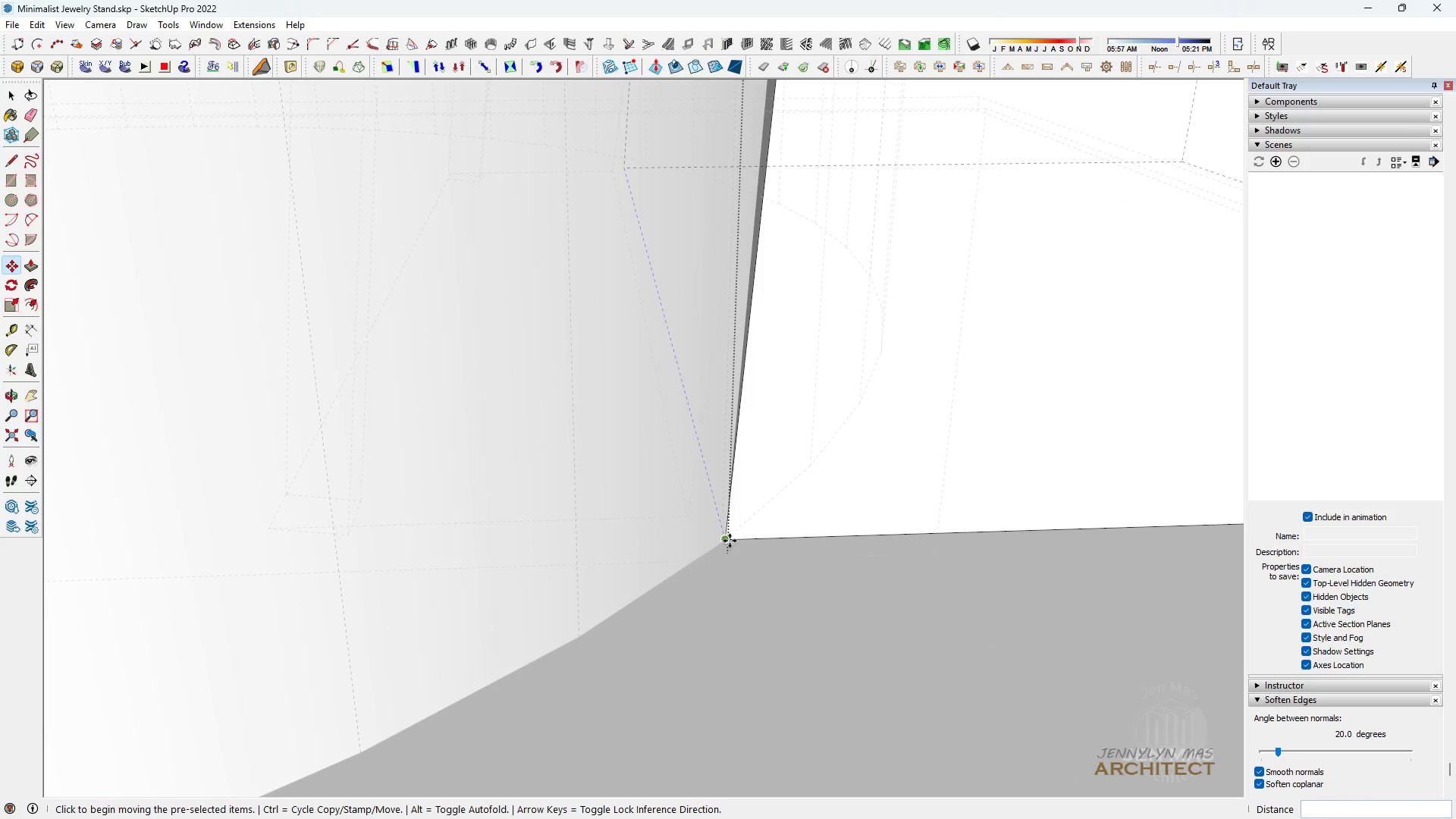 
left_click([730, 540])
 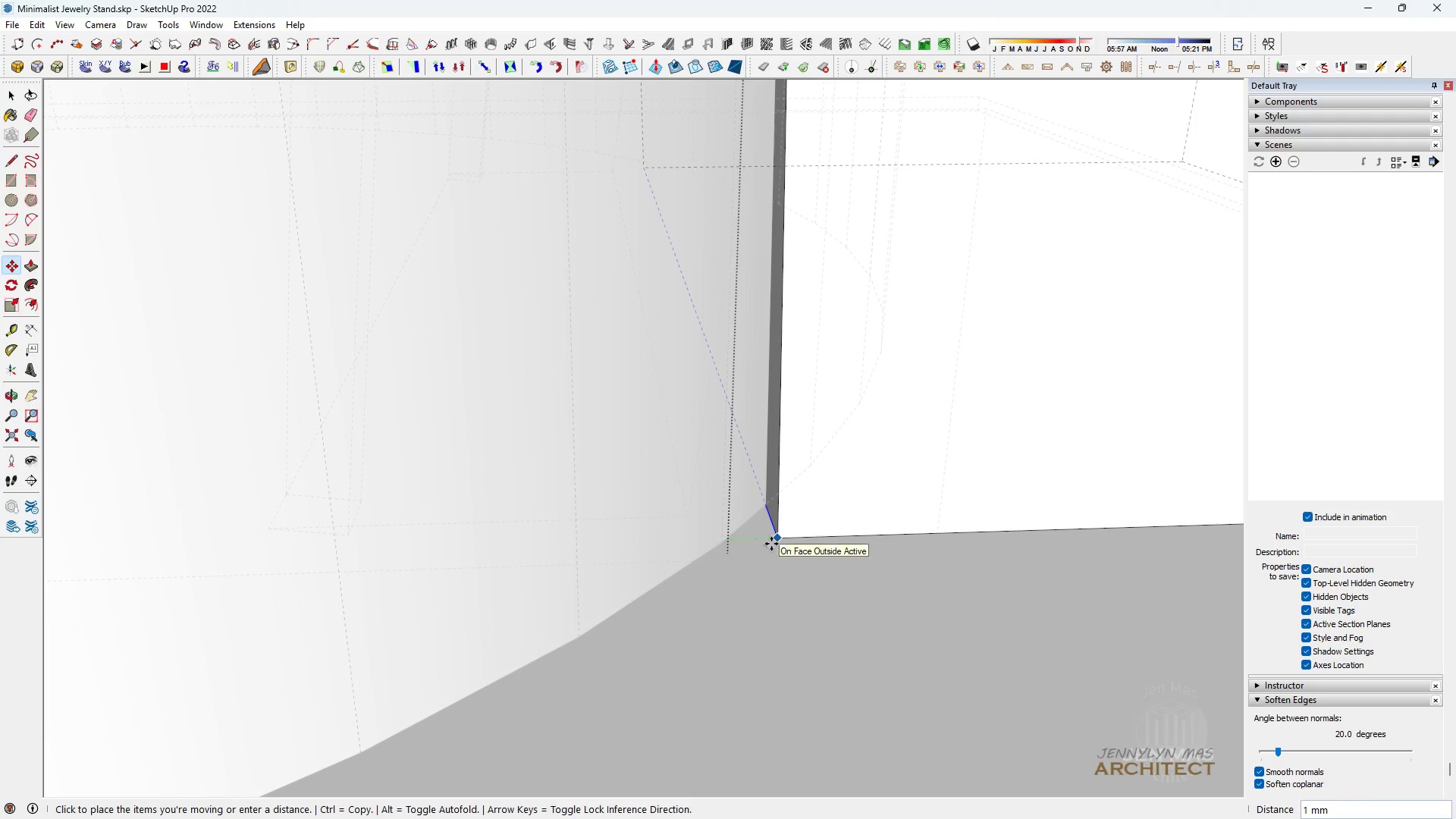 
hold_key(key=ShiftLeft, duration=1.53)
scroll: coordinate [771, 544], scroll_direction: down, amount: 4.0
 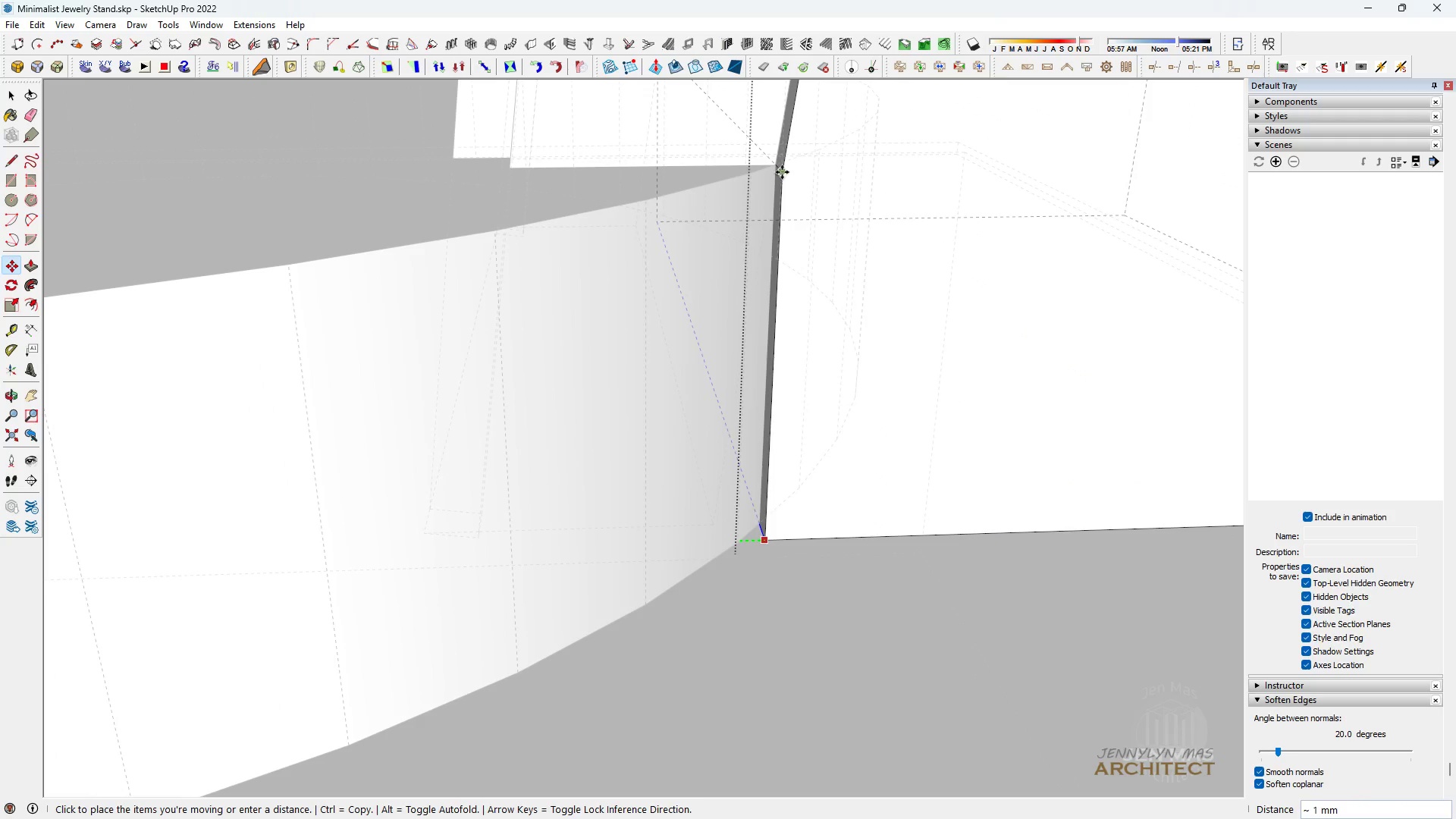 
hold_key(key=ShiftLeft, duration=1.52)
 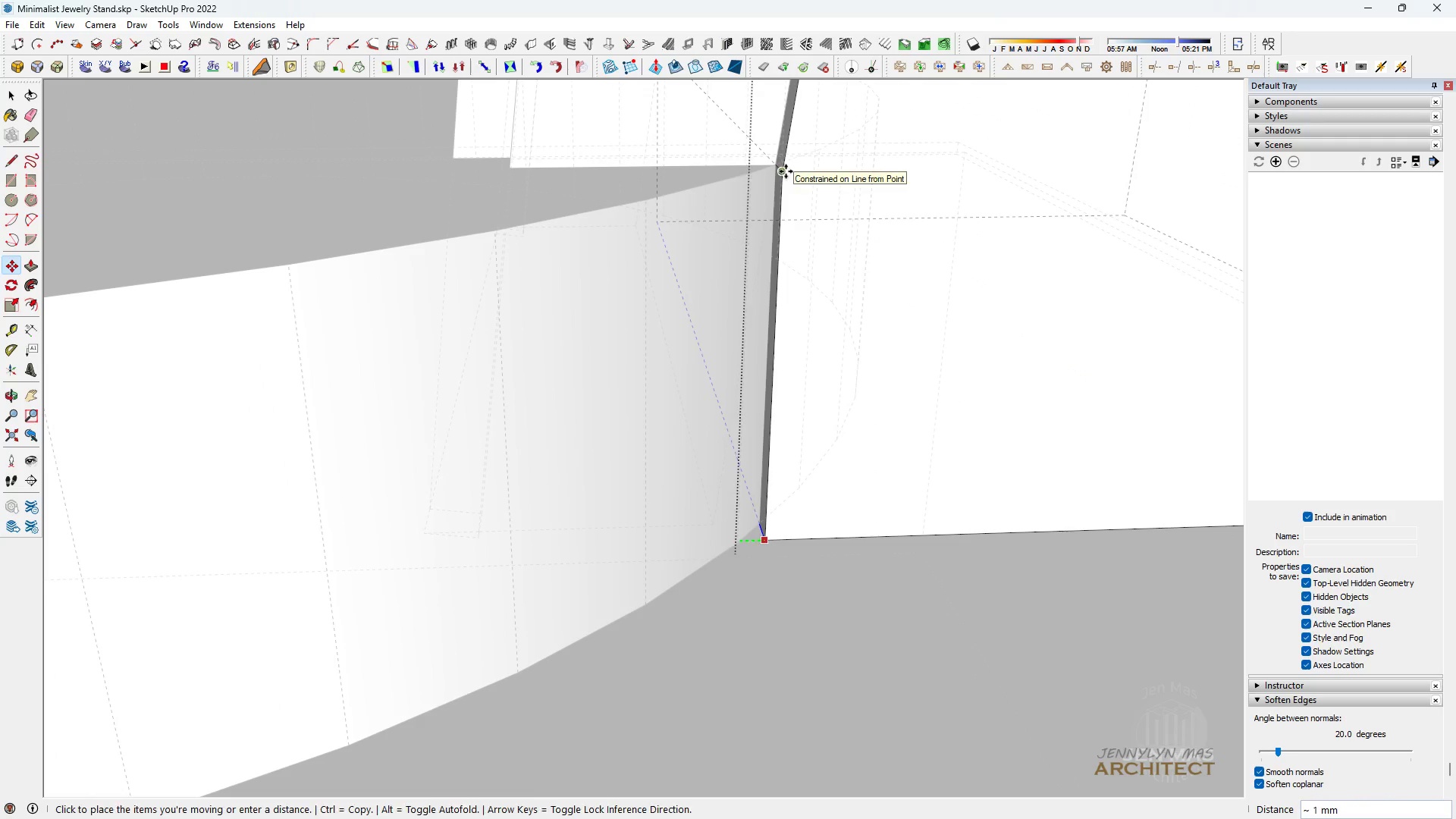 
hold_key(key=ShiftLeft, duration=0.91)
left_click([786, 171])
 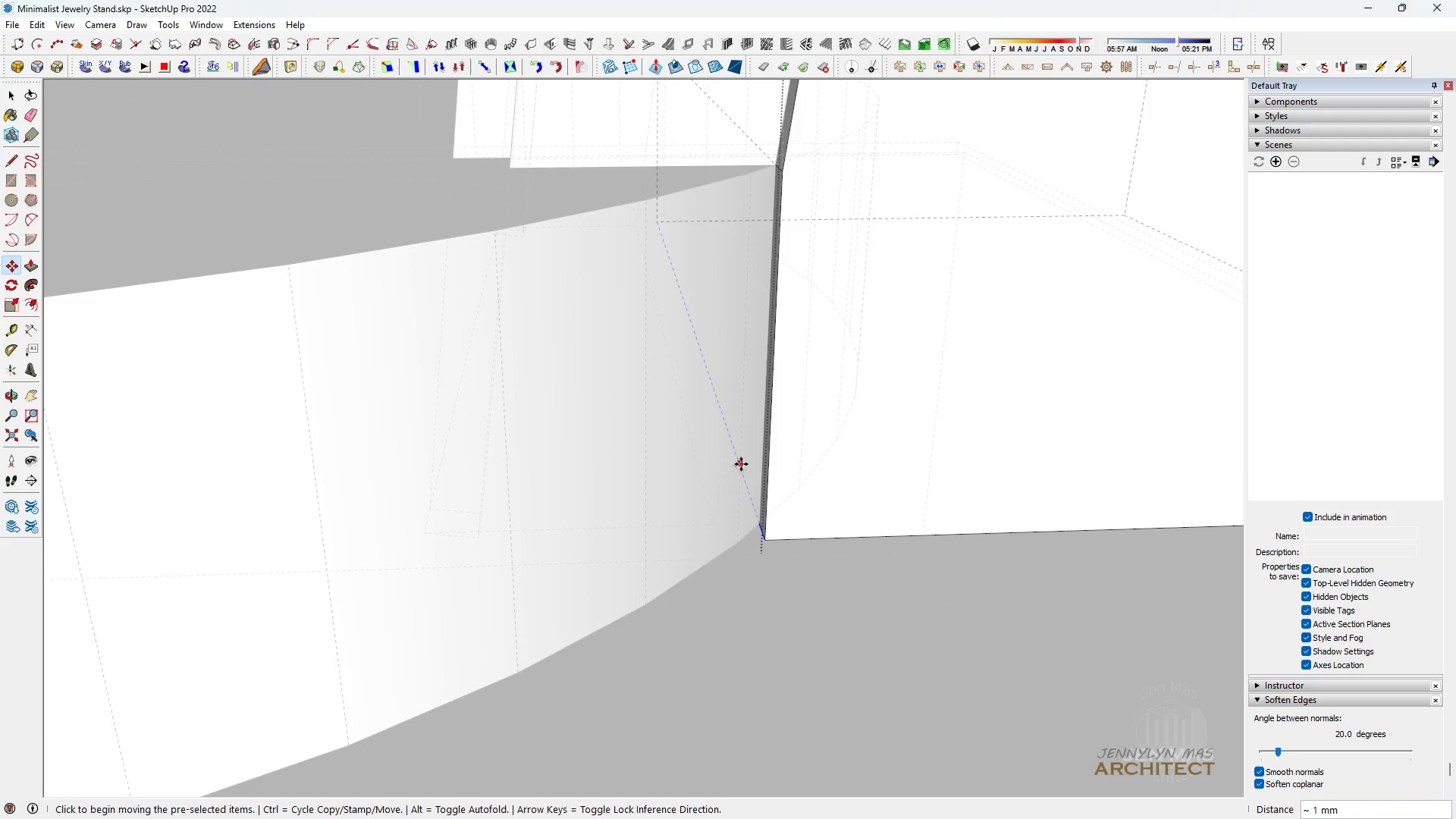 
scroll: coordinate [744, 494], scroll_direction: down, amount: 7.0
 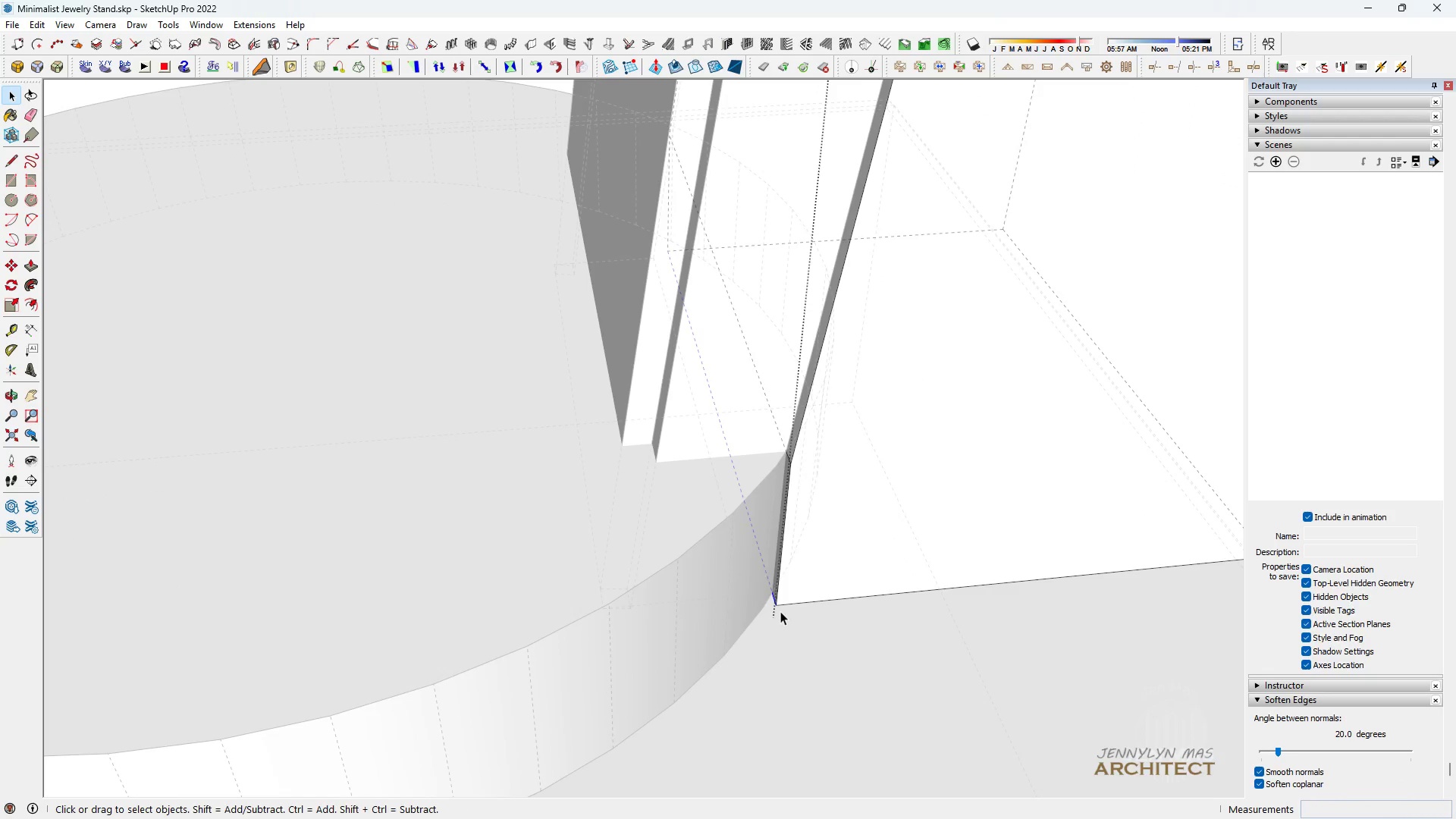 
key(Space)
 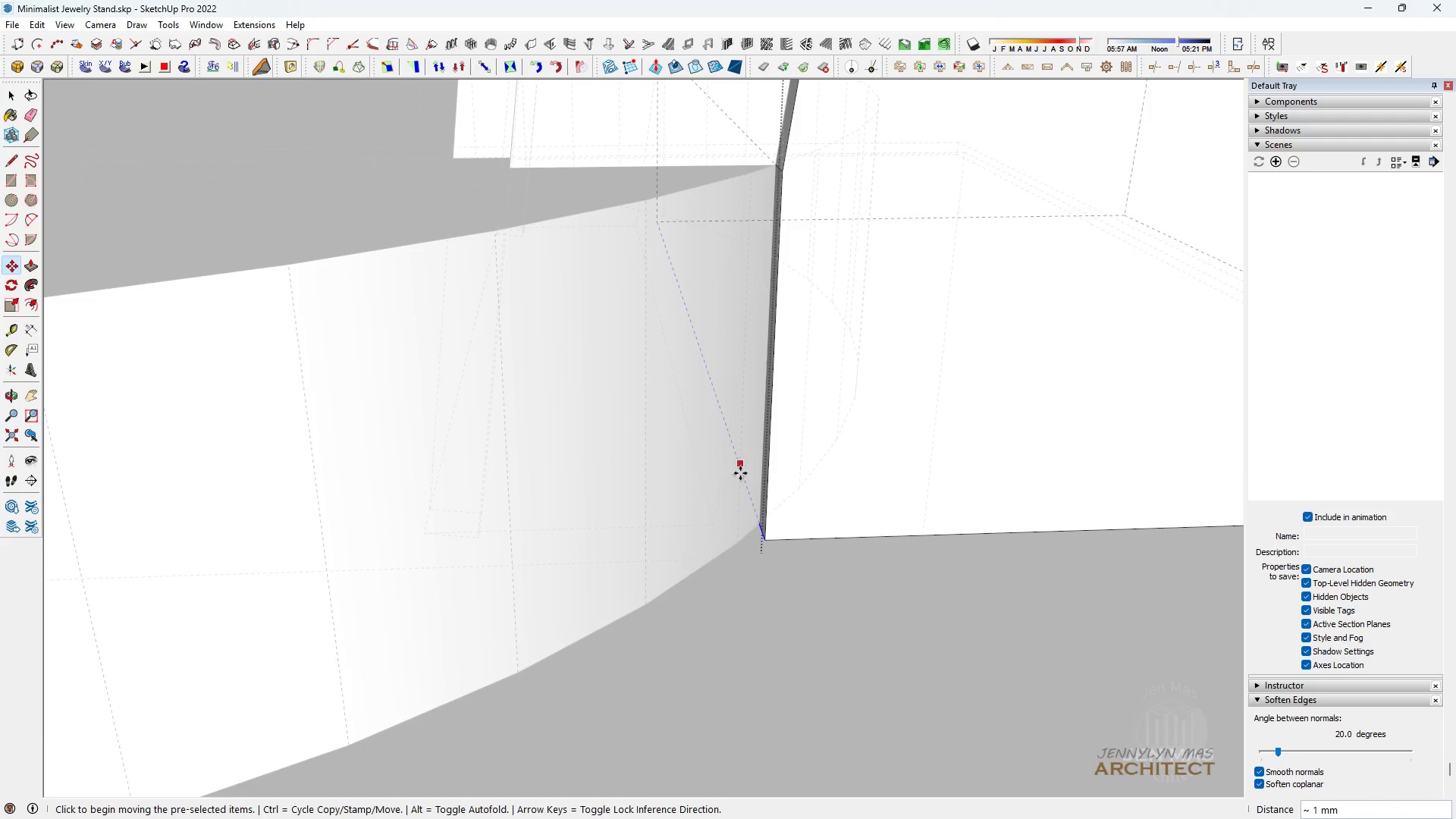 
key(Escape)
 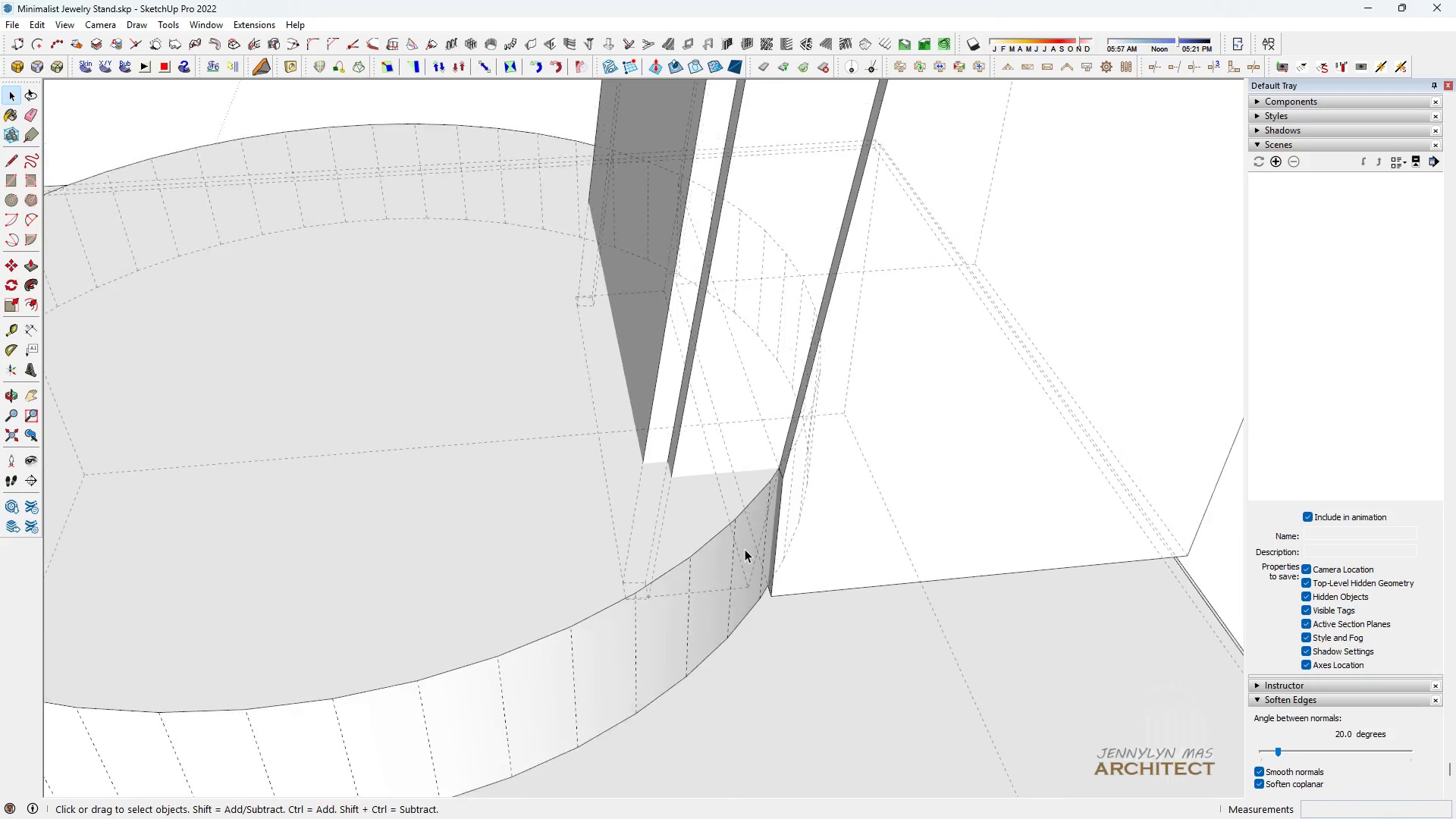 
scroll: coordinate [743, 550], scroll_direction: down, amount: 6.0
 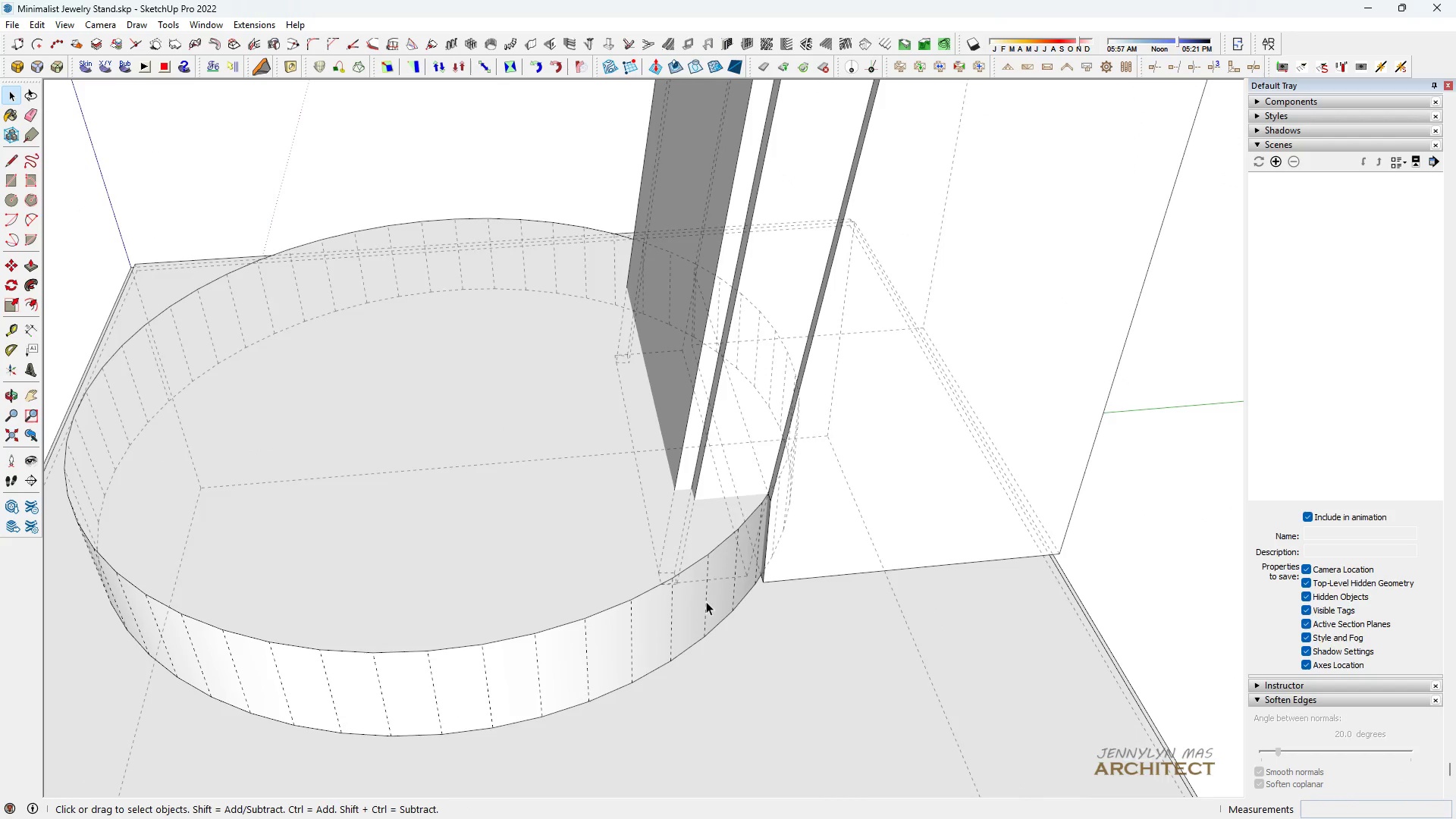 
key(K)
 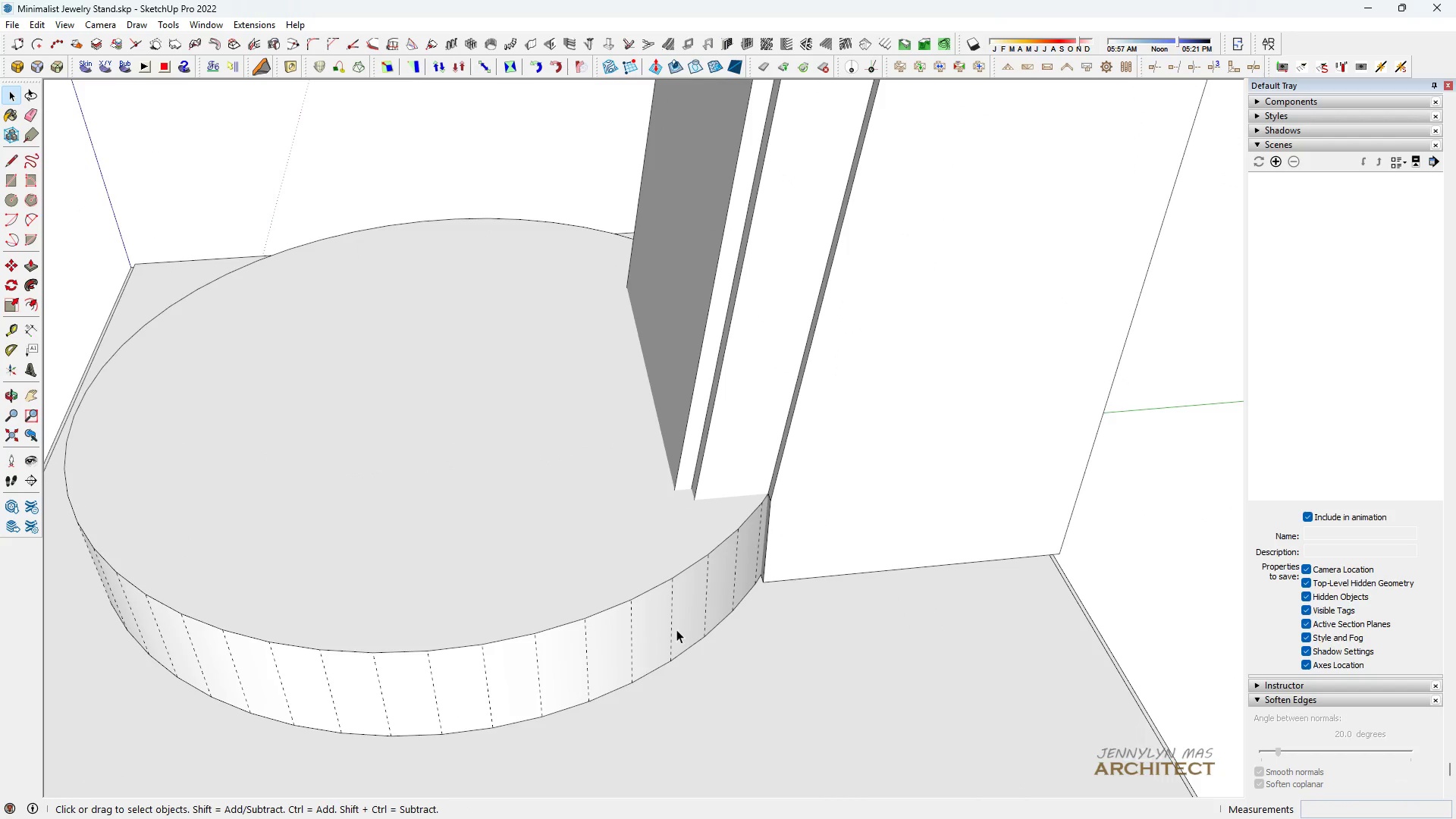 
left_click([676, 629])
 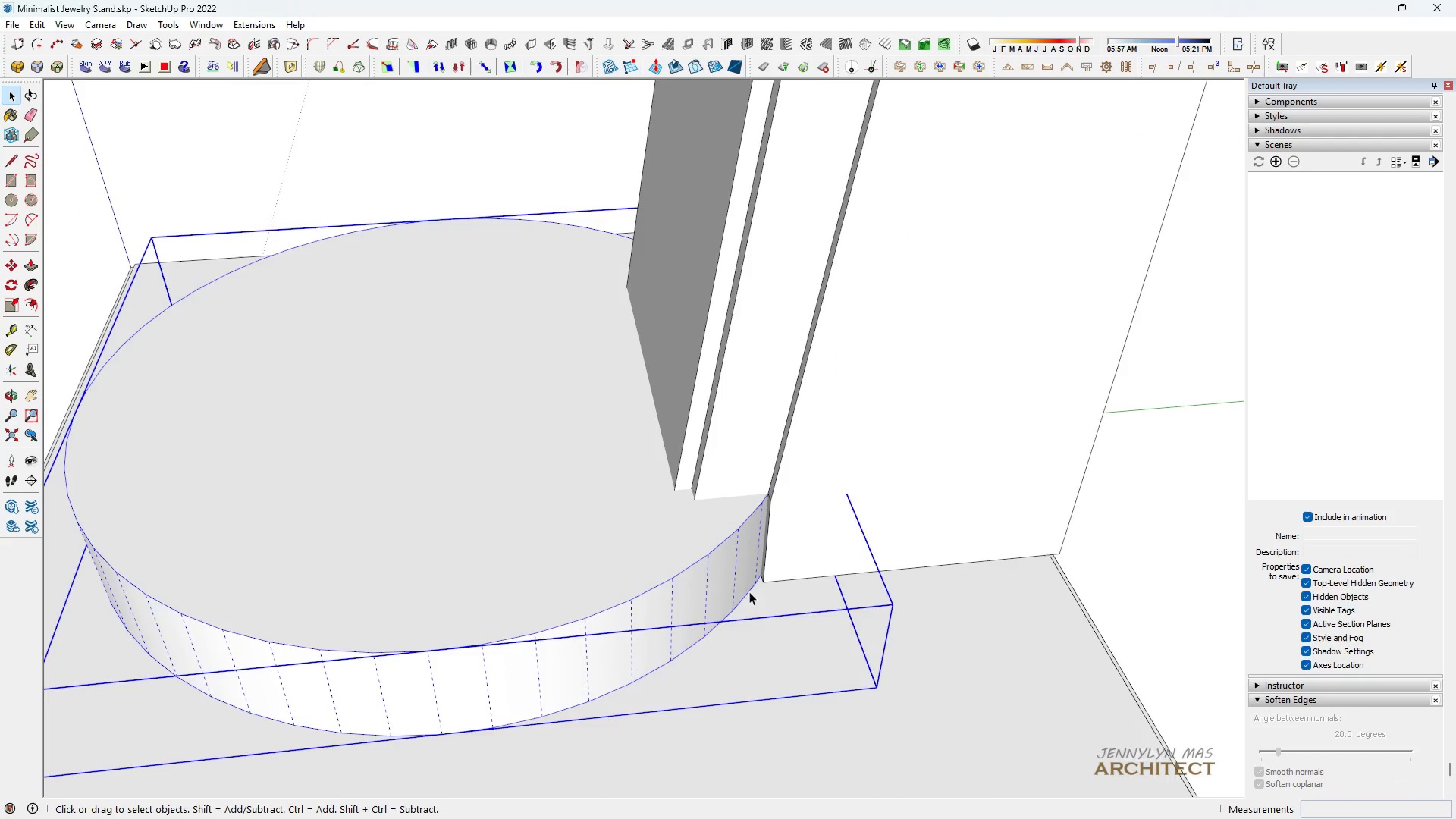 
scroll: coordinate [770, 658], scroll_direction: up, amount: 17.0
 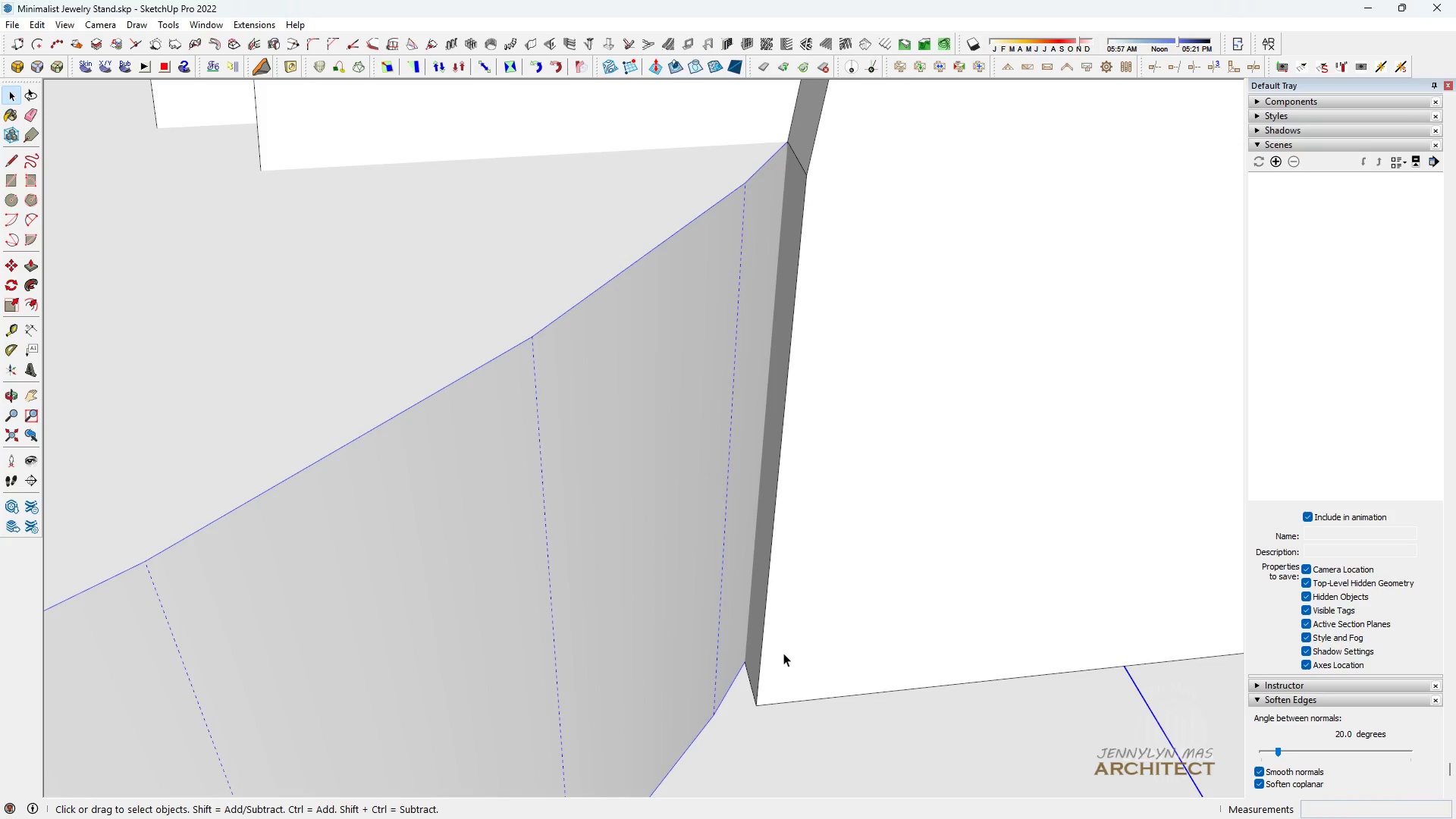 
key(T)
 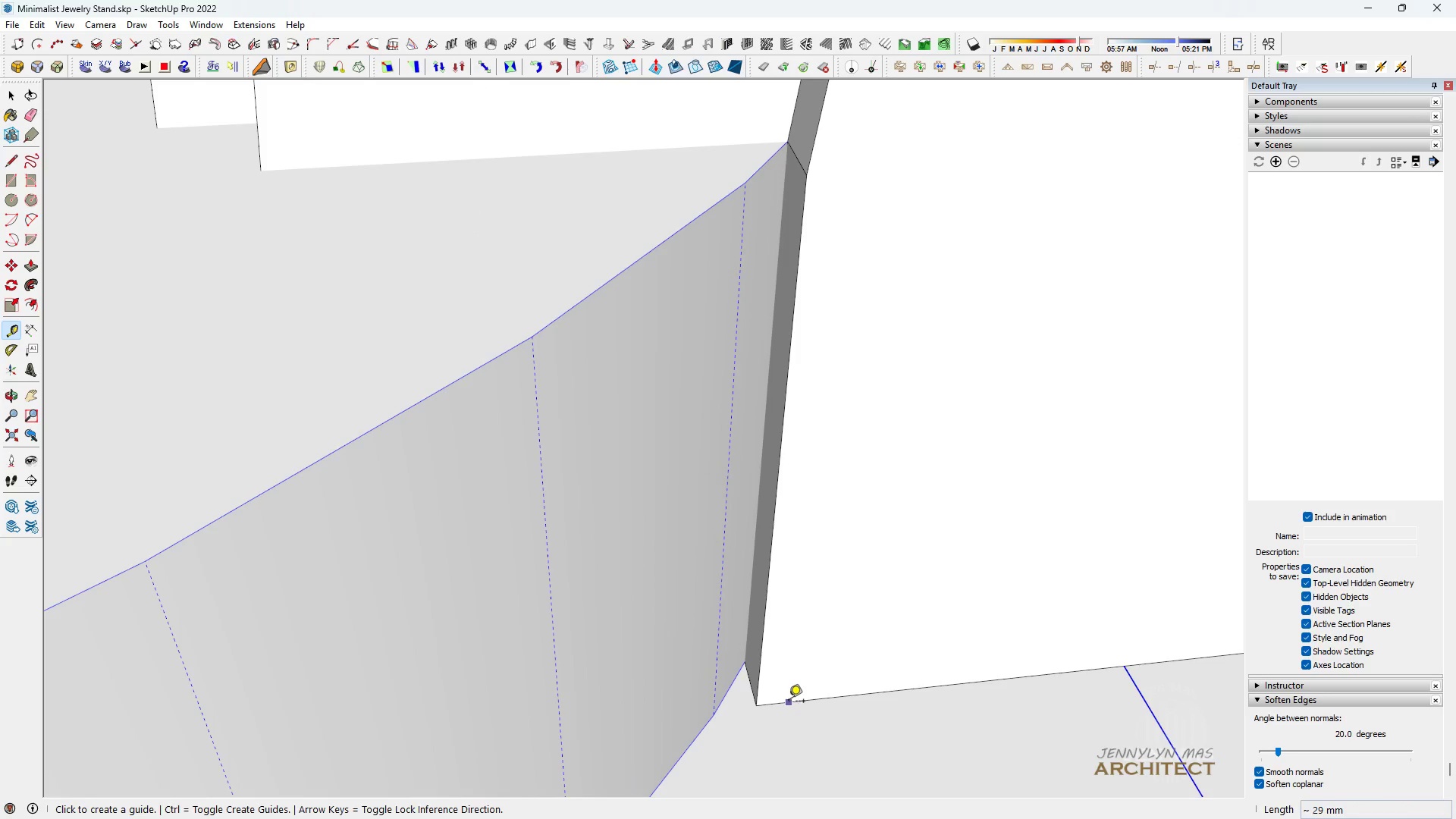 
double_click([789, 702])
 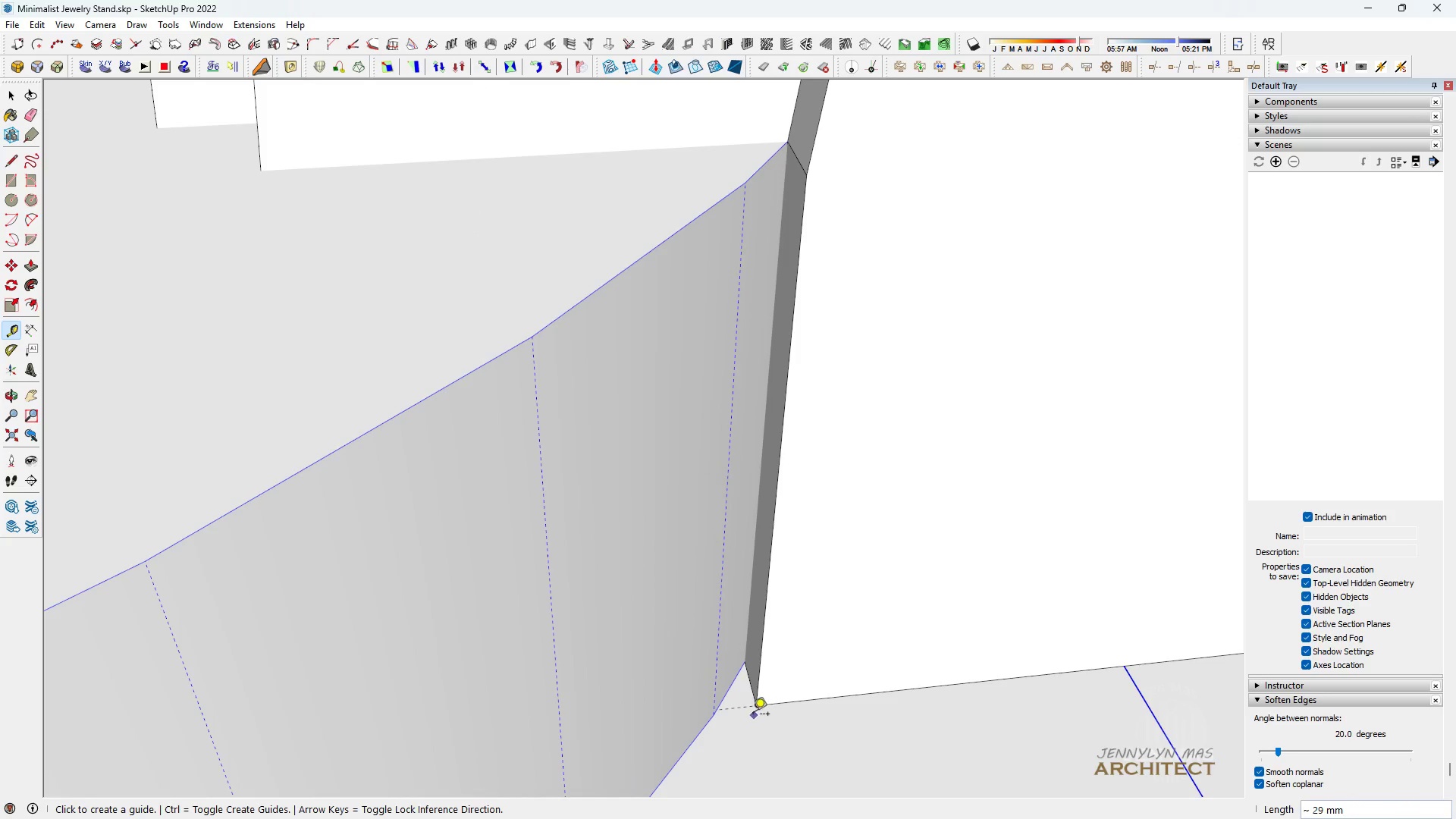 
scroll: coordinate [701, 723], scroll_direction: up, amount: 12.0
 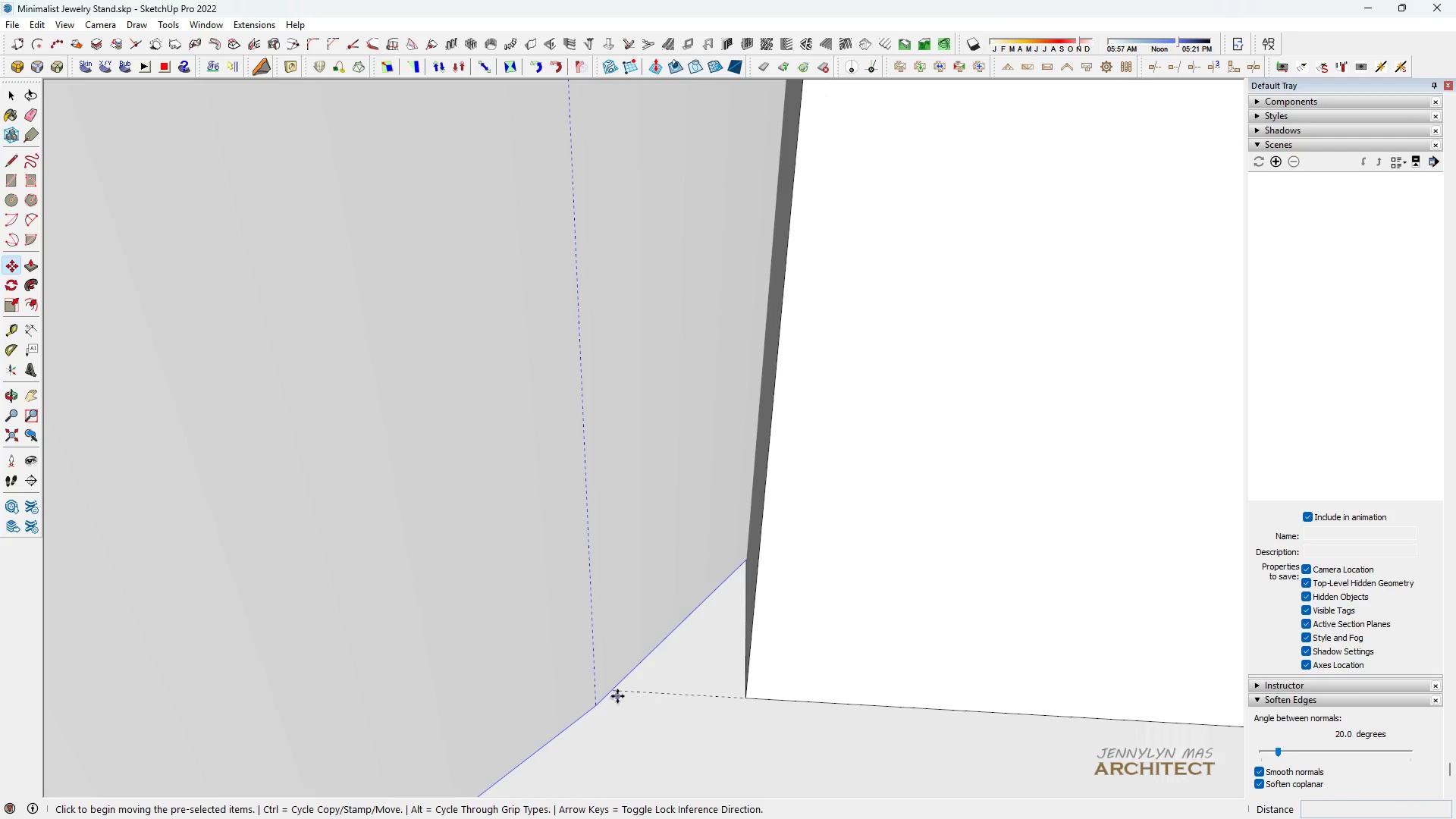 
key(Space)
 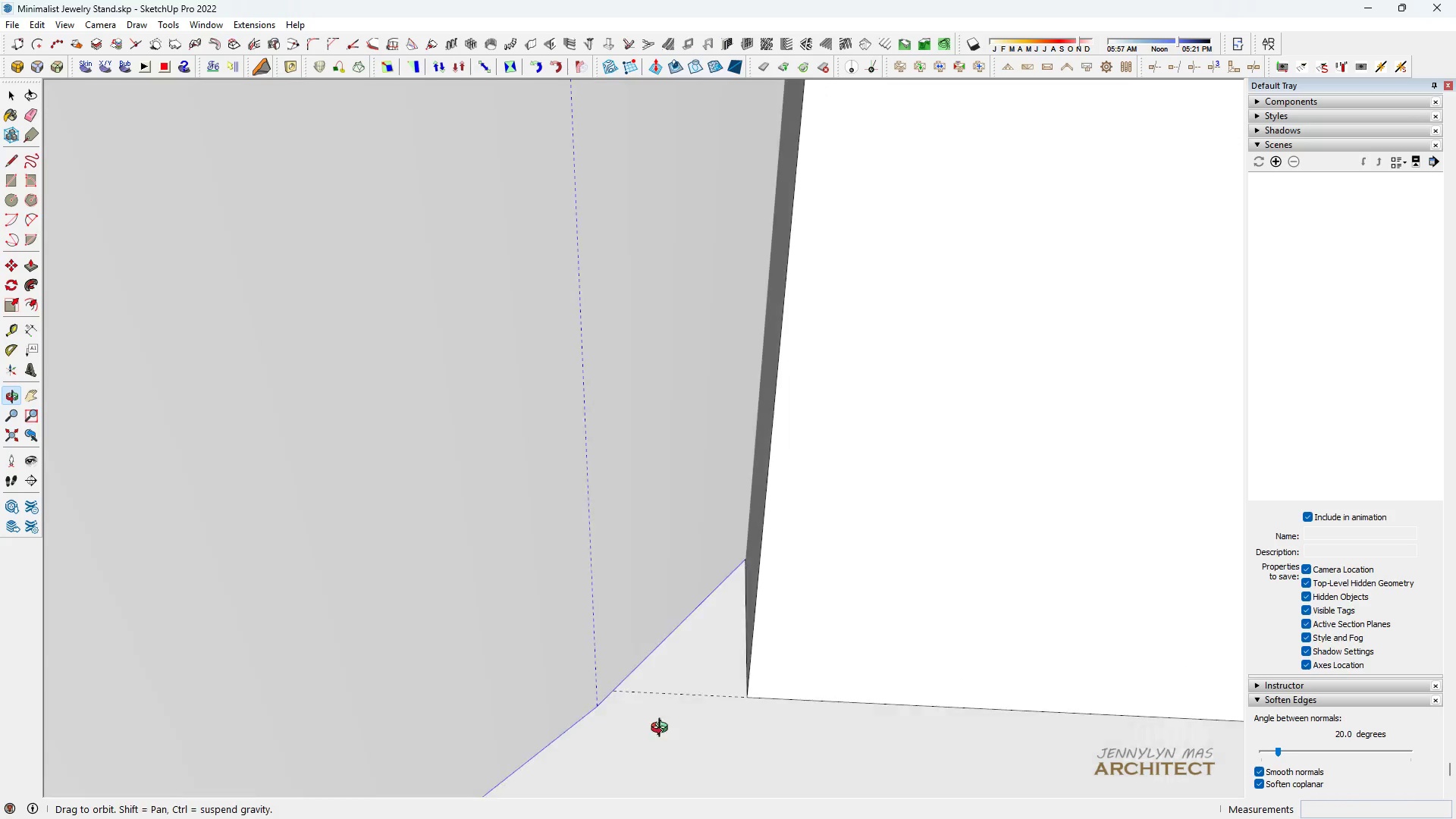 
key(M)
 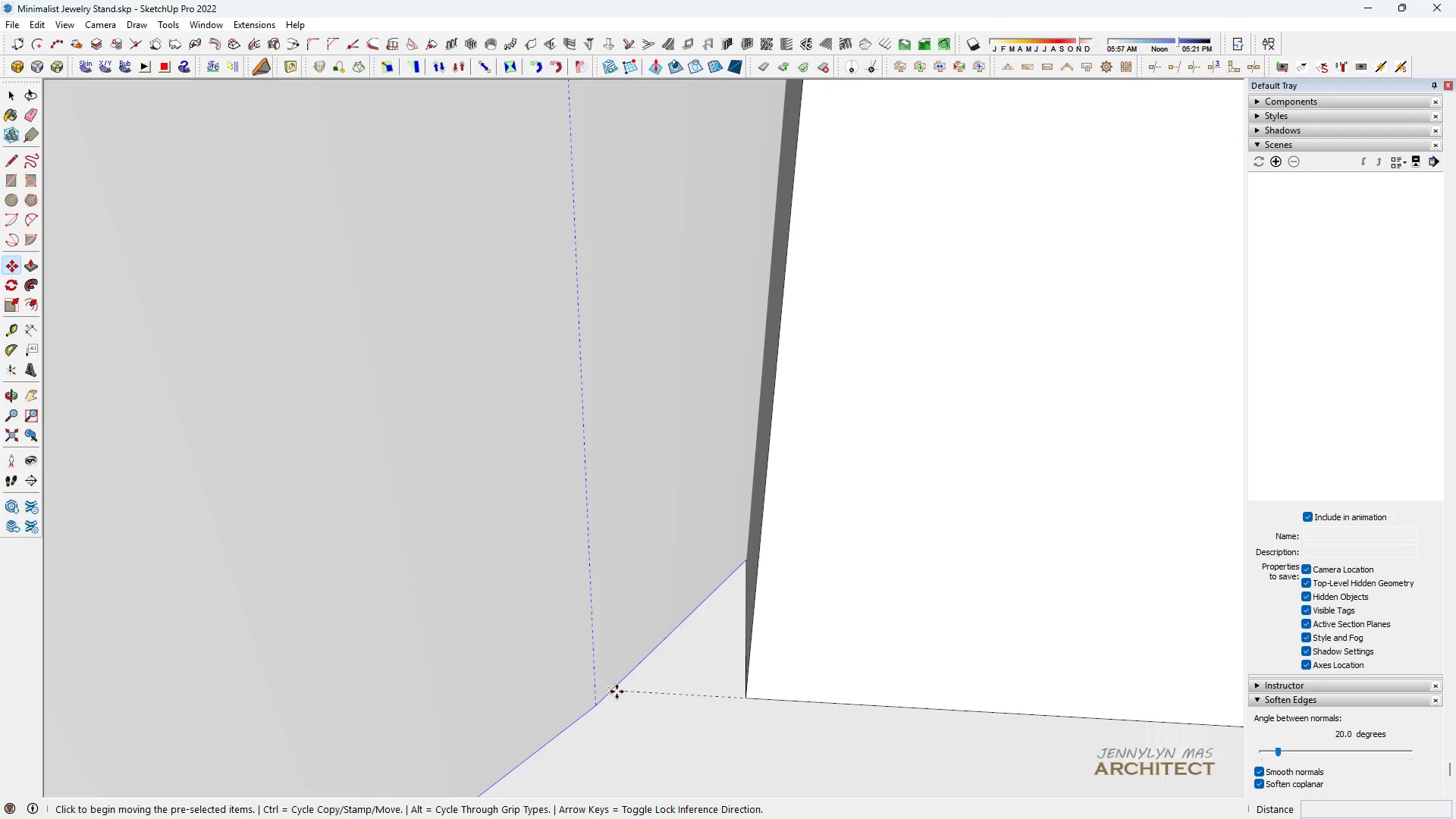 
left_click([617, 692])
 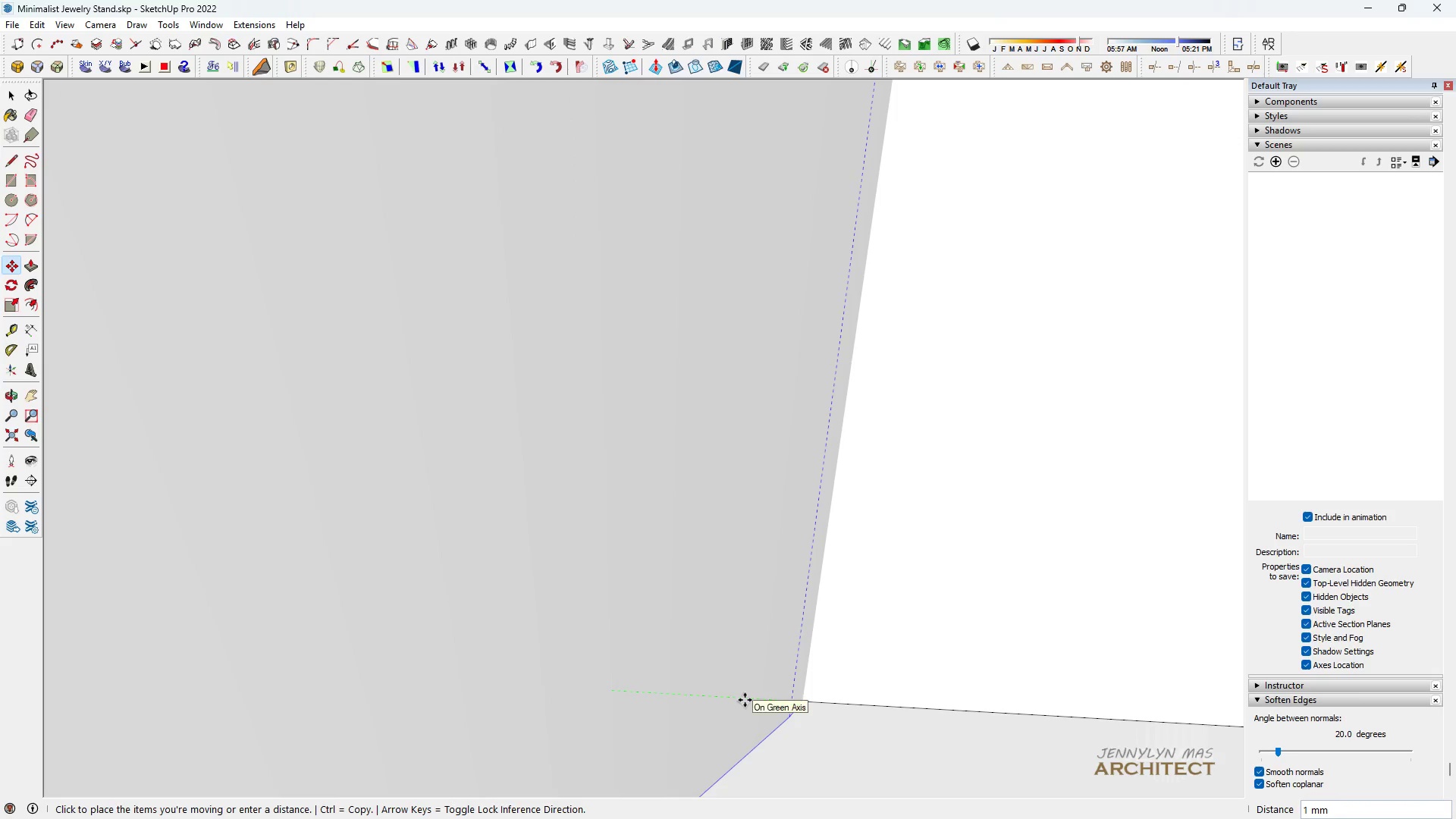 
key(K)
 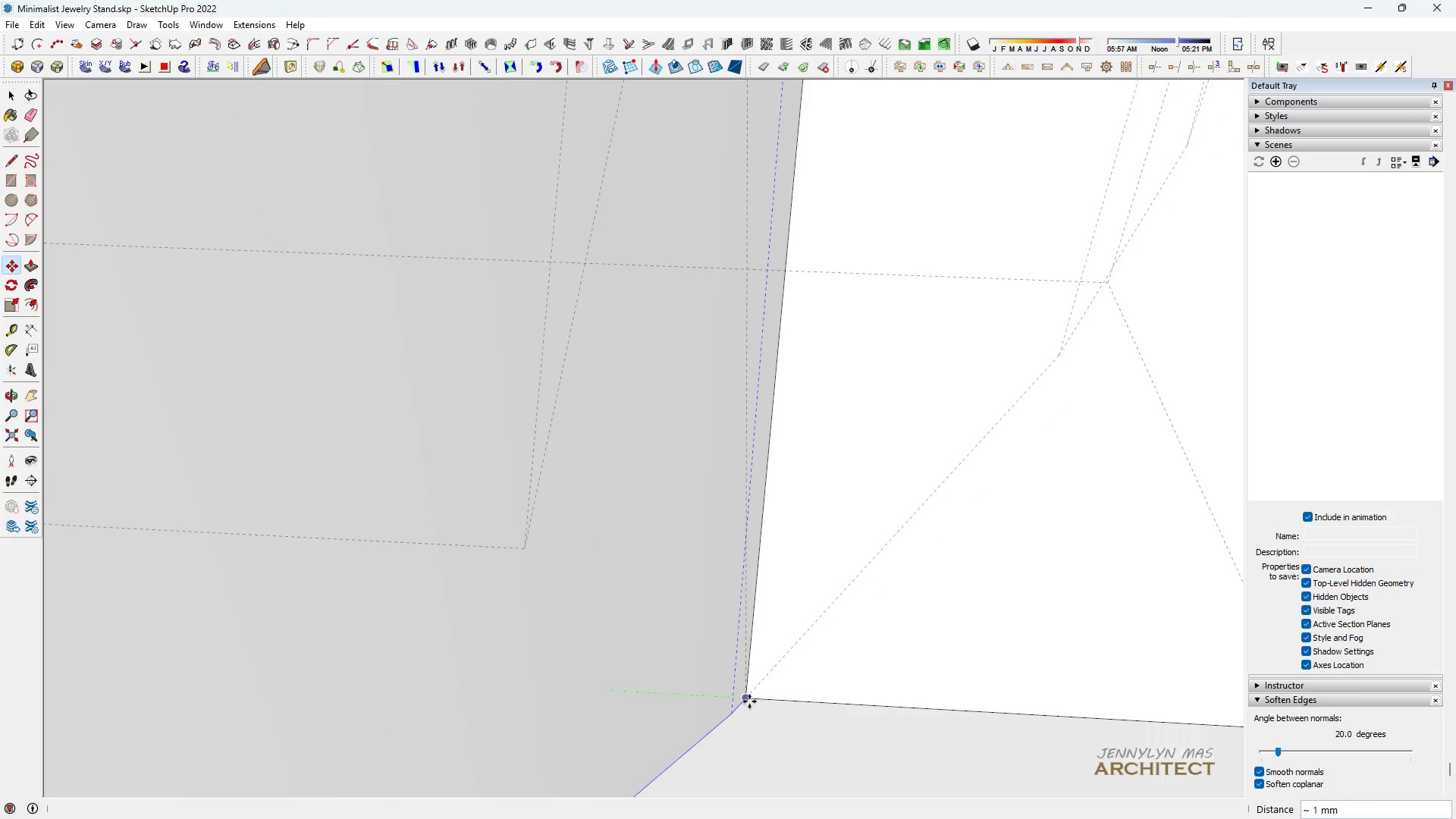 
left_click([749, 701])
 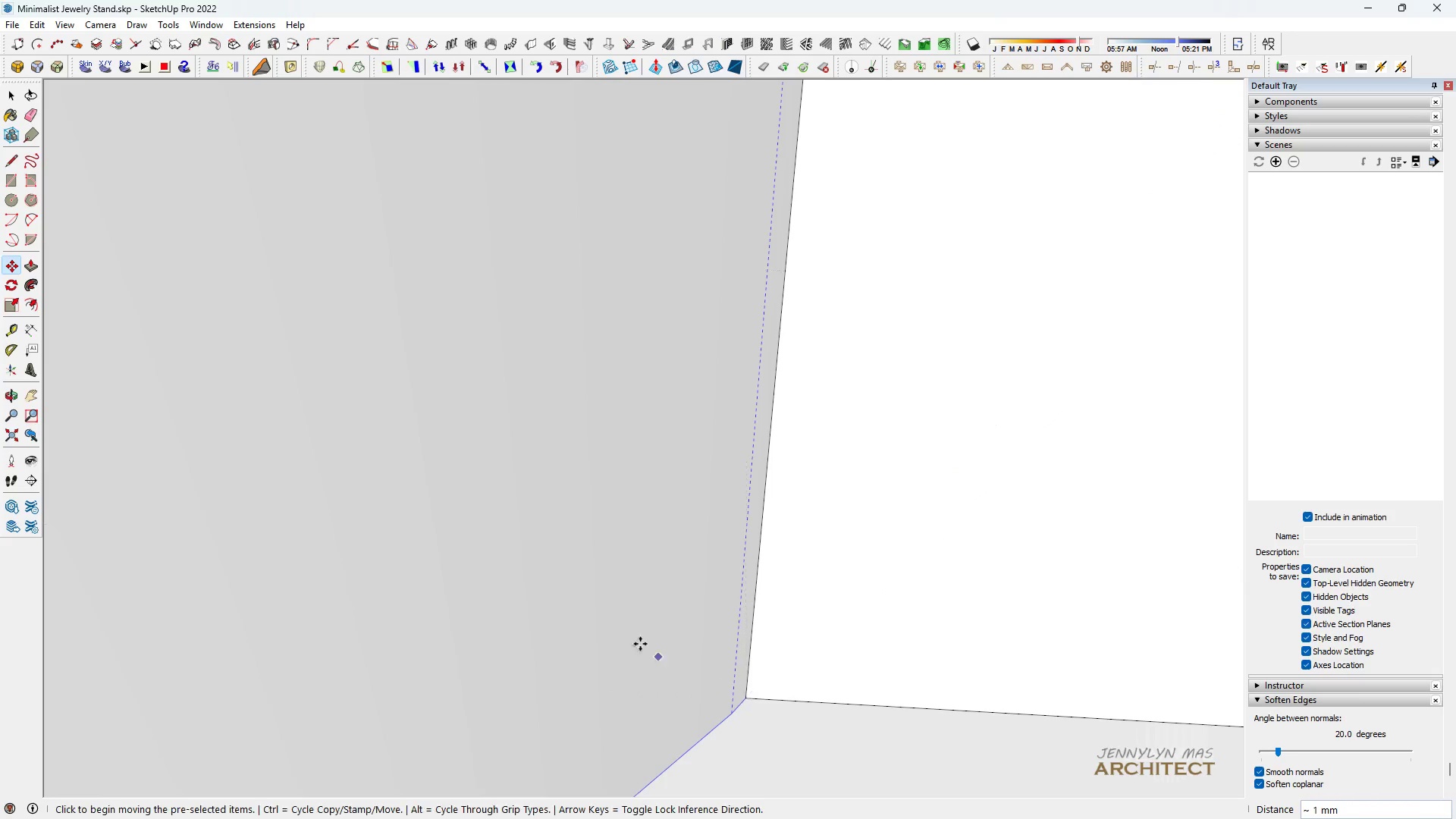 
type(k e hhhhh )
 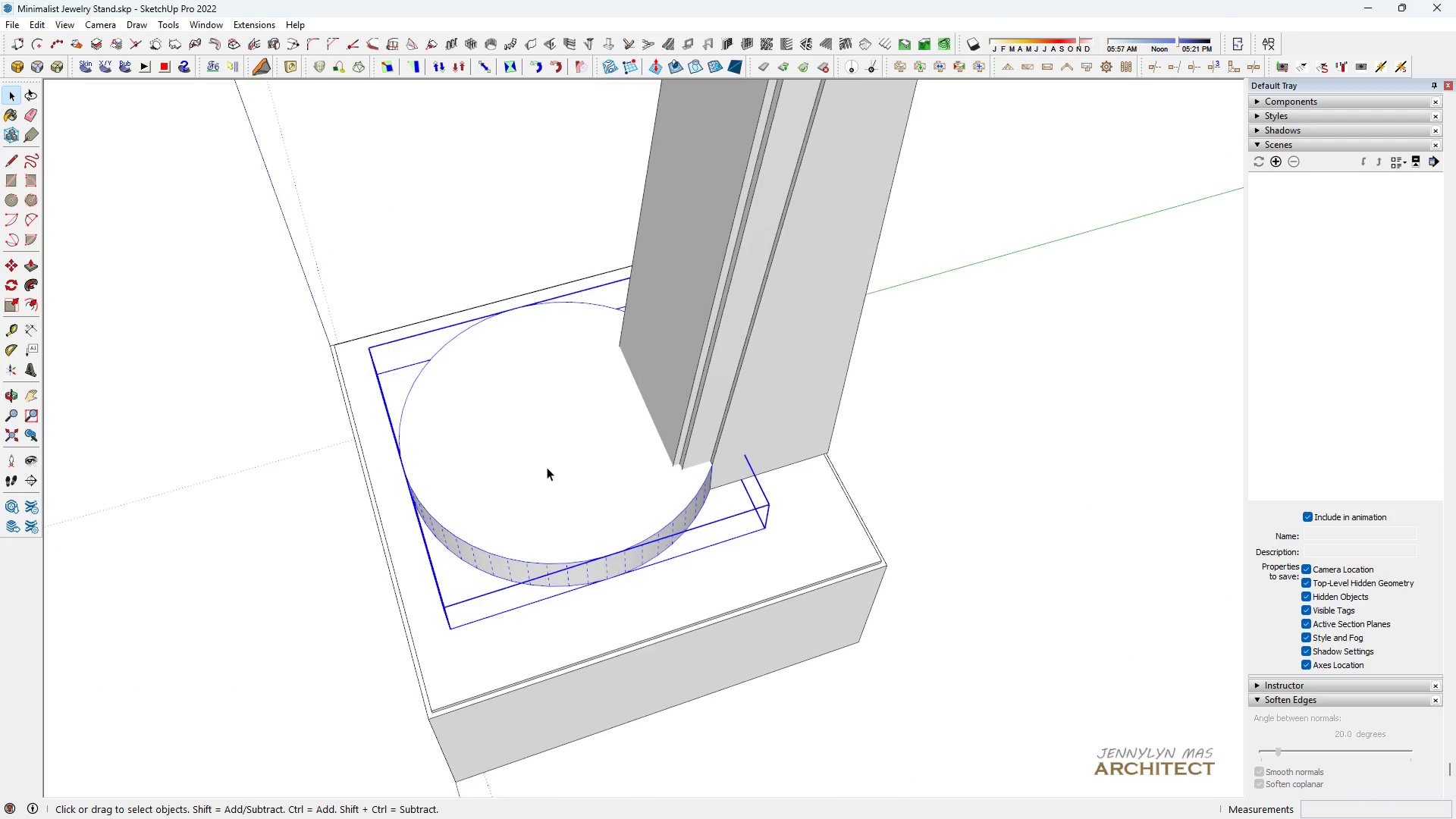 
scroll: coordinate [741, 532], scroll_direction: down, amount: 37.0
 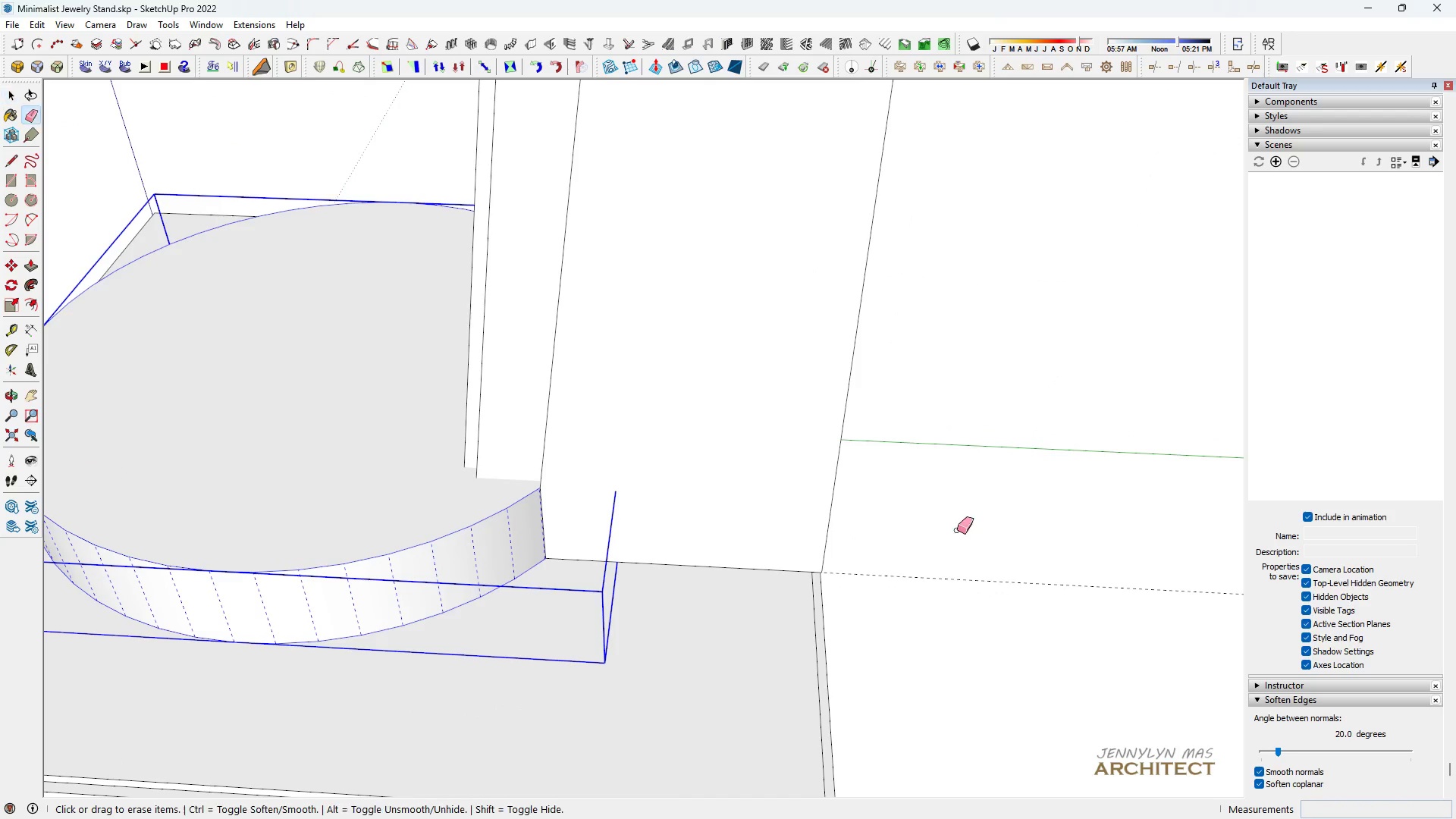 
left_click_drag(start_coordinate=[959, 546], to_coordinate=[944, 601])
 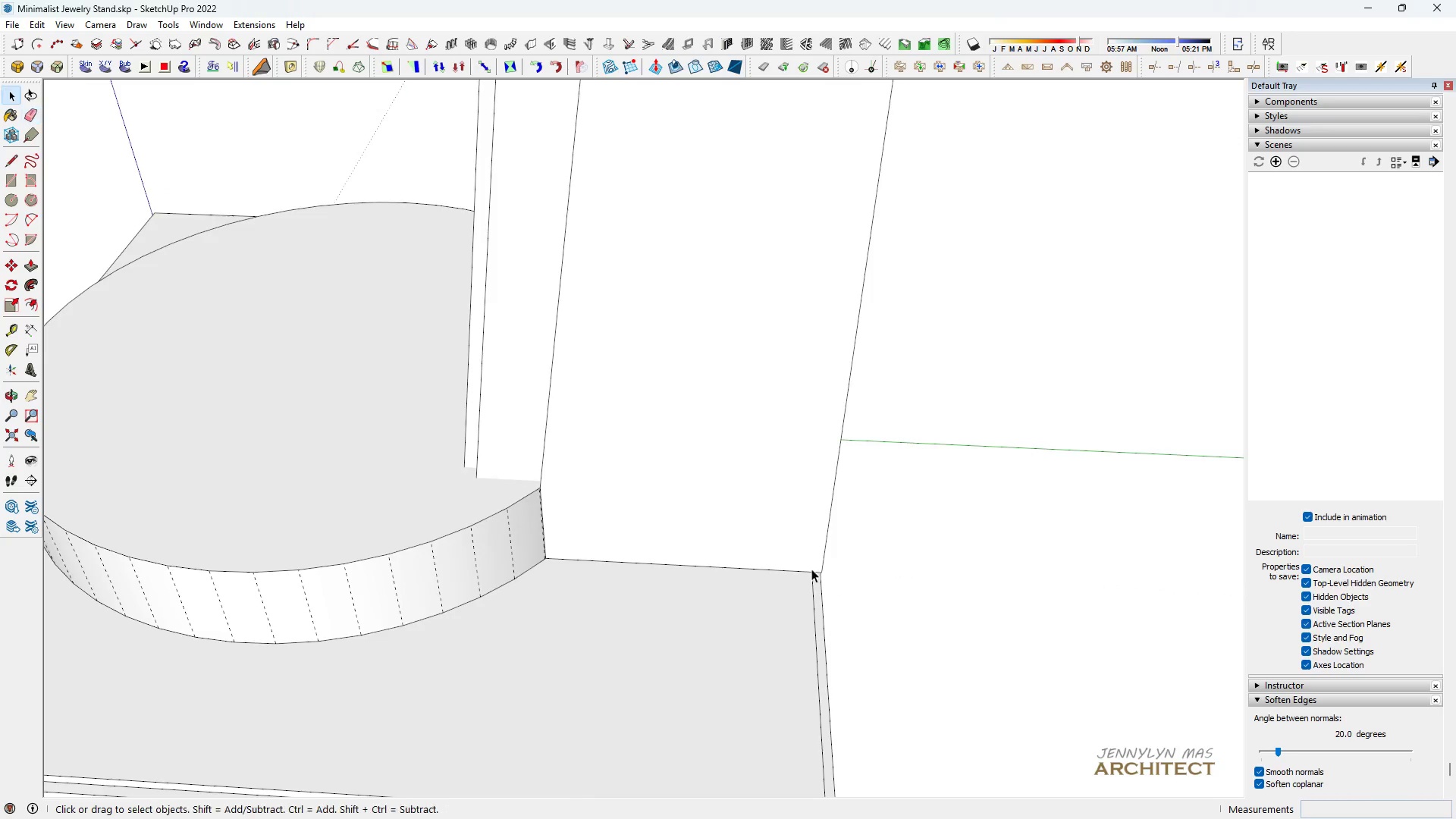 
scroll: coordinate [642, 551], scroll_direction: down, amount: 9.0
 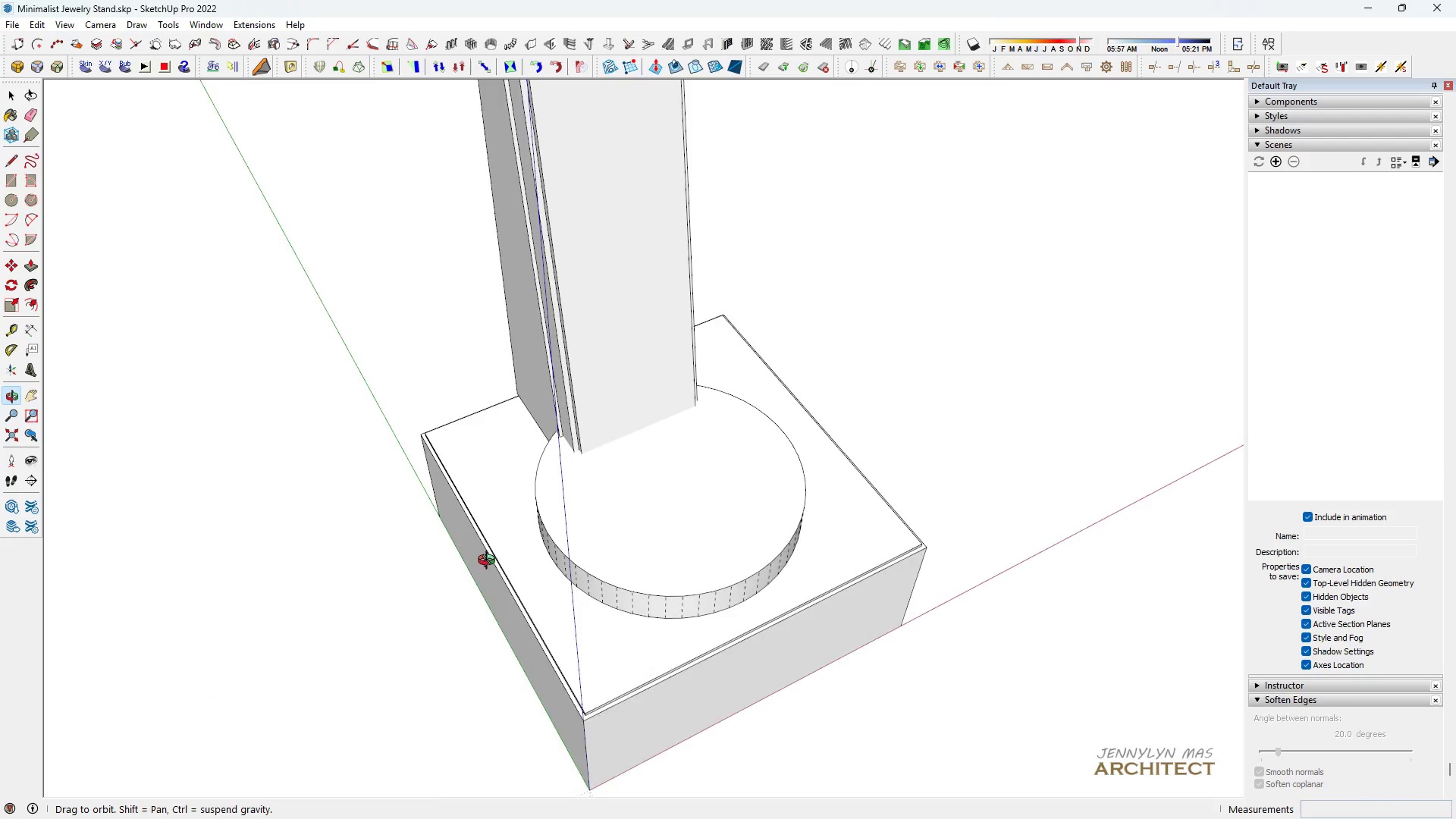 
scroll: coordinate [532, 462], scroll_direction: up, amount: 1.0
 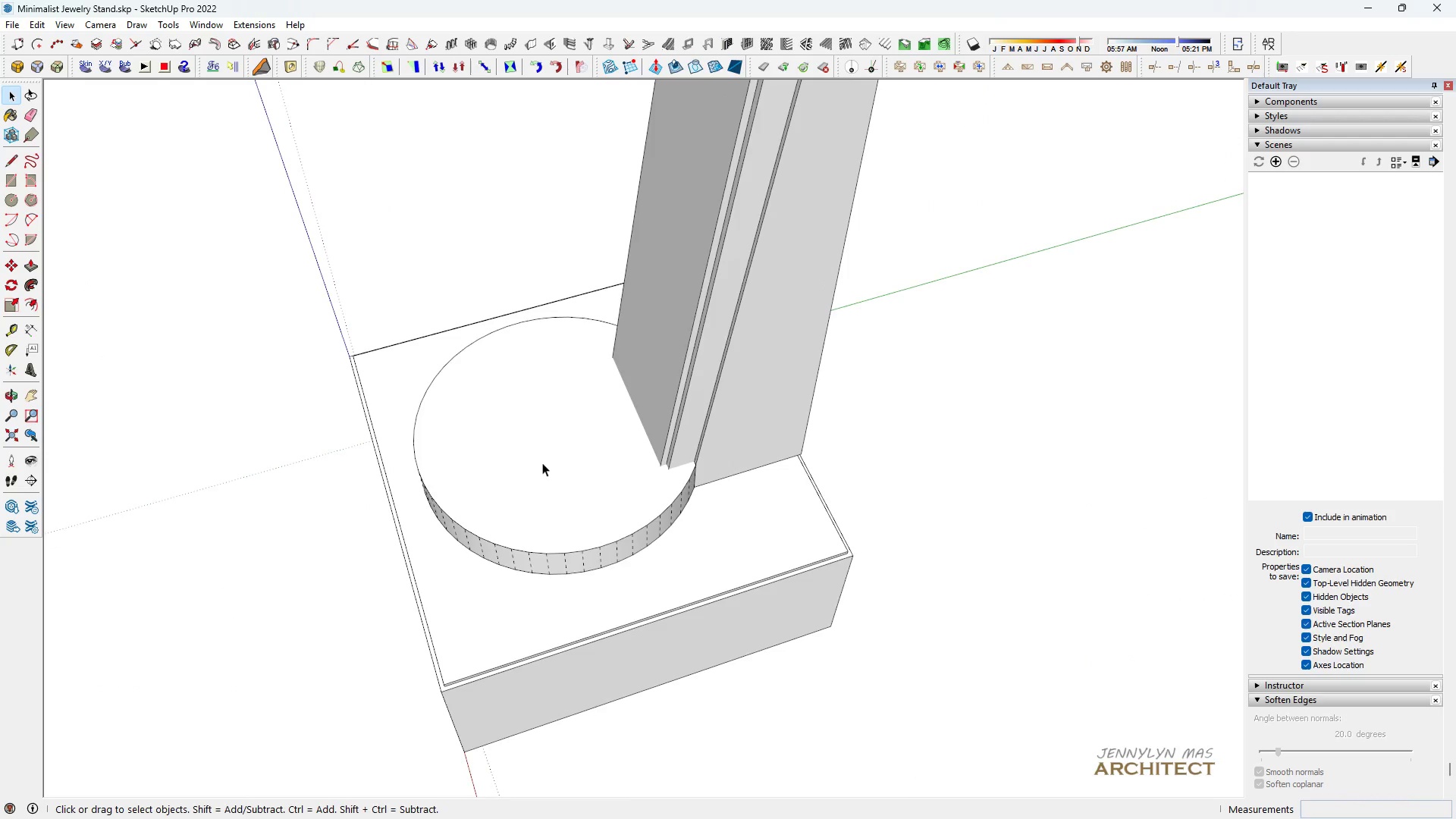 
left_click([542, 463])
 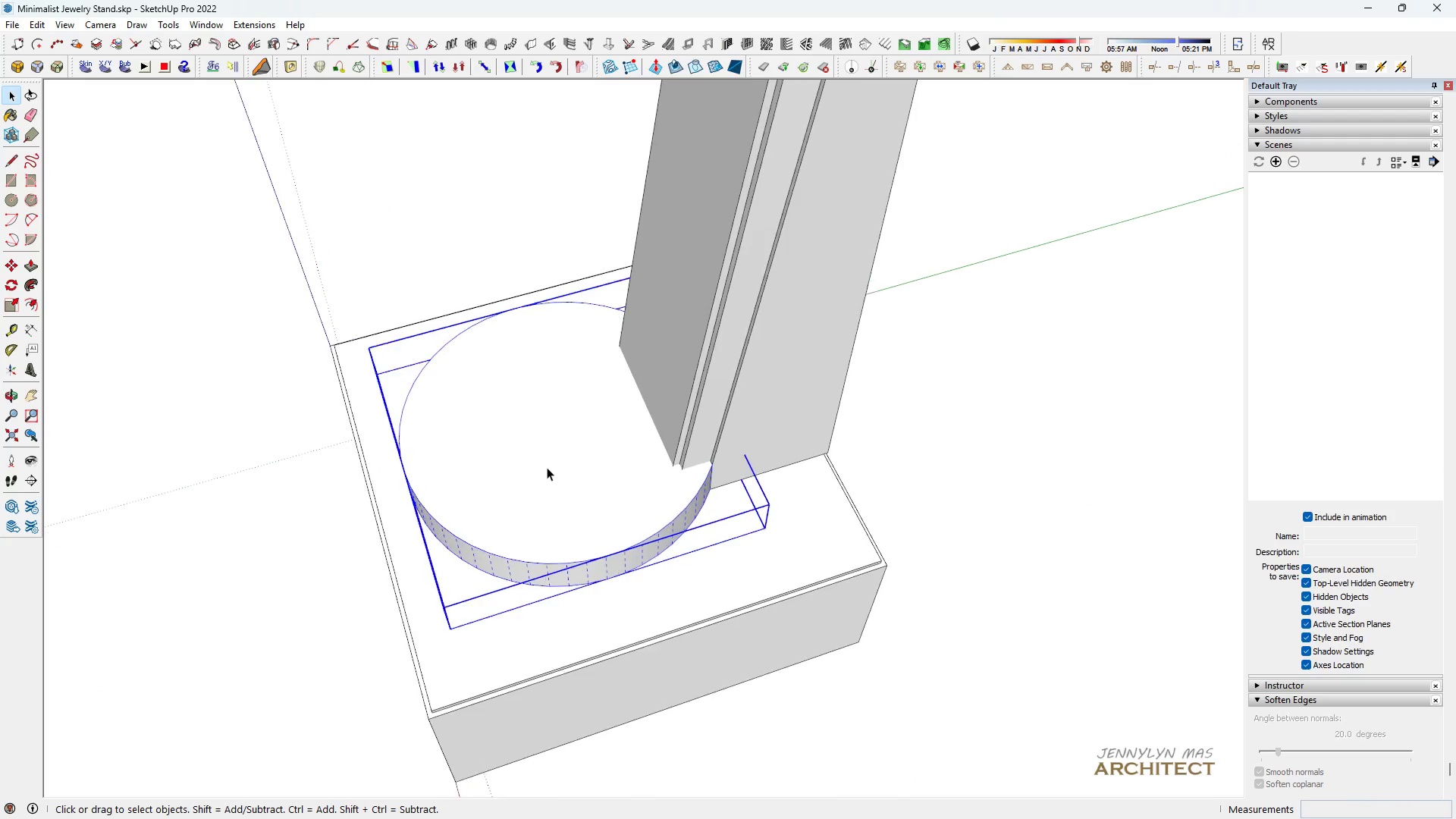 
scroll: coordinate [547, 467], scroll_direction: up, amount: 1.0
 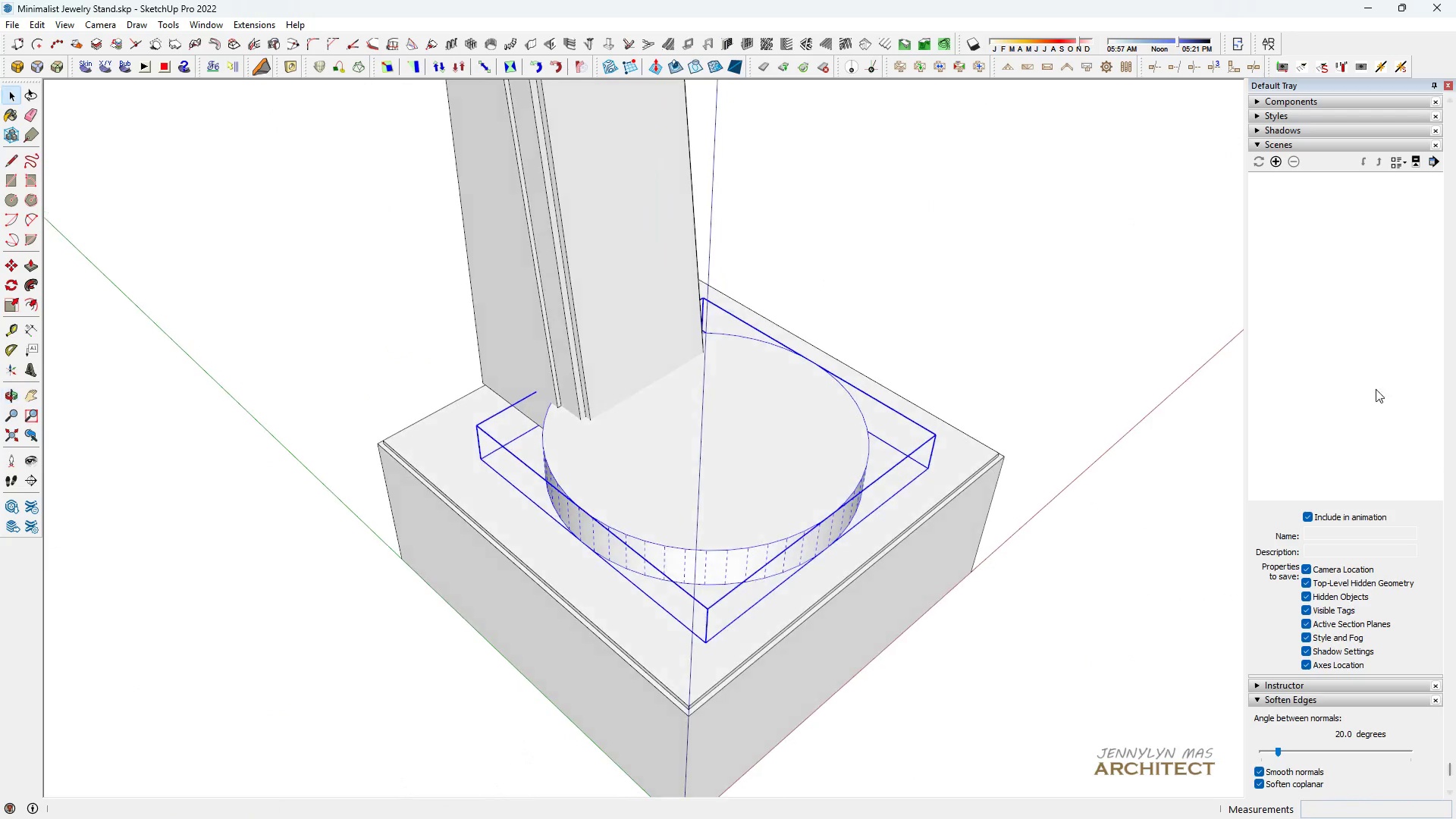 
type(hh m)
 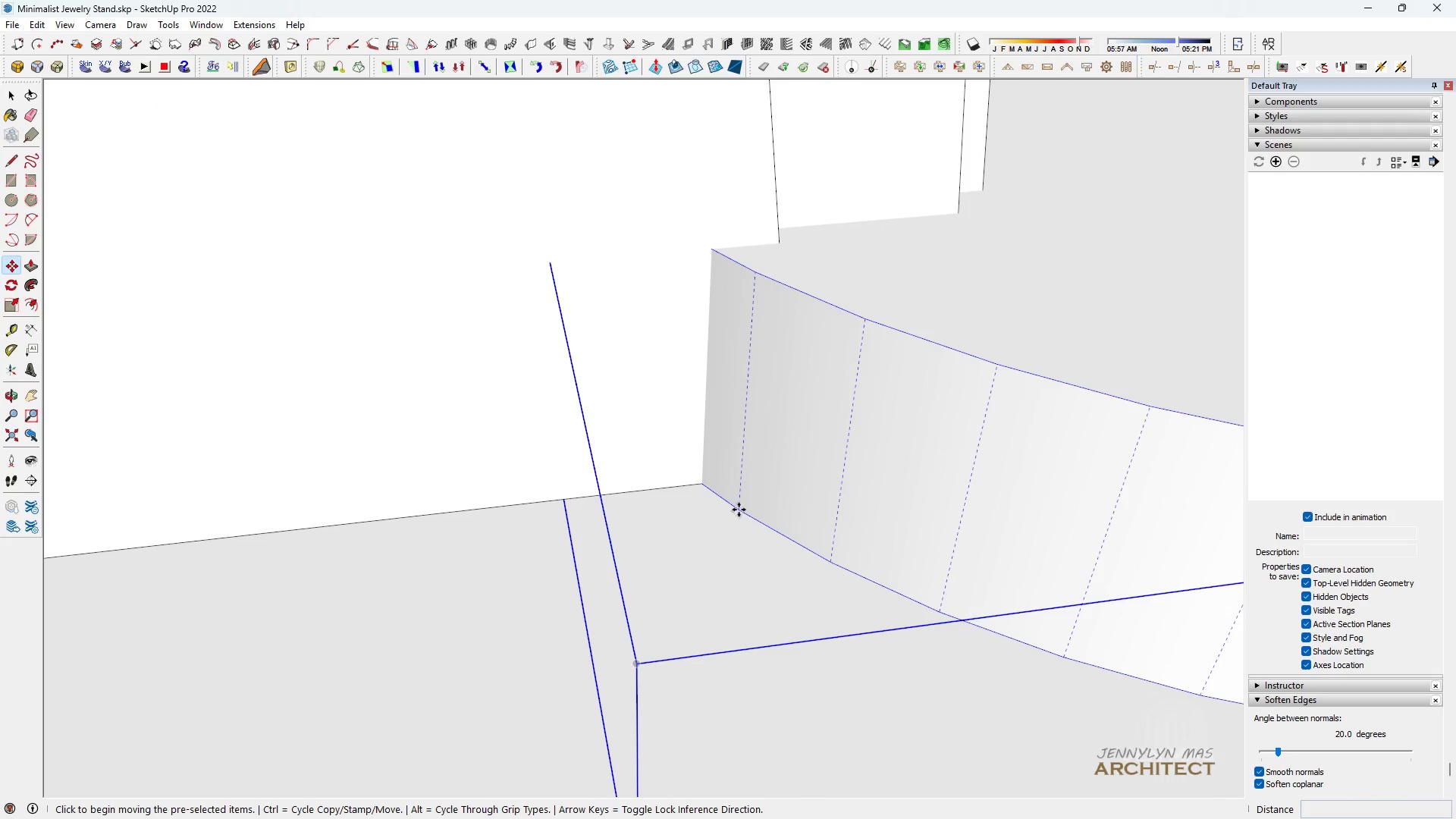 
scroll: coordinate [727, 516], scroll_direction: up, amount: 17.0
 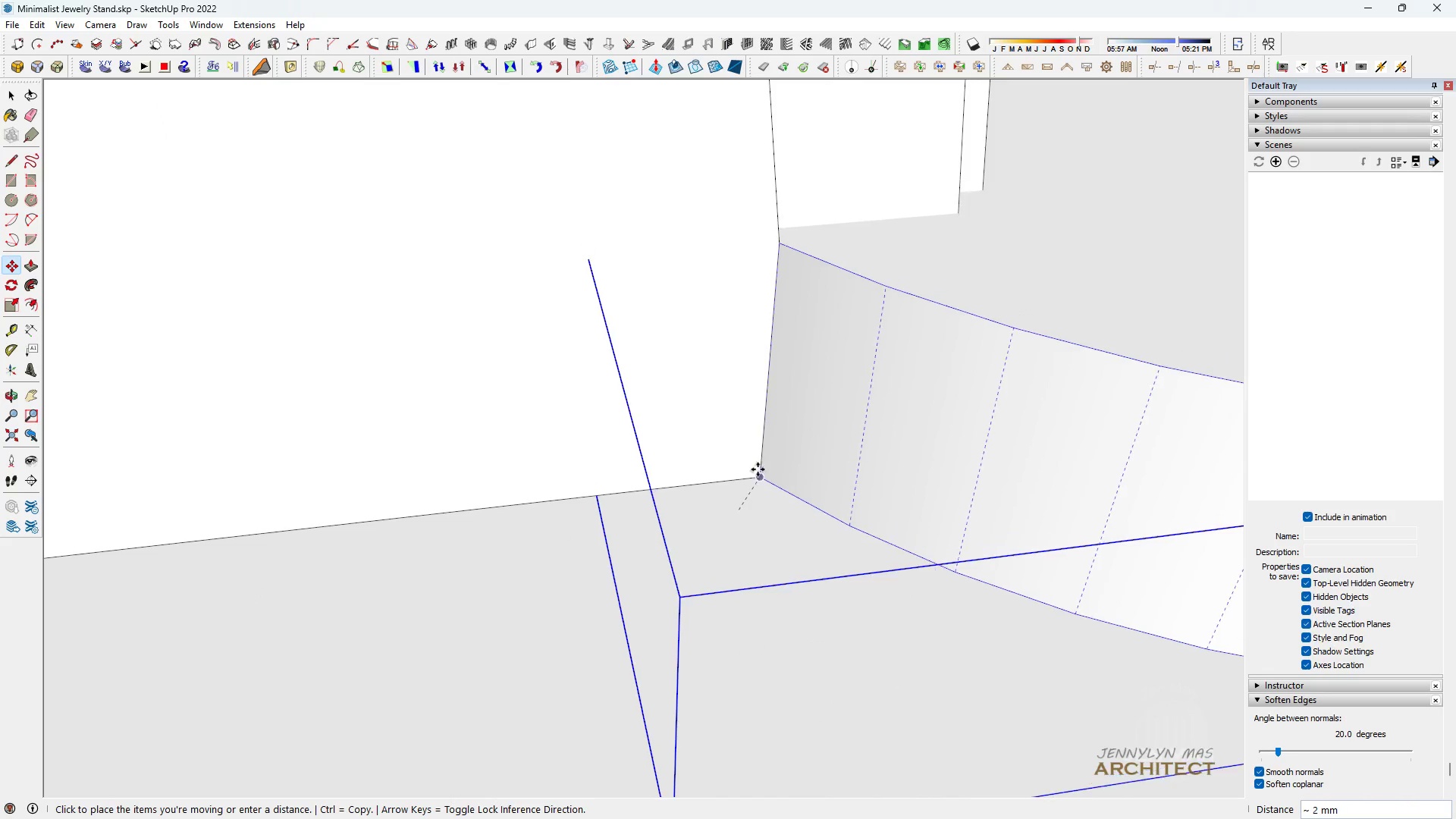 
left_click([758, 478])
 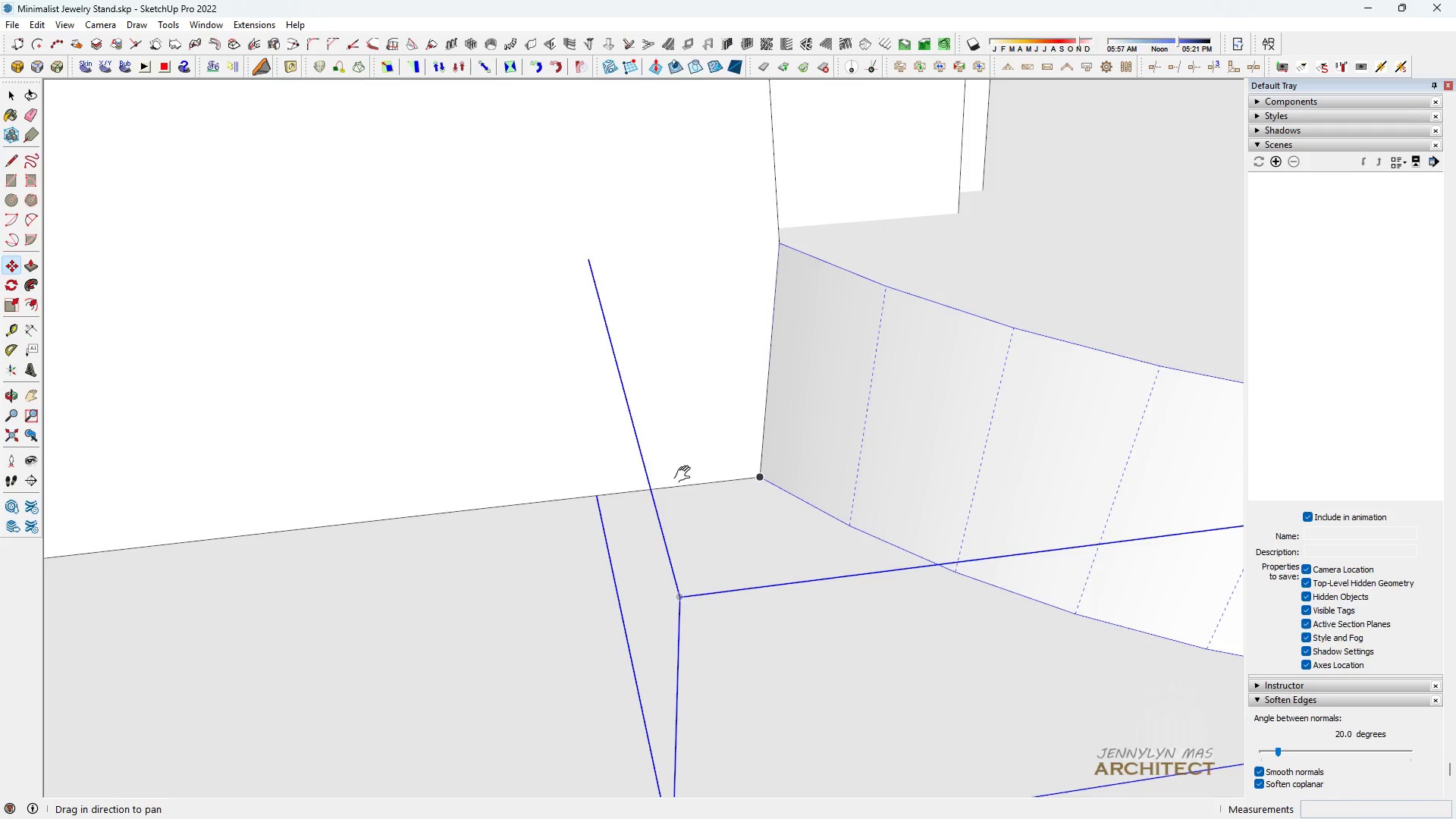 
type(hhhhhh )
 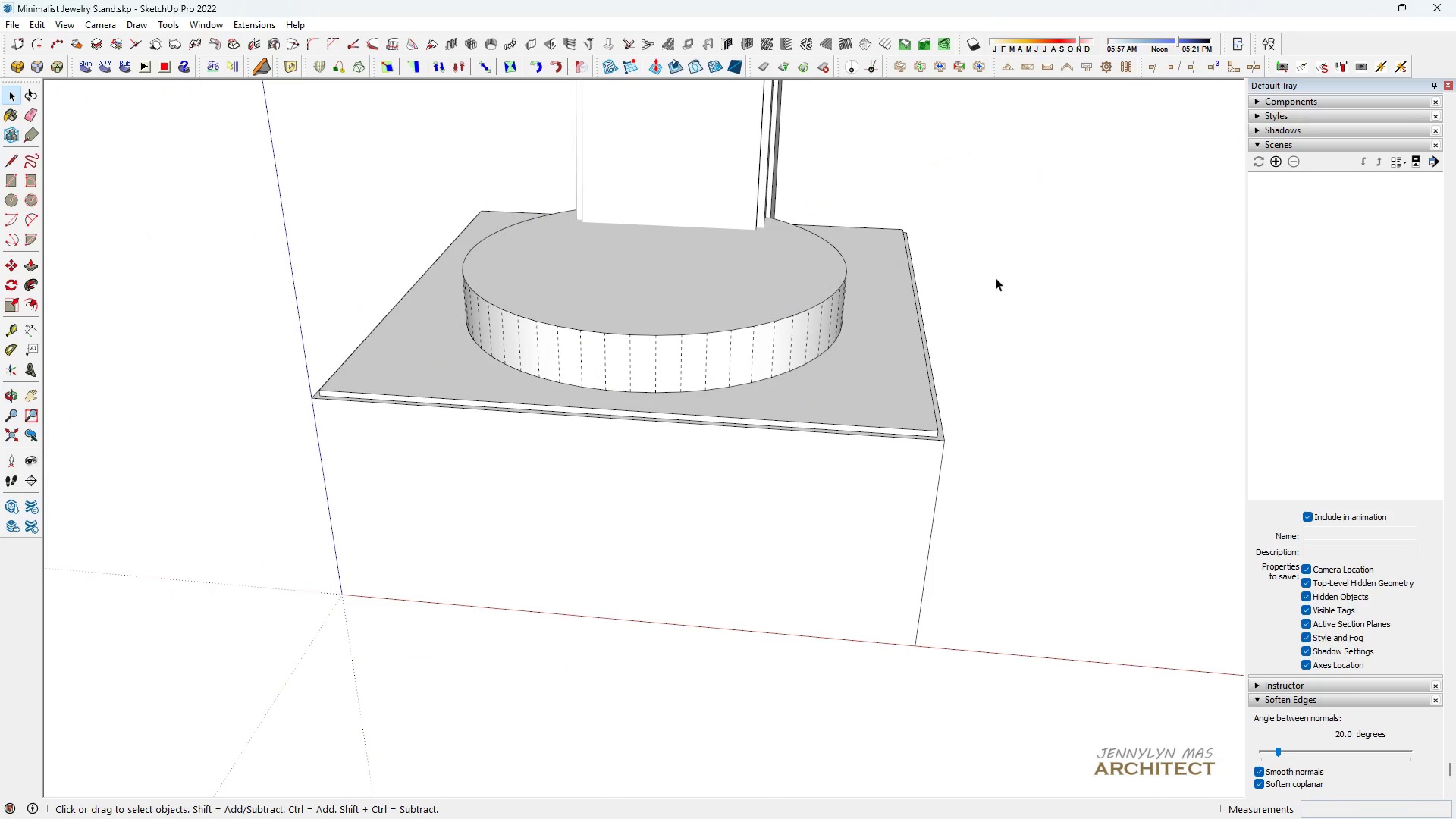 
scroll: coordinate [92, 497], scroll_direction: down, amount: 12.0
 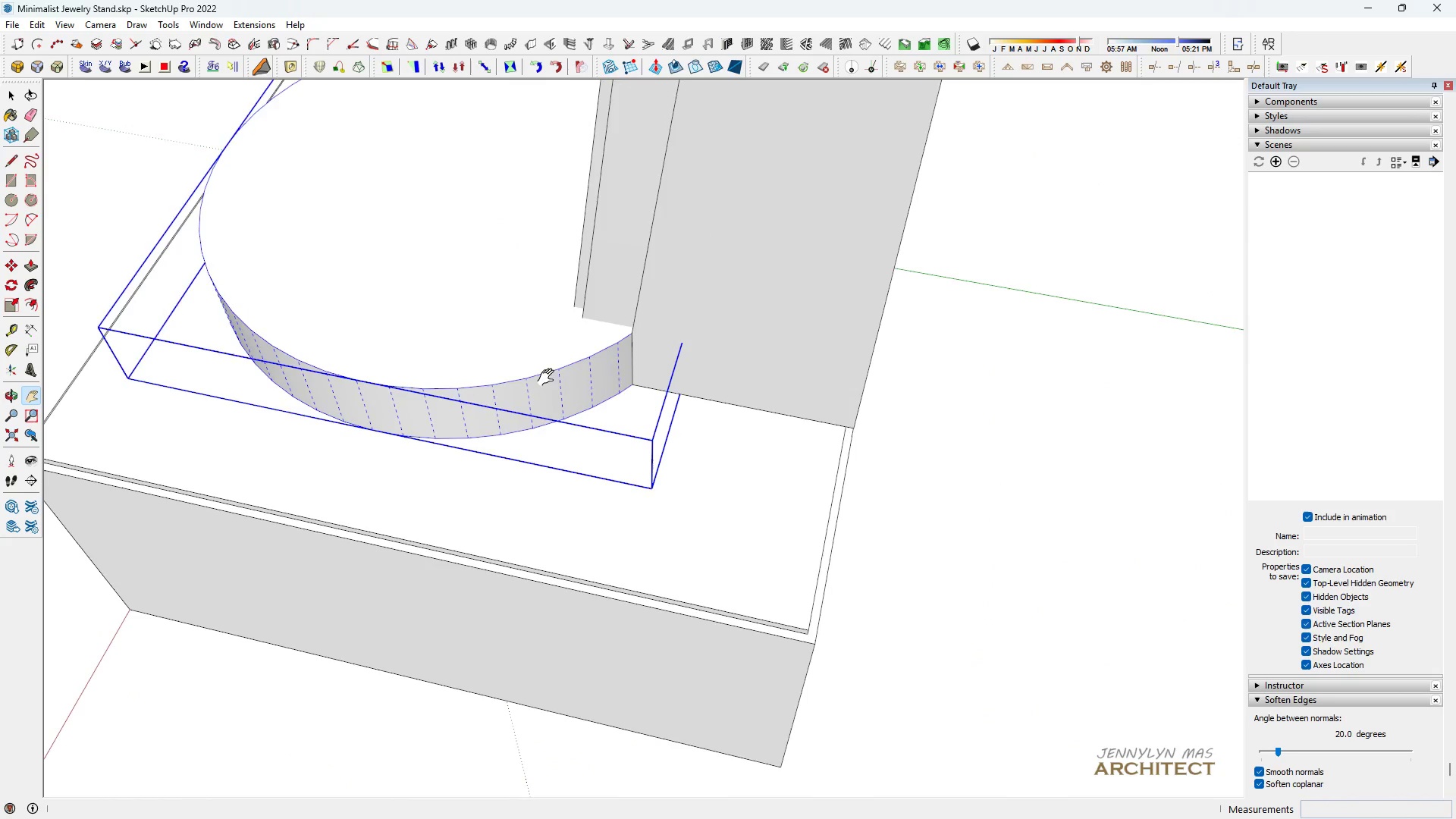 
scroll: coordinate [657, 397], scroll_direction: up, amount: 4.0
 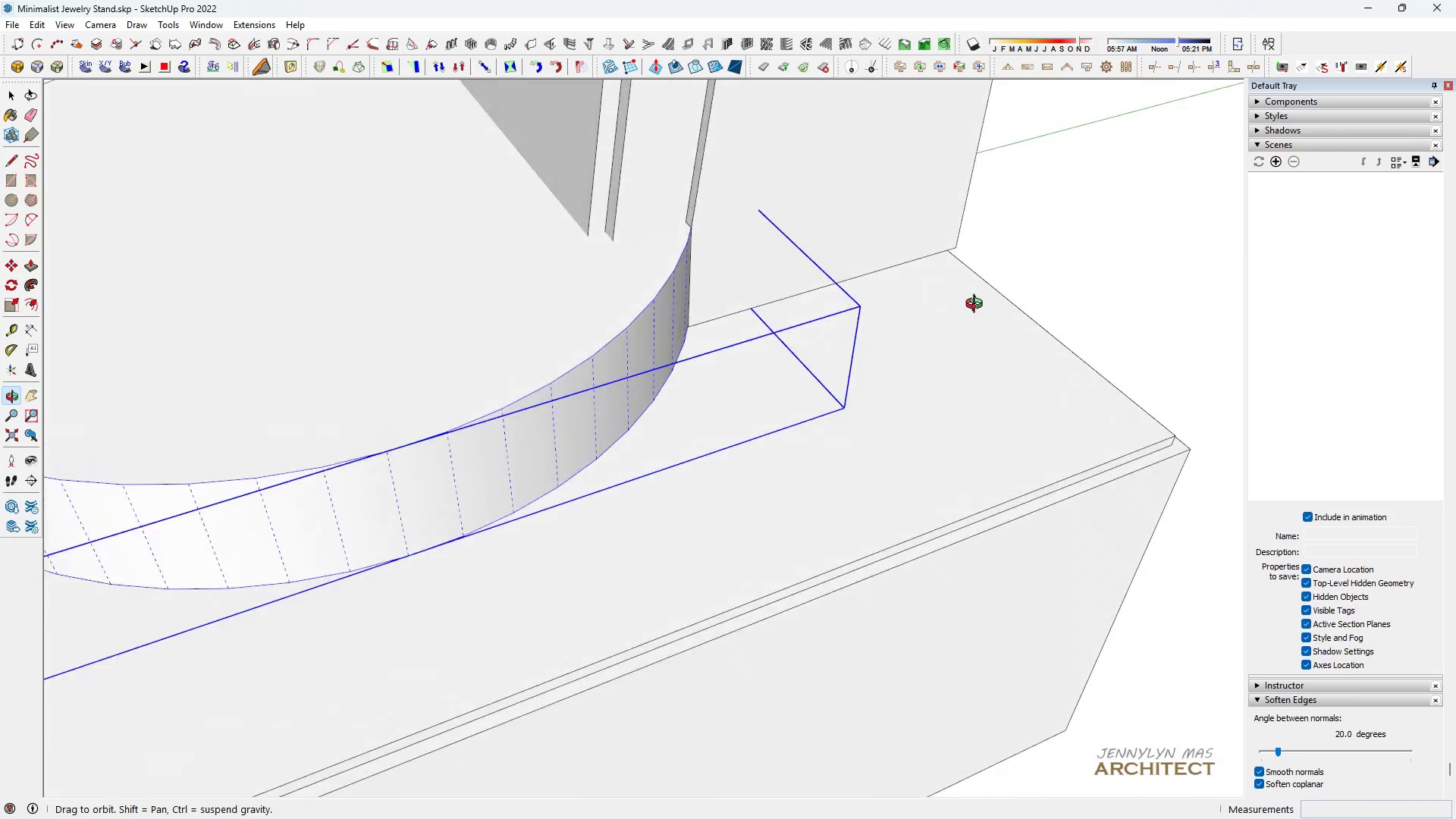 
scroll: coordinate [992, 287], scroll_direction: down, amount: 9.0
 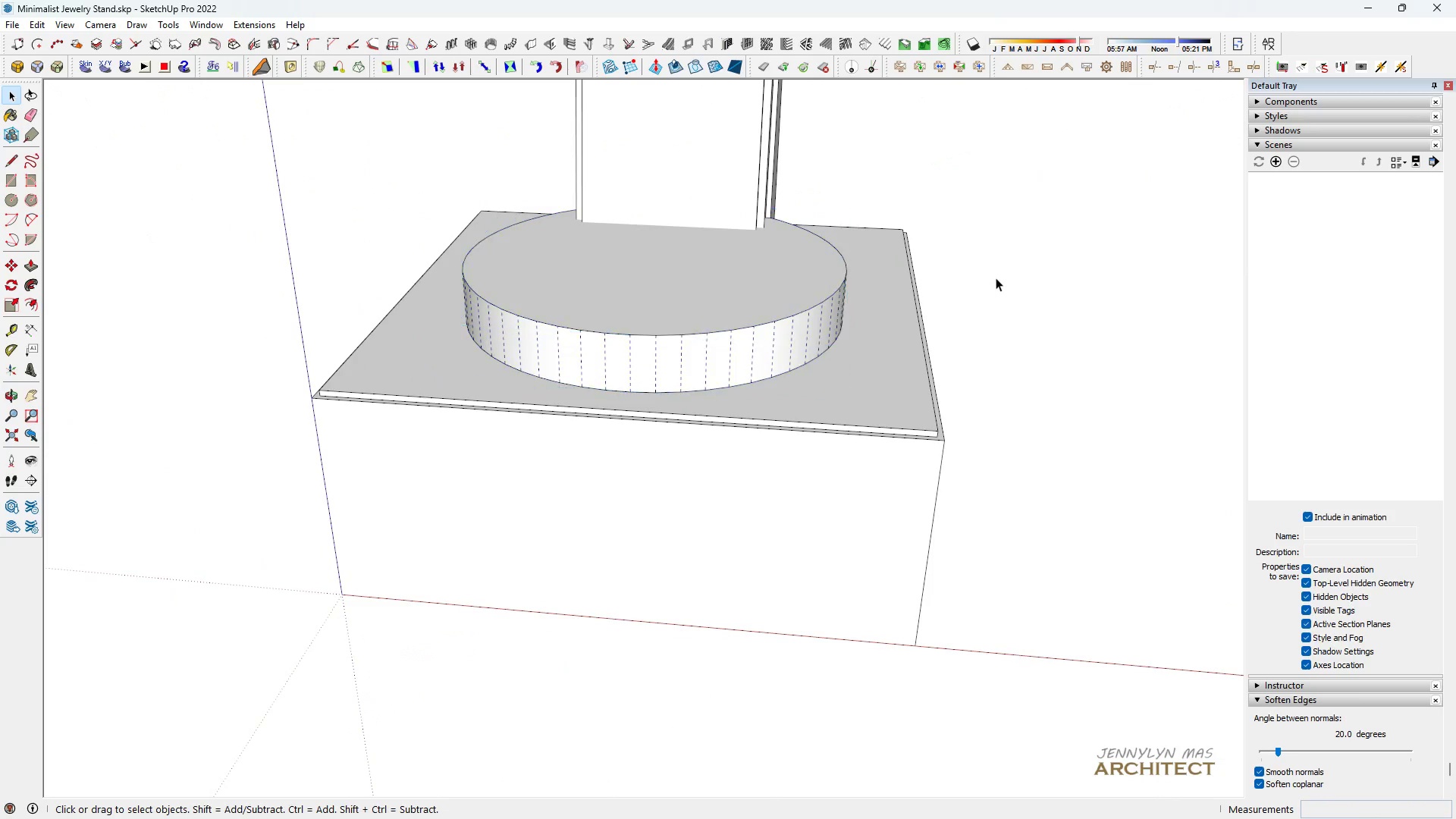 
double_click([996, 278])
 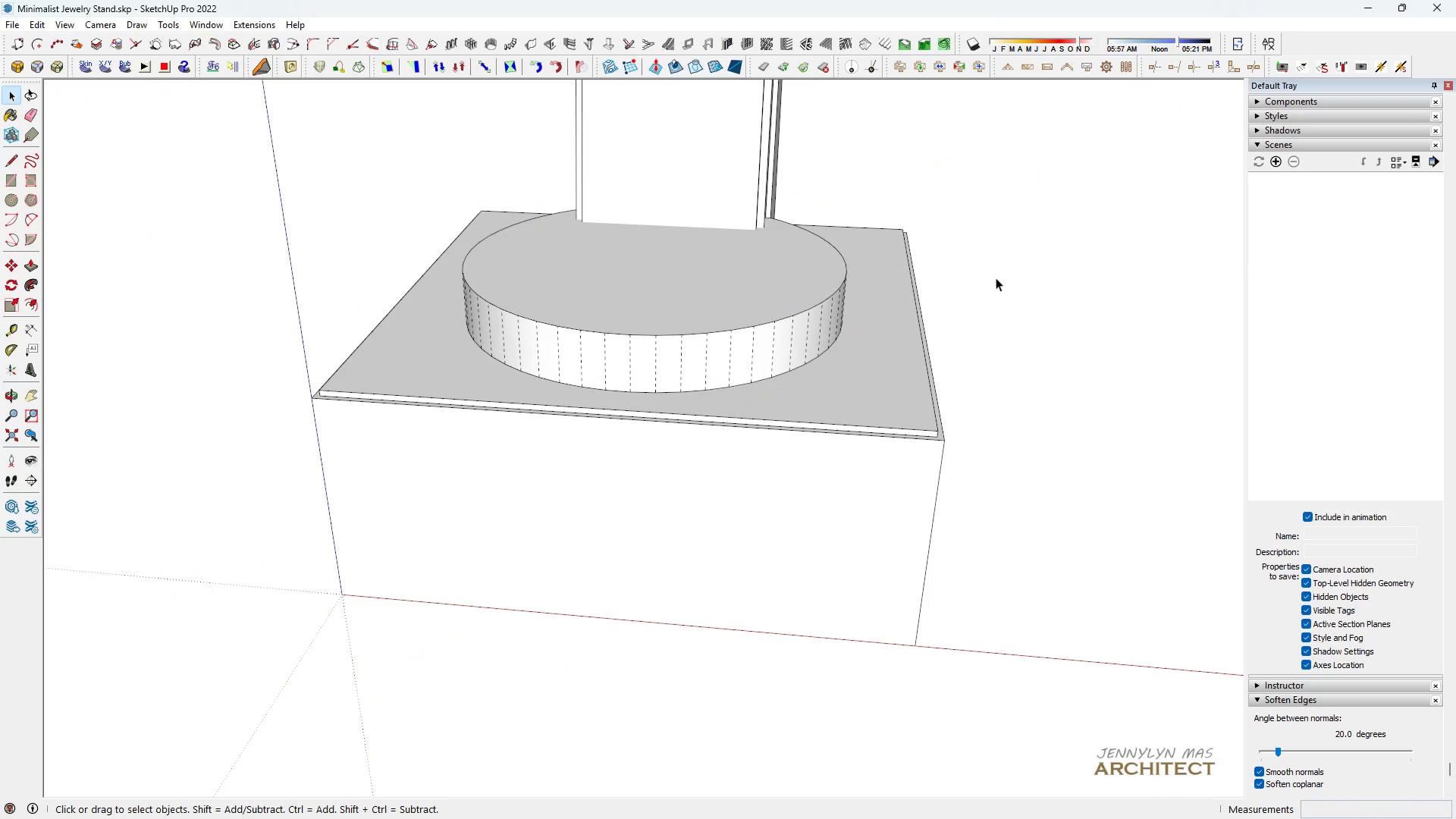 
triple_click([996, 278])
 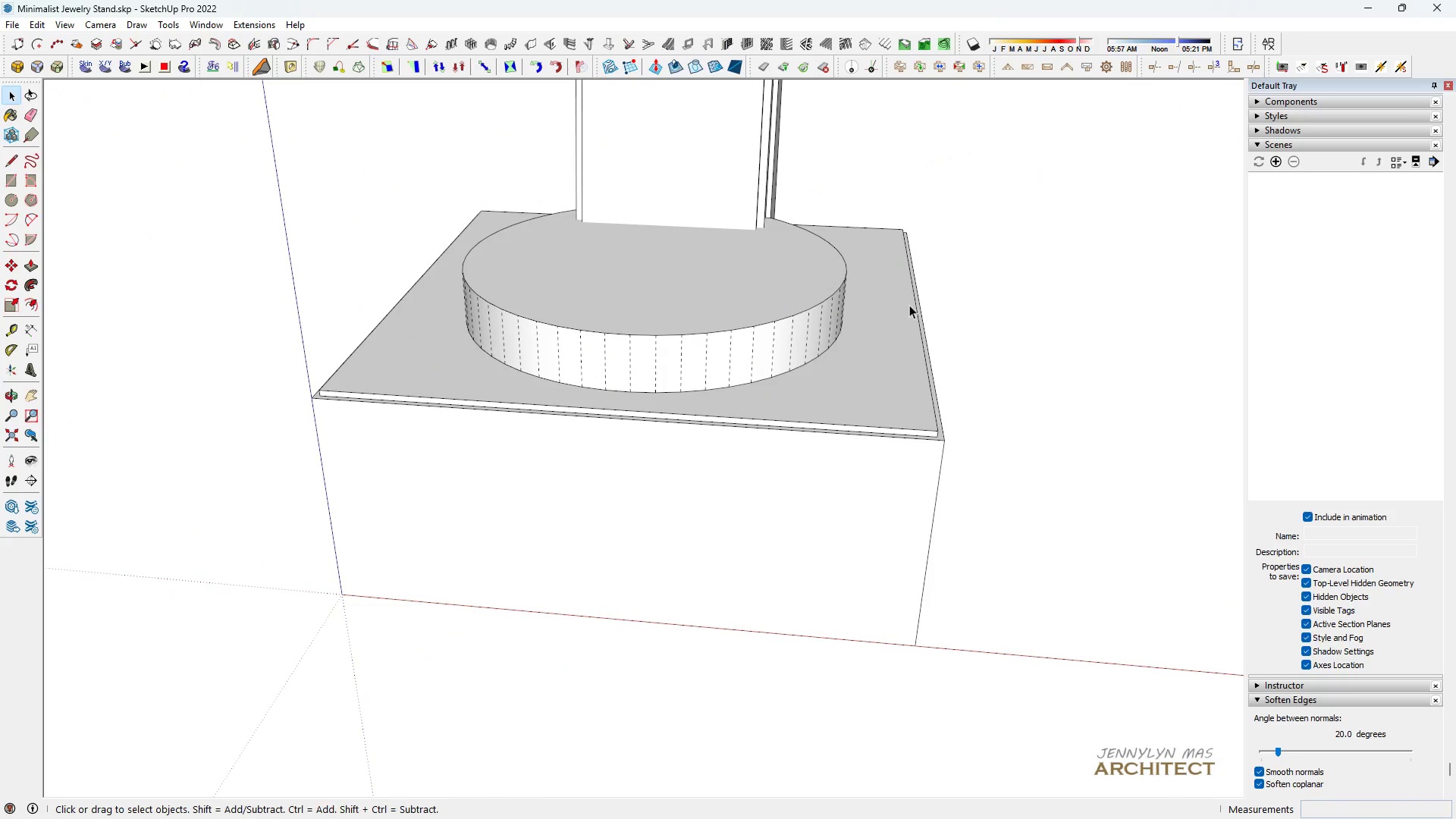 
type(hh )
 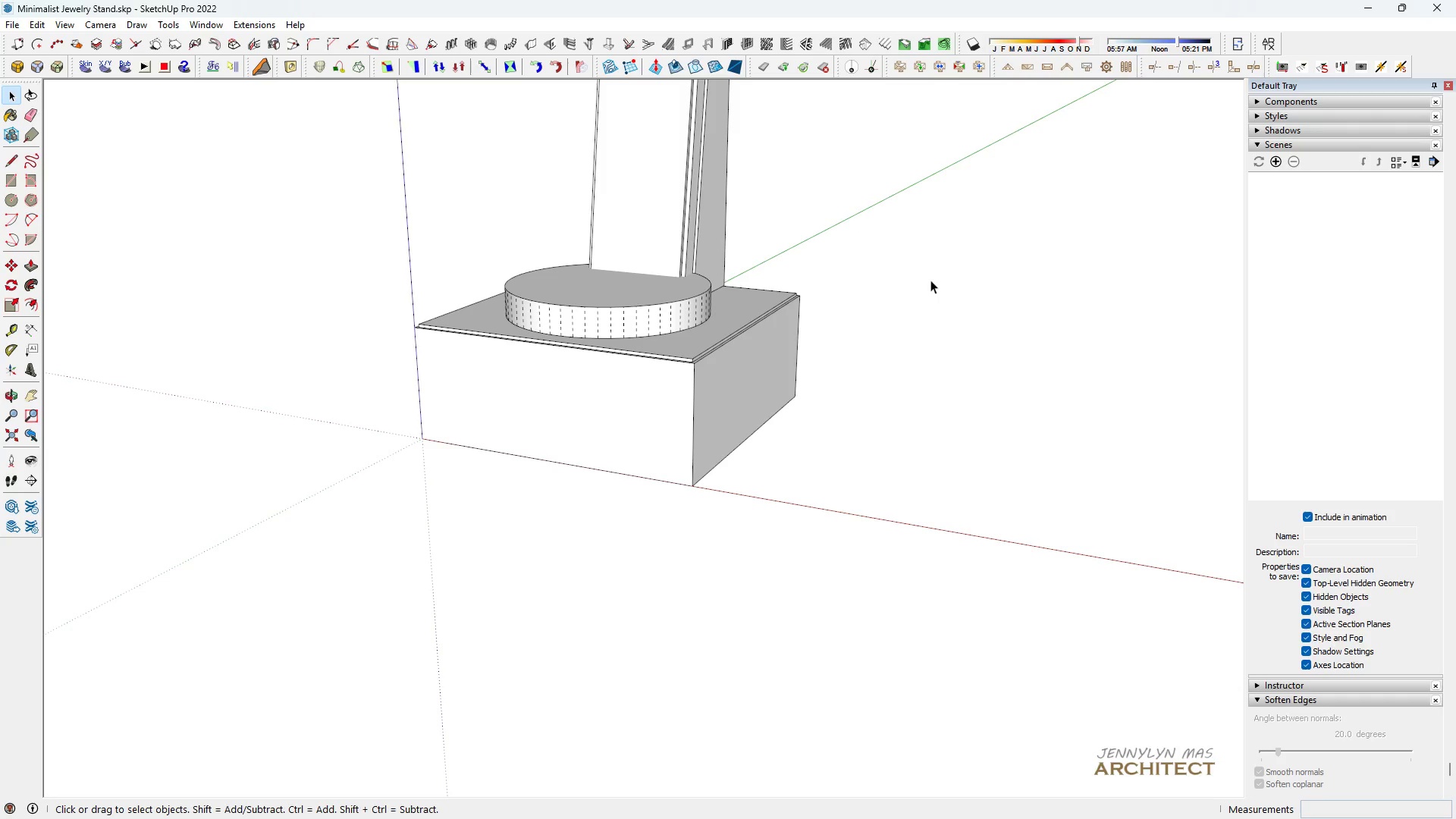 
scroll: coordinate [745, 325], scroll_direction: down, amount: 7.0
 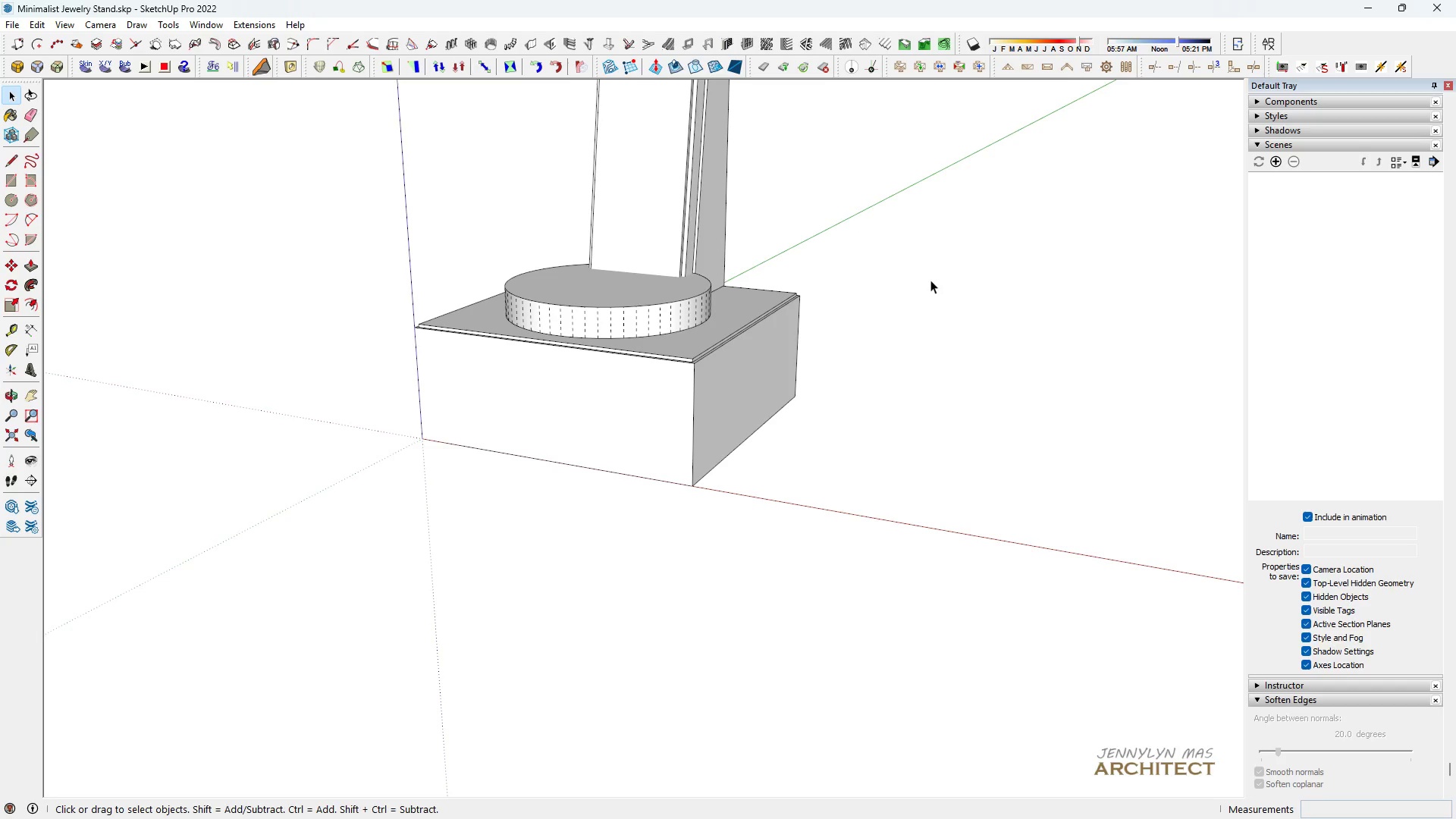 
left_click([930, 280])
 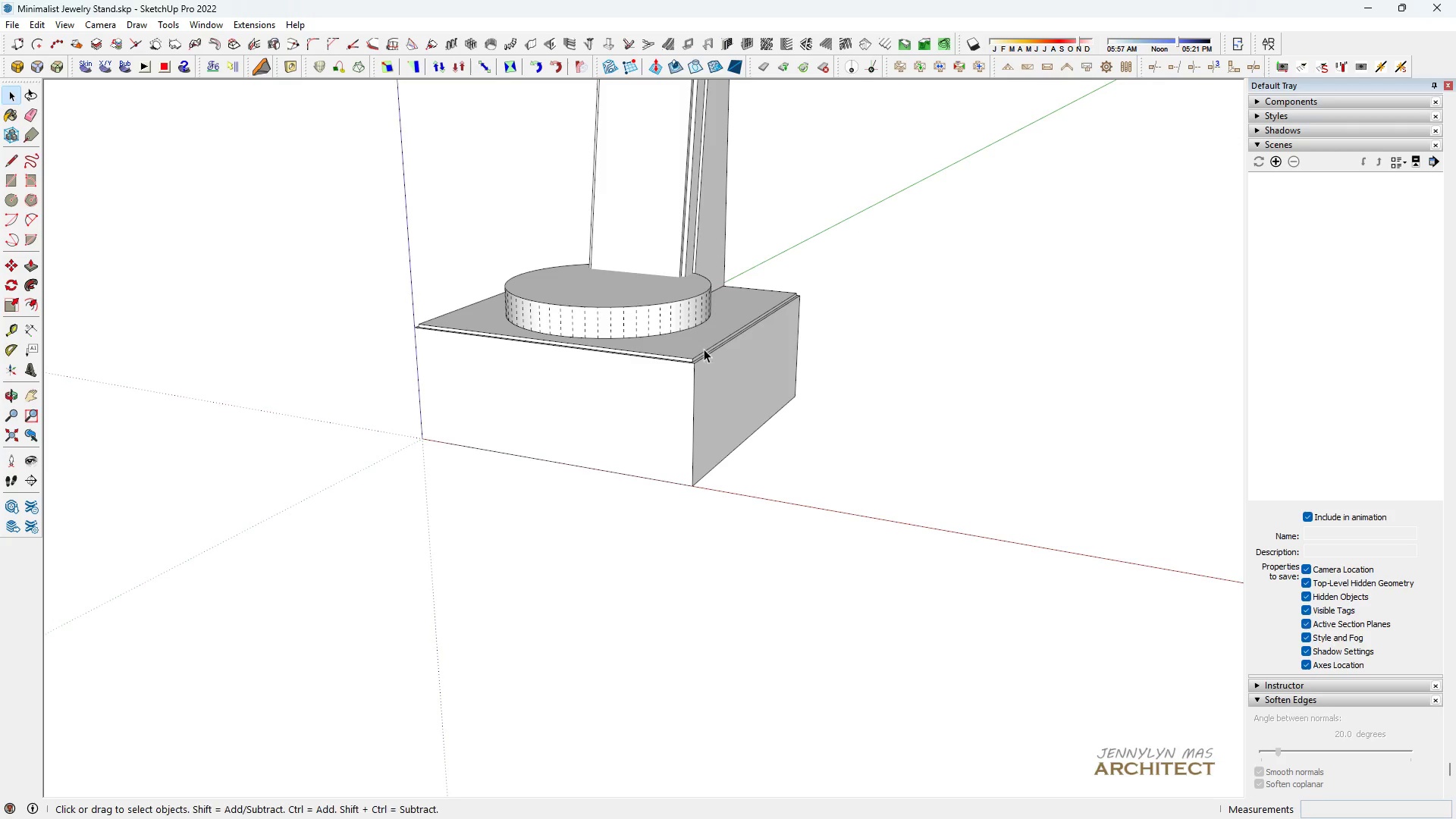 
type(hhh)
 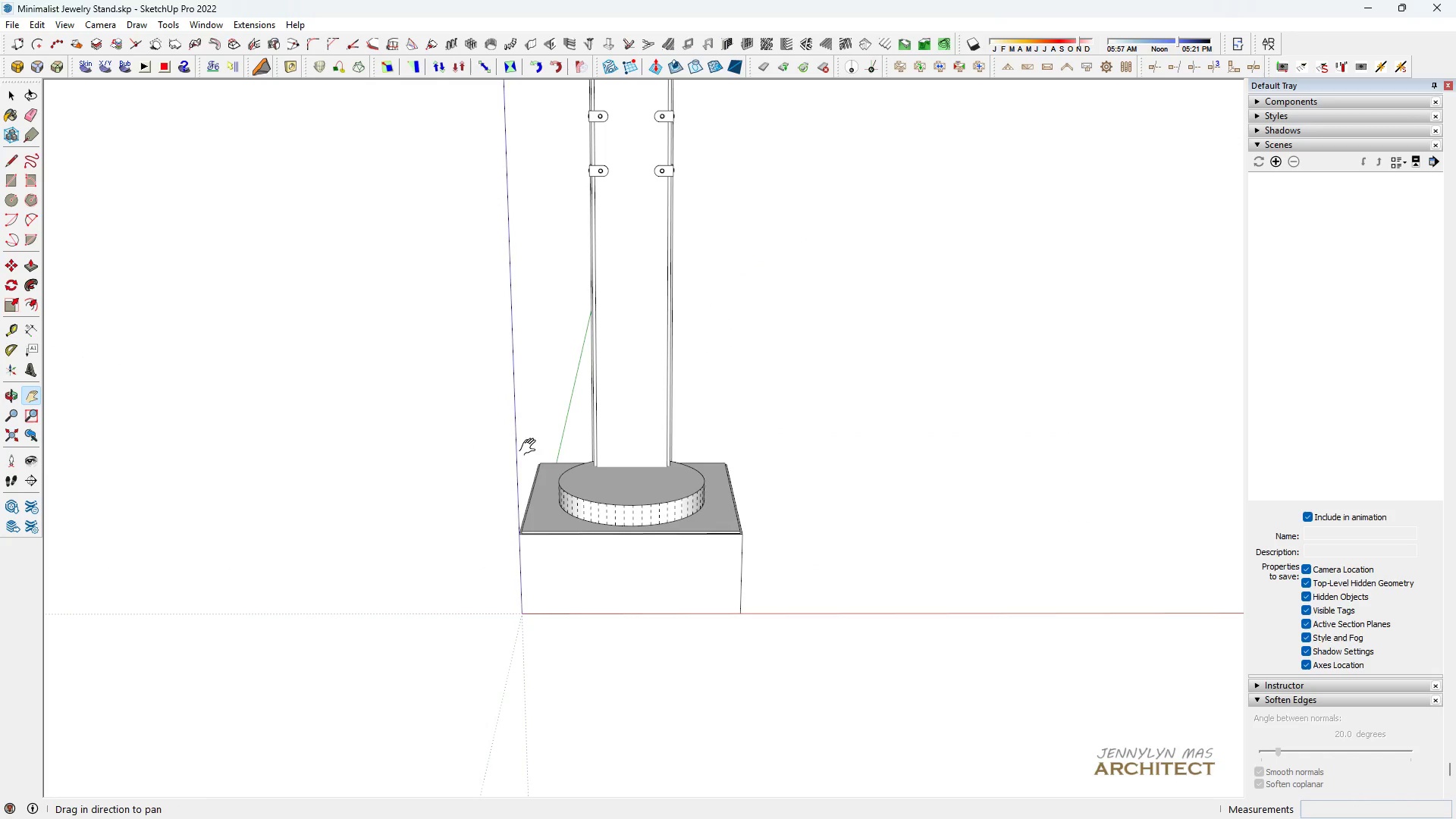 
scroll: coordinate [748, 384], scroll_direction: down, amount: 7.0
 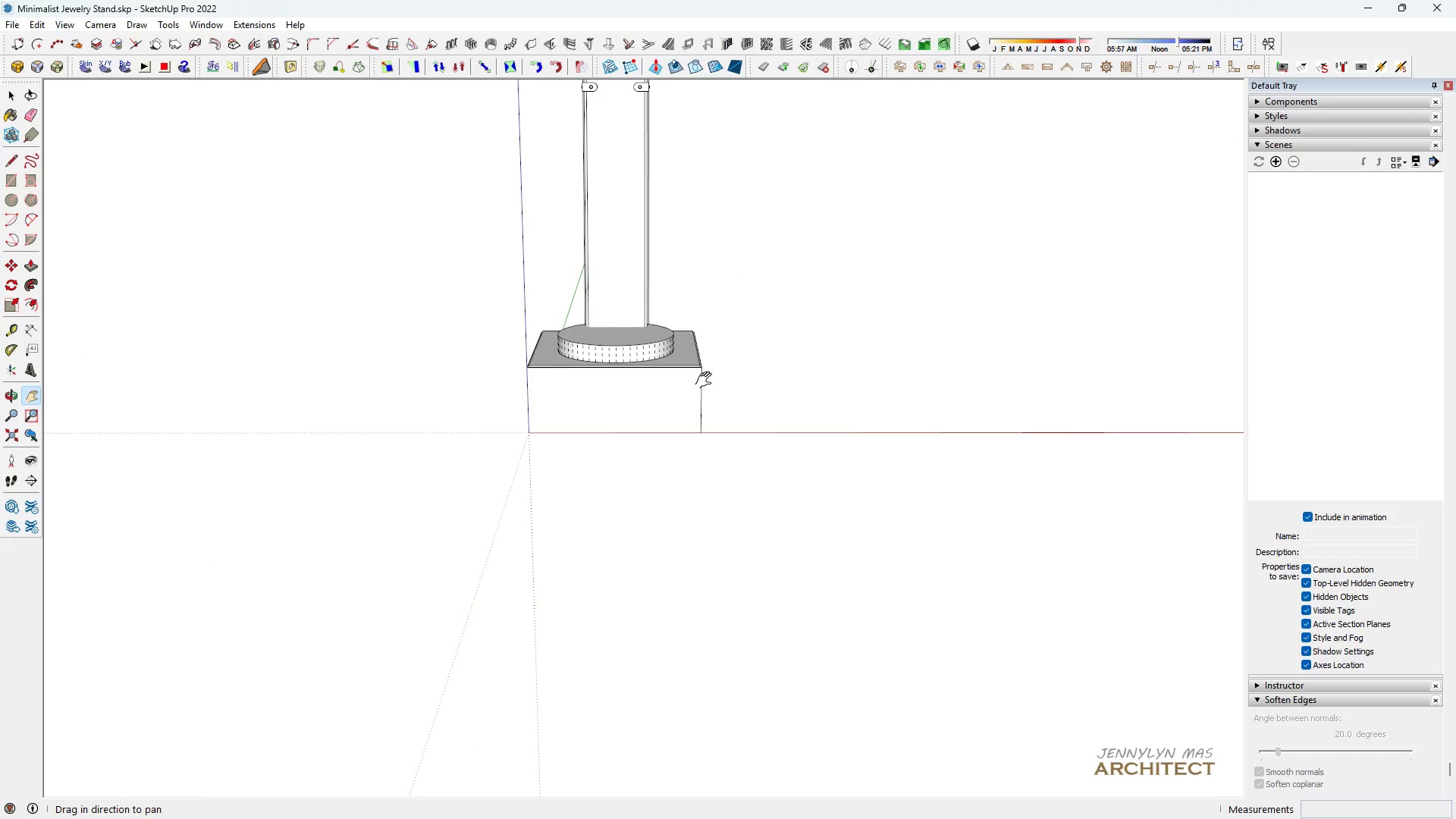 
left_click_drag(start_coordinate=[706, 381], to_coordinate=[692, 528])
 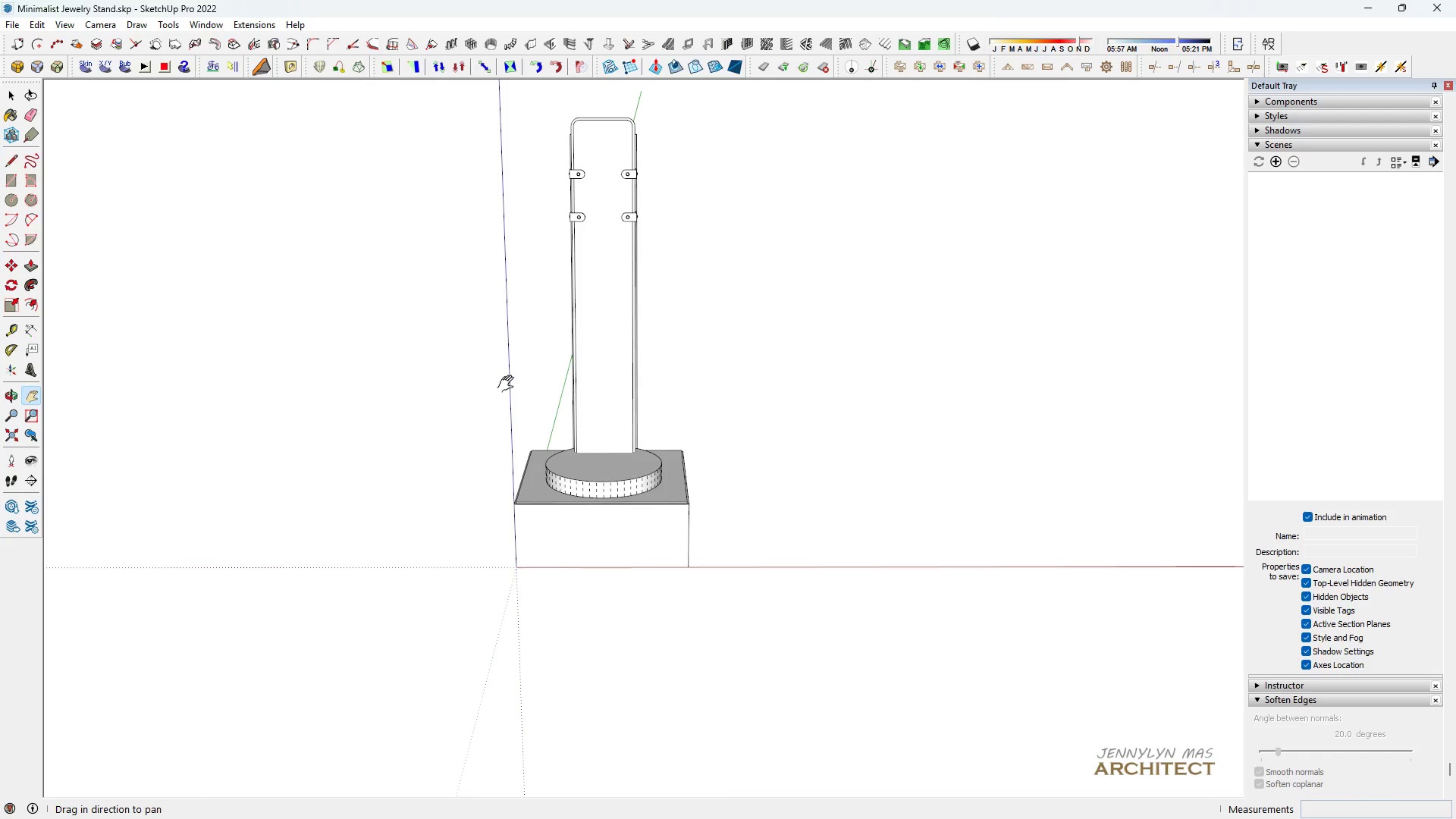 
scroll: coordinate [496, 403], scroll_direction: up, amount: 3.0
 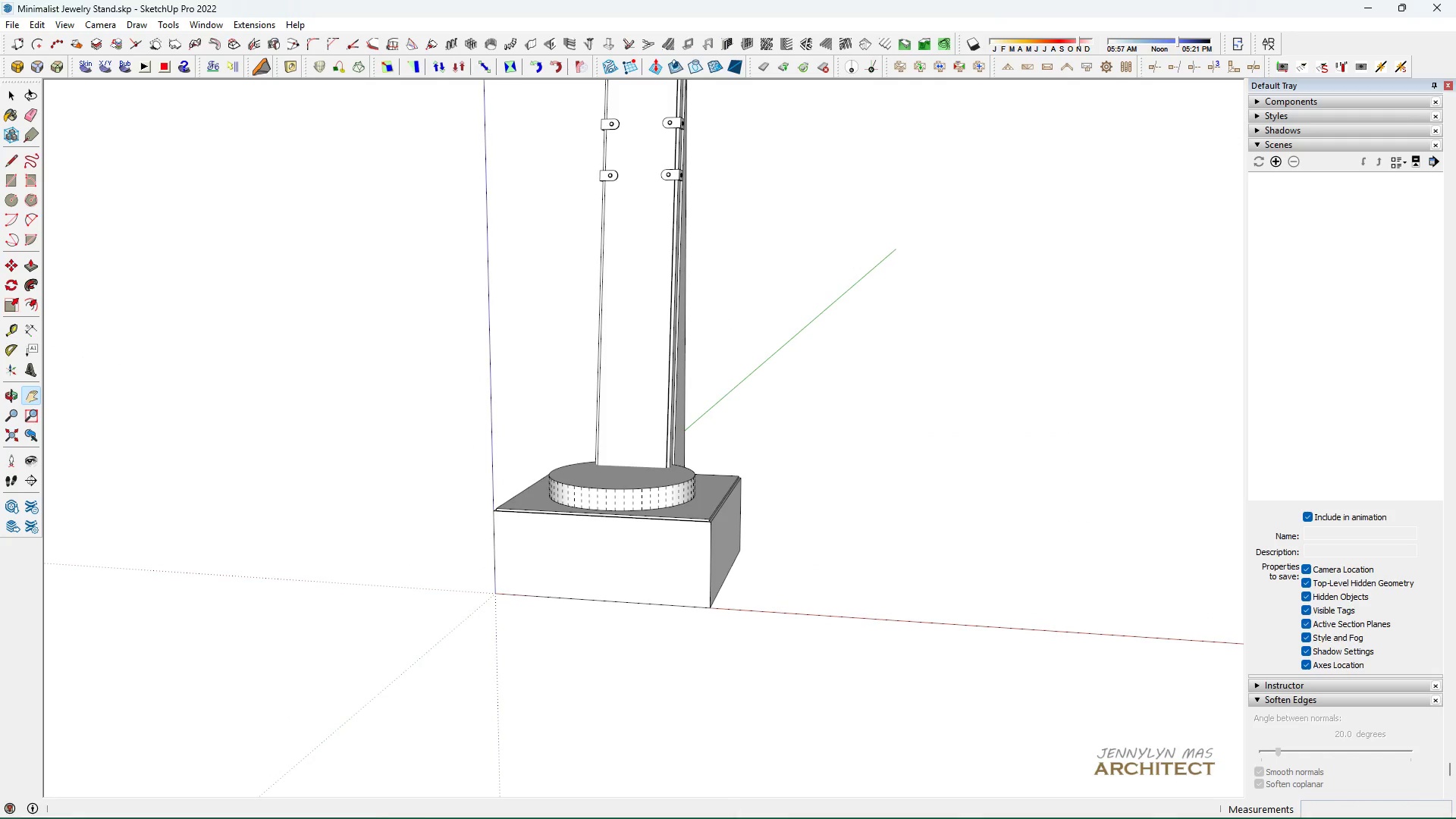 
left_click([921, 804])
 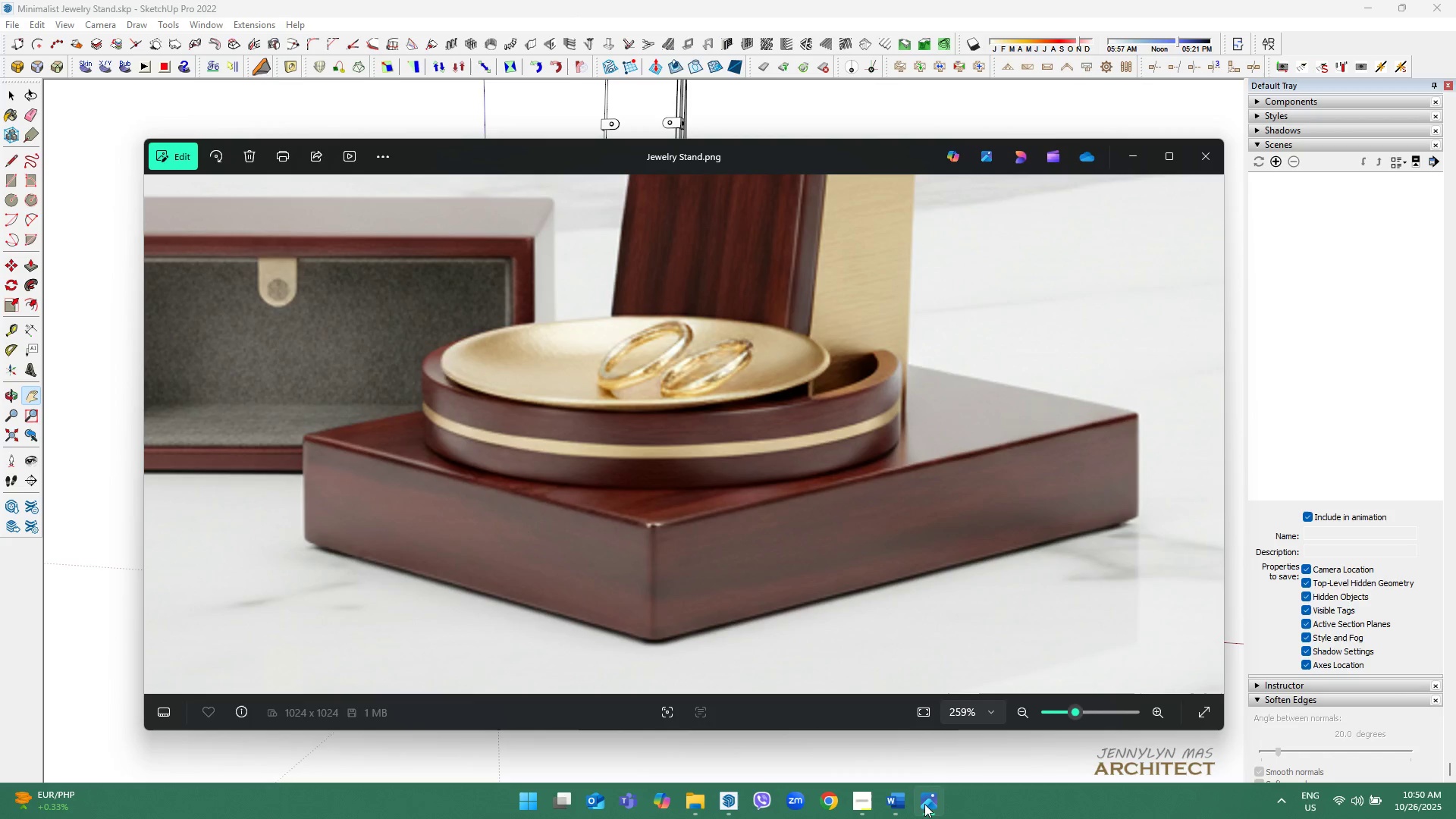 
left_click([924, 803])
 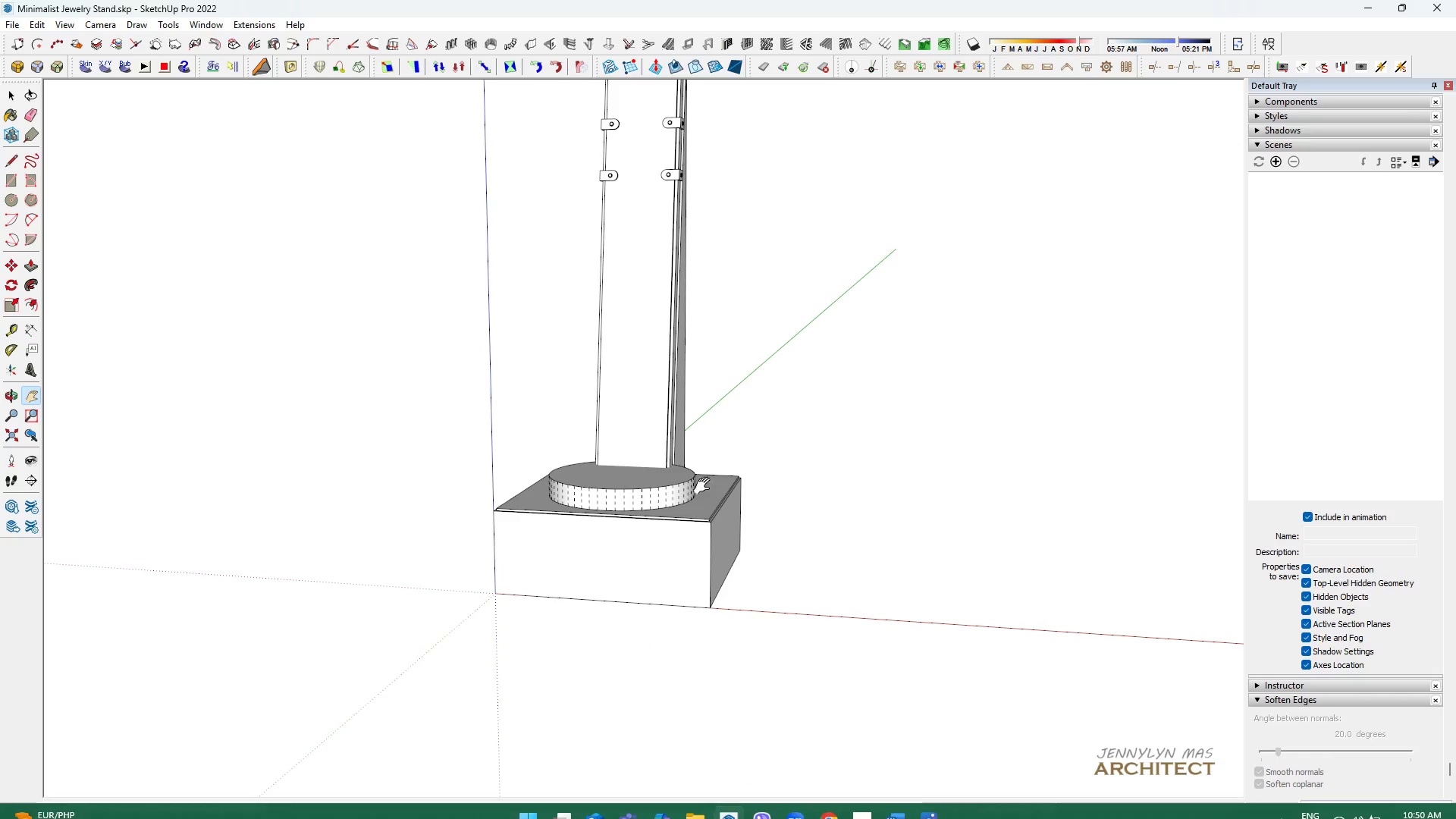 
scroll: coordinate [588, 598], scroll_direction: up, amount: 13.0
 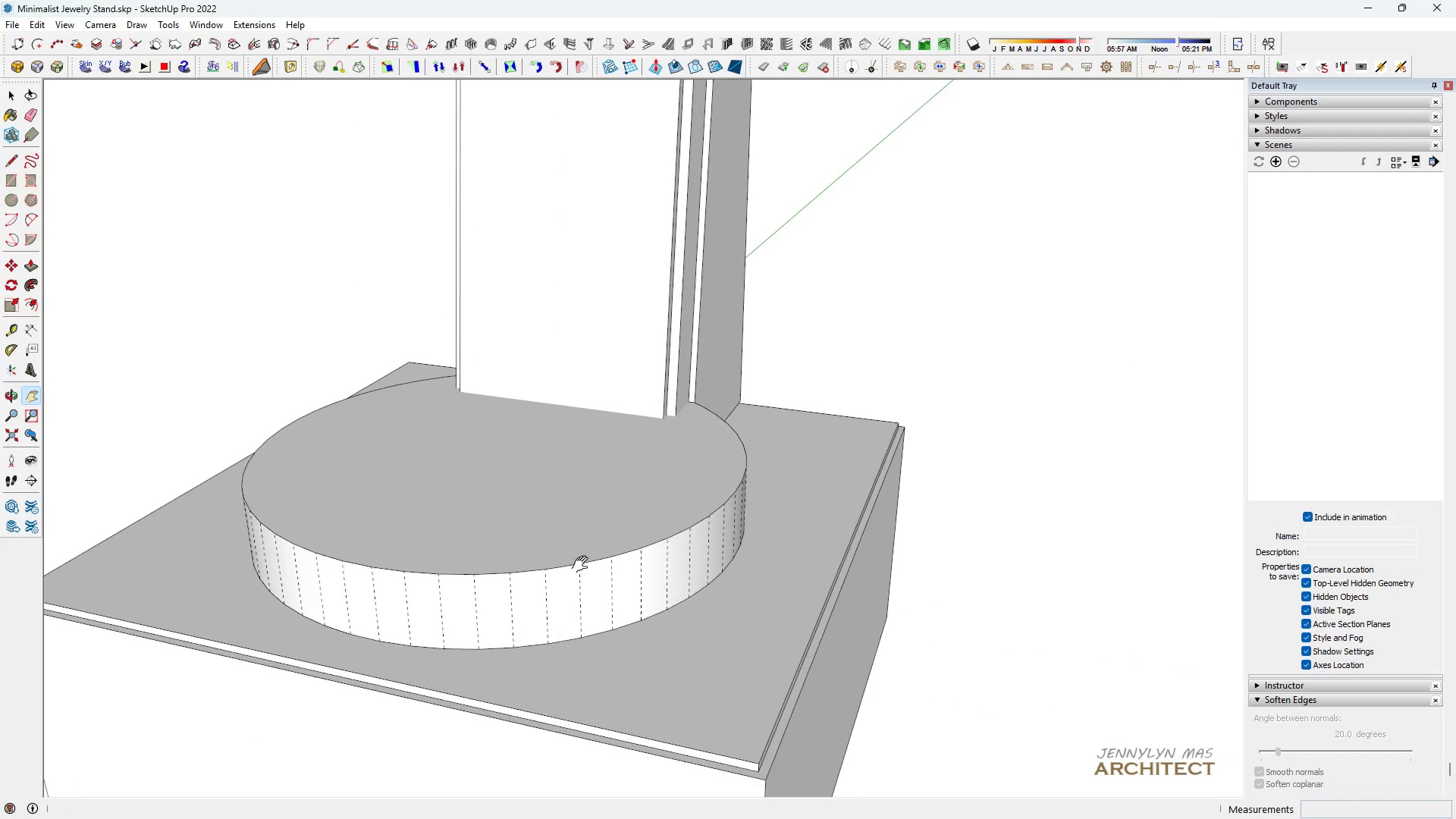 
key(Space)
 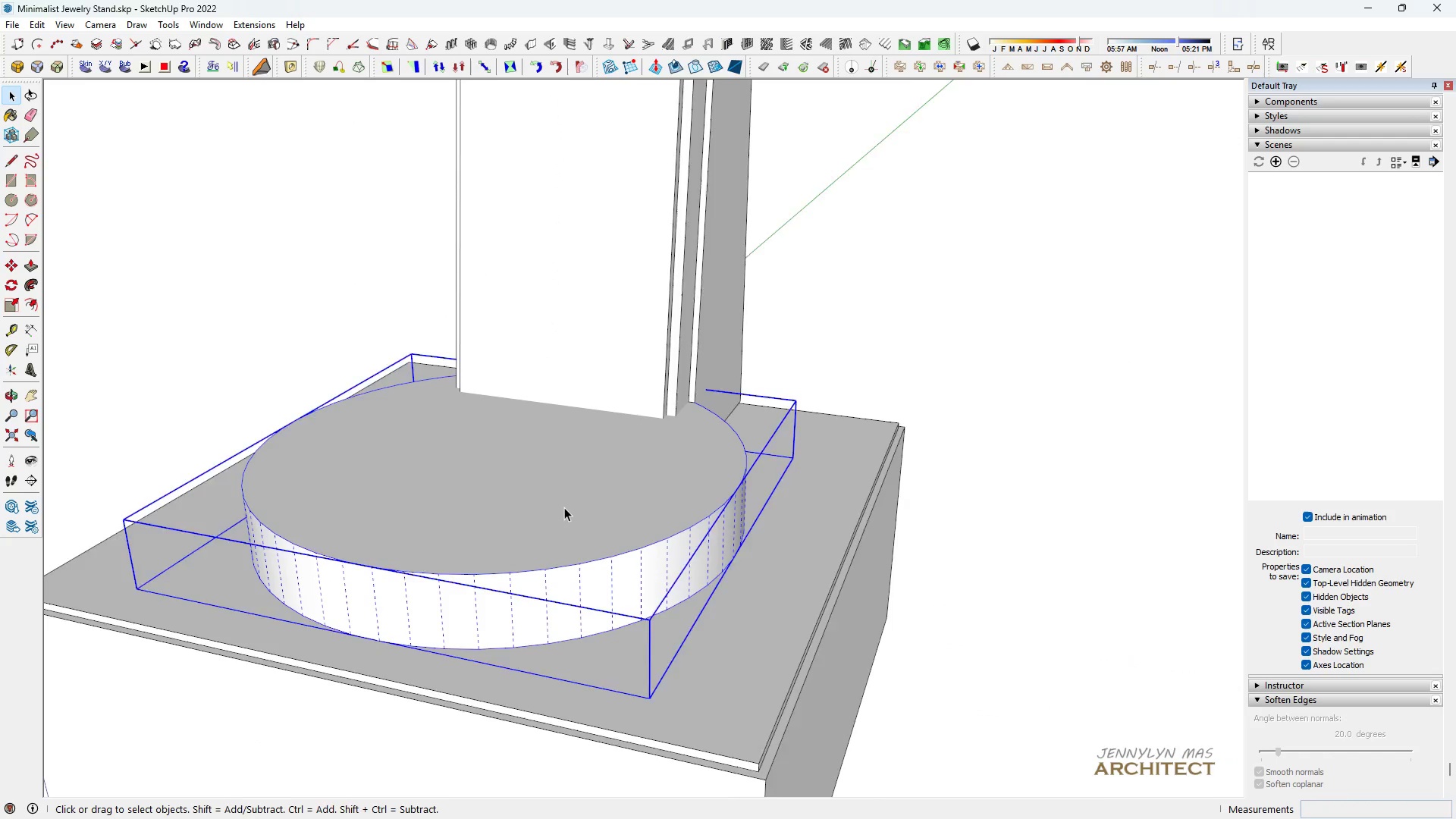 
double_click([564, 507])
 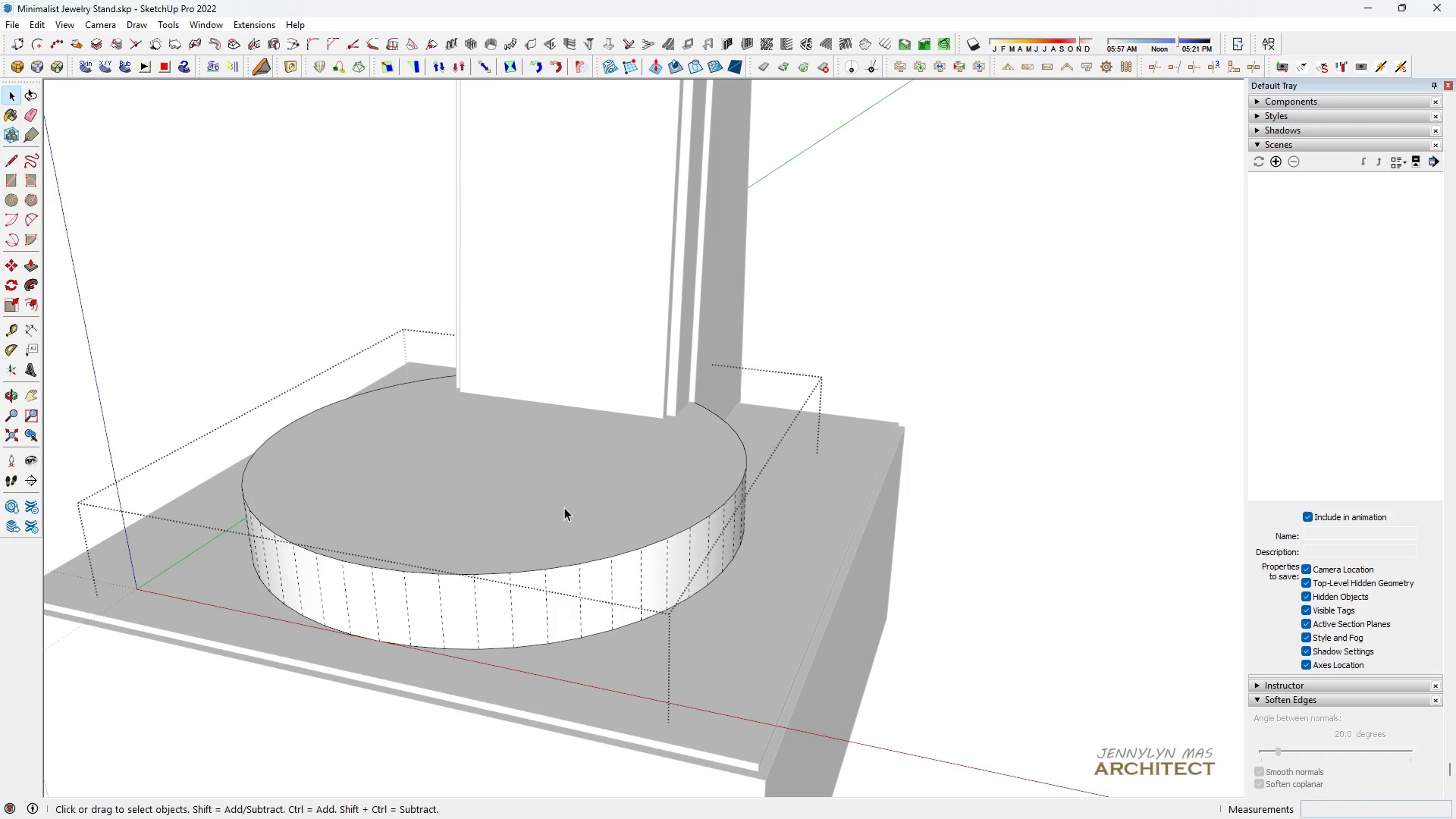 
triple_click([564, 507])
 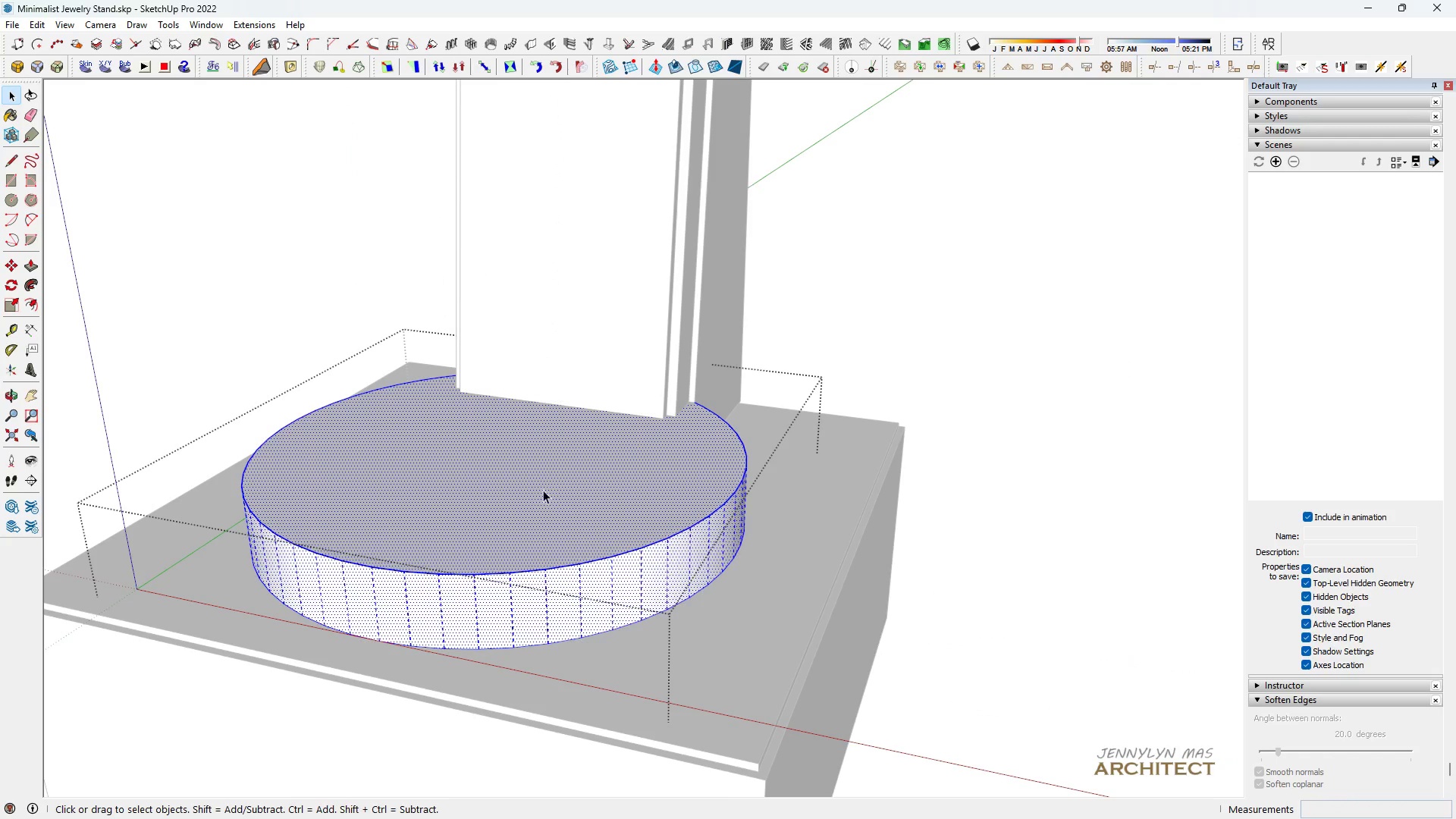 
triple_click([541, 488])
 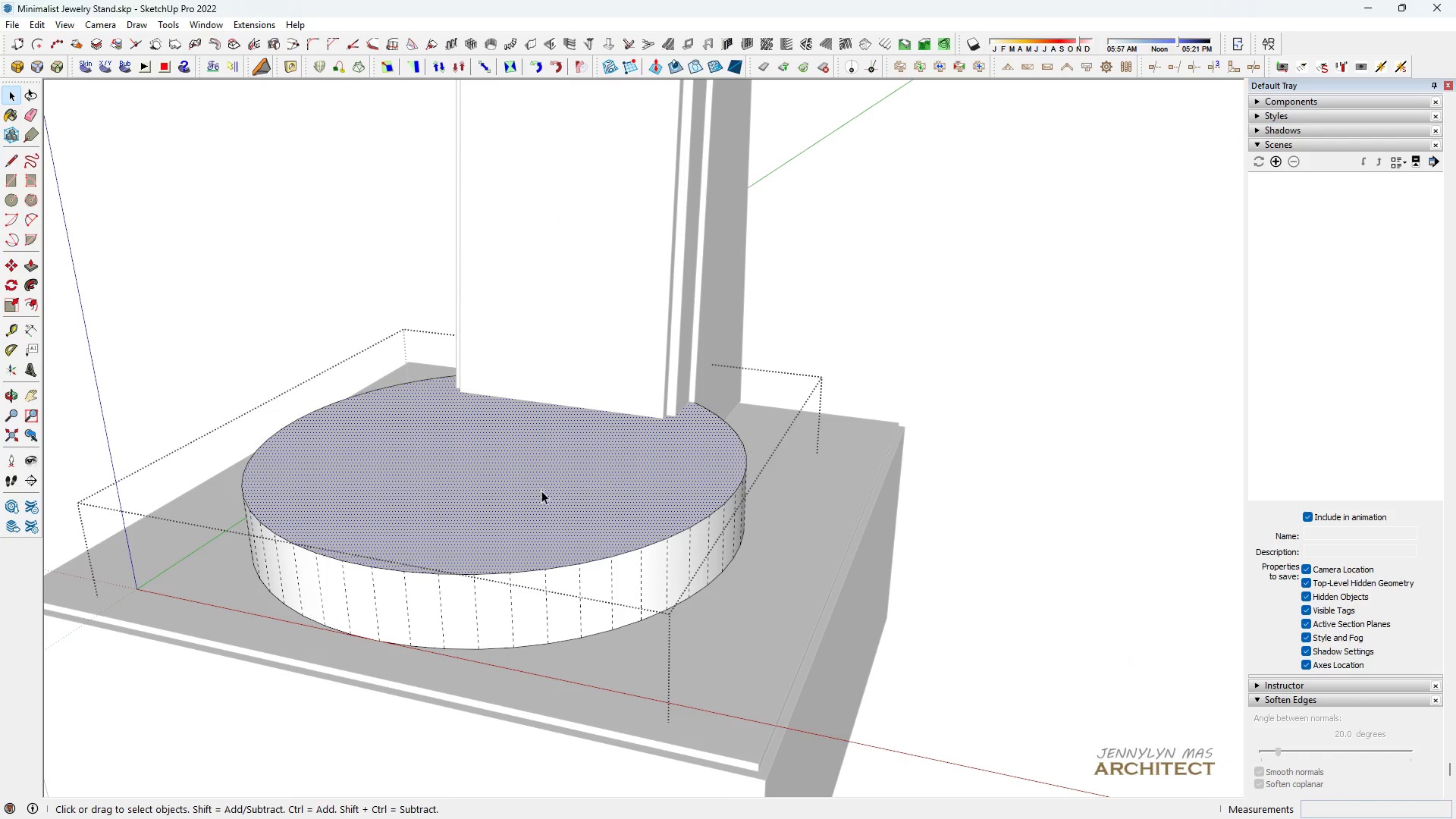 
scroll: coordinate [539, 513], scroll_direction: down, amount: 9.0
 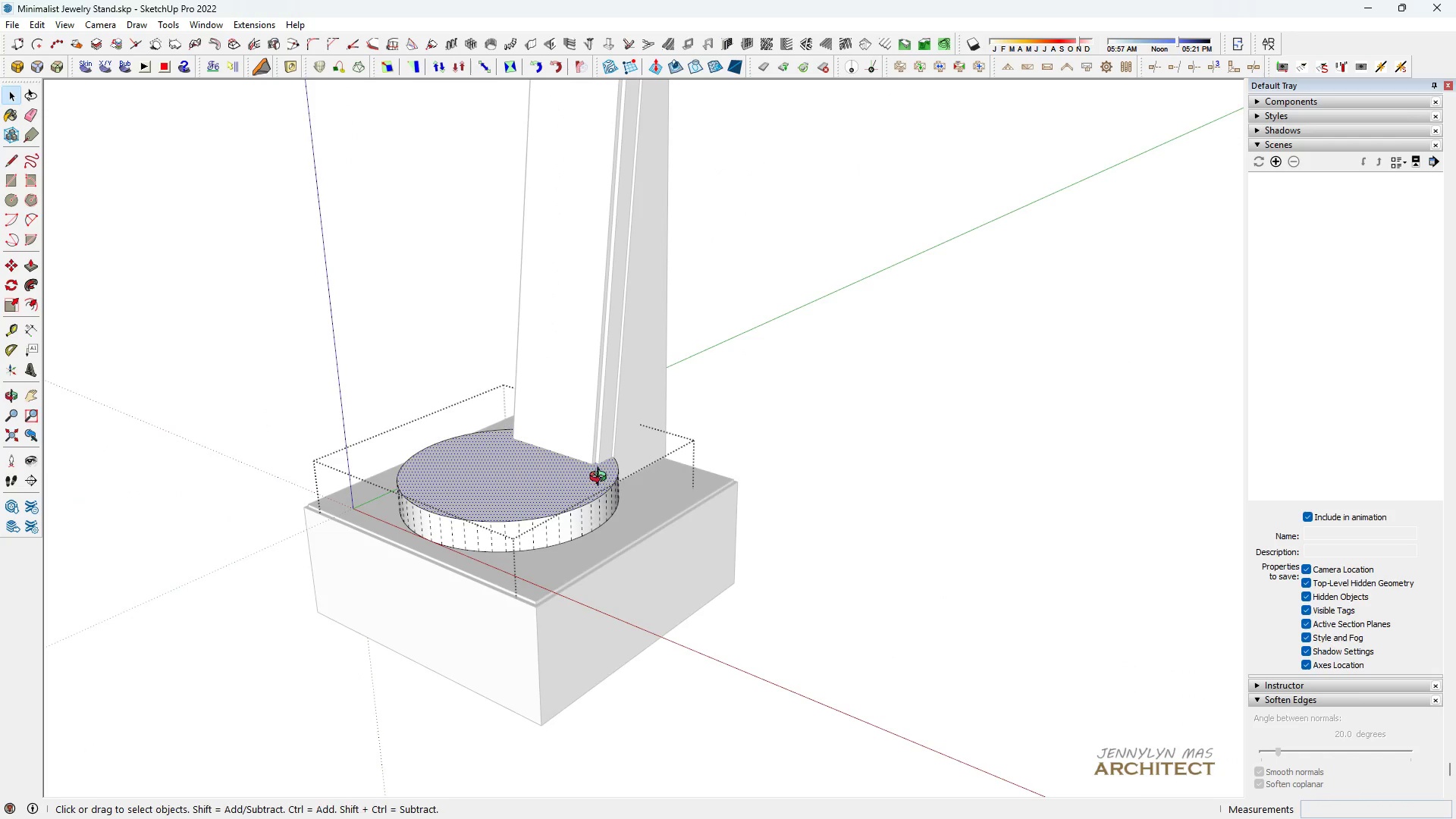 
key(Space)
 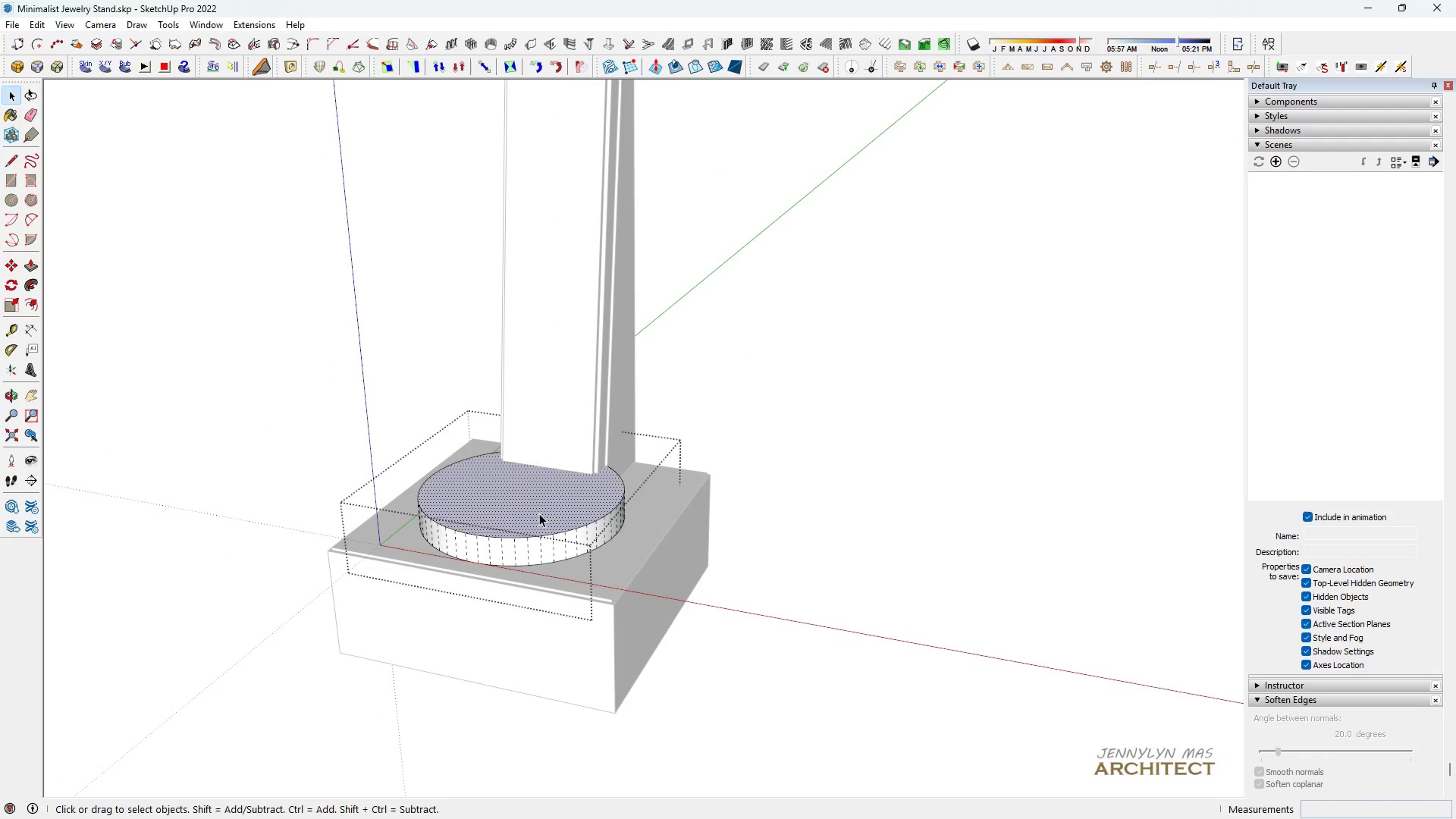 
key(H)
 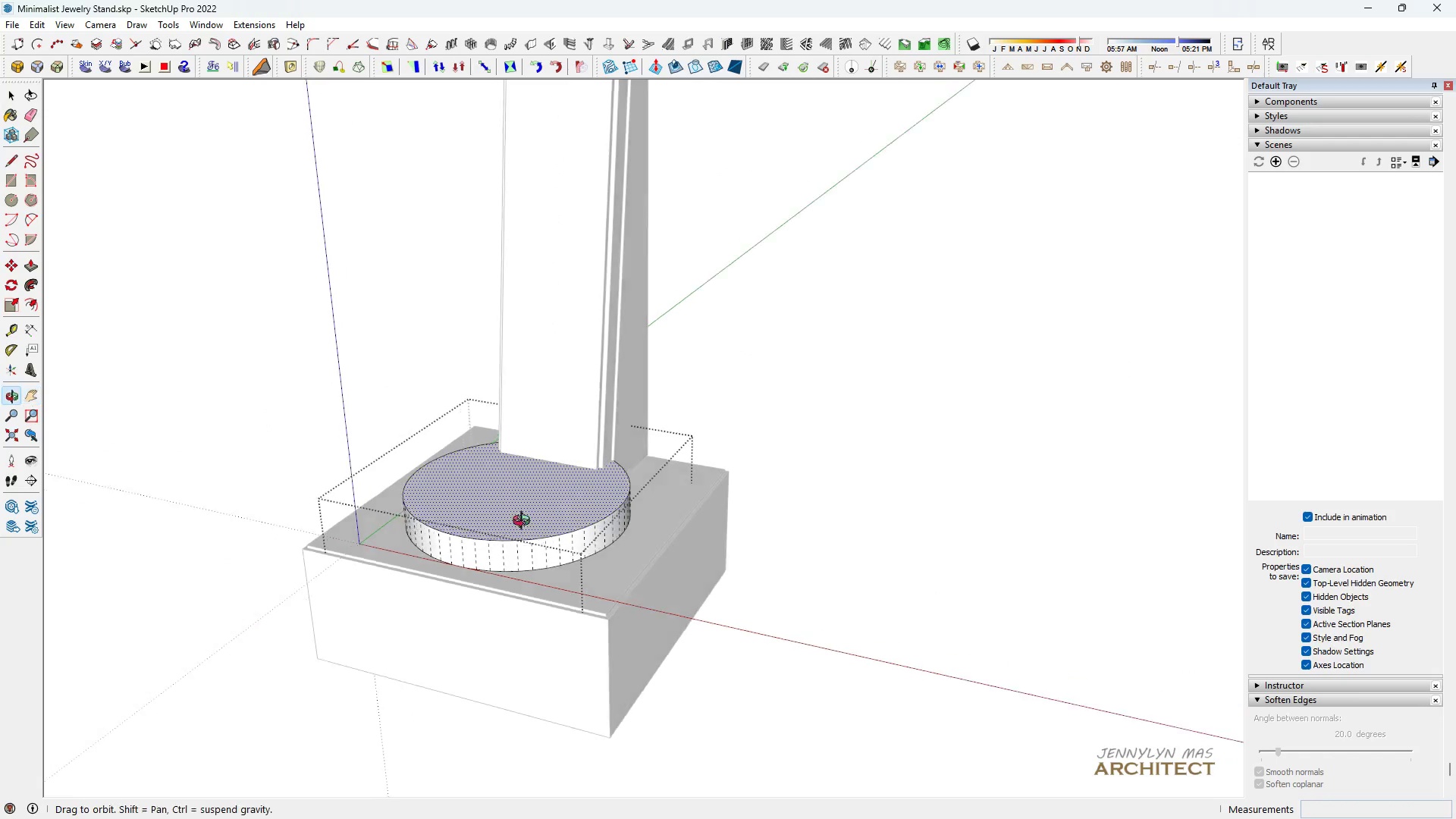 
key(Space)
 